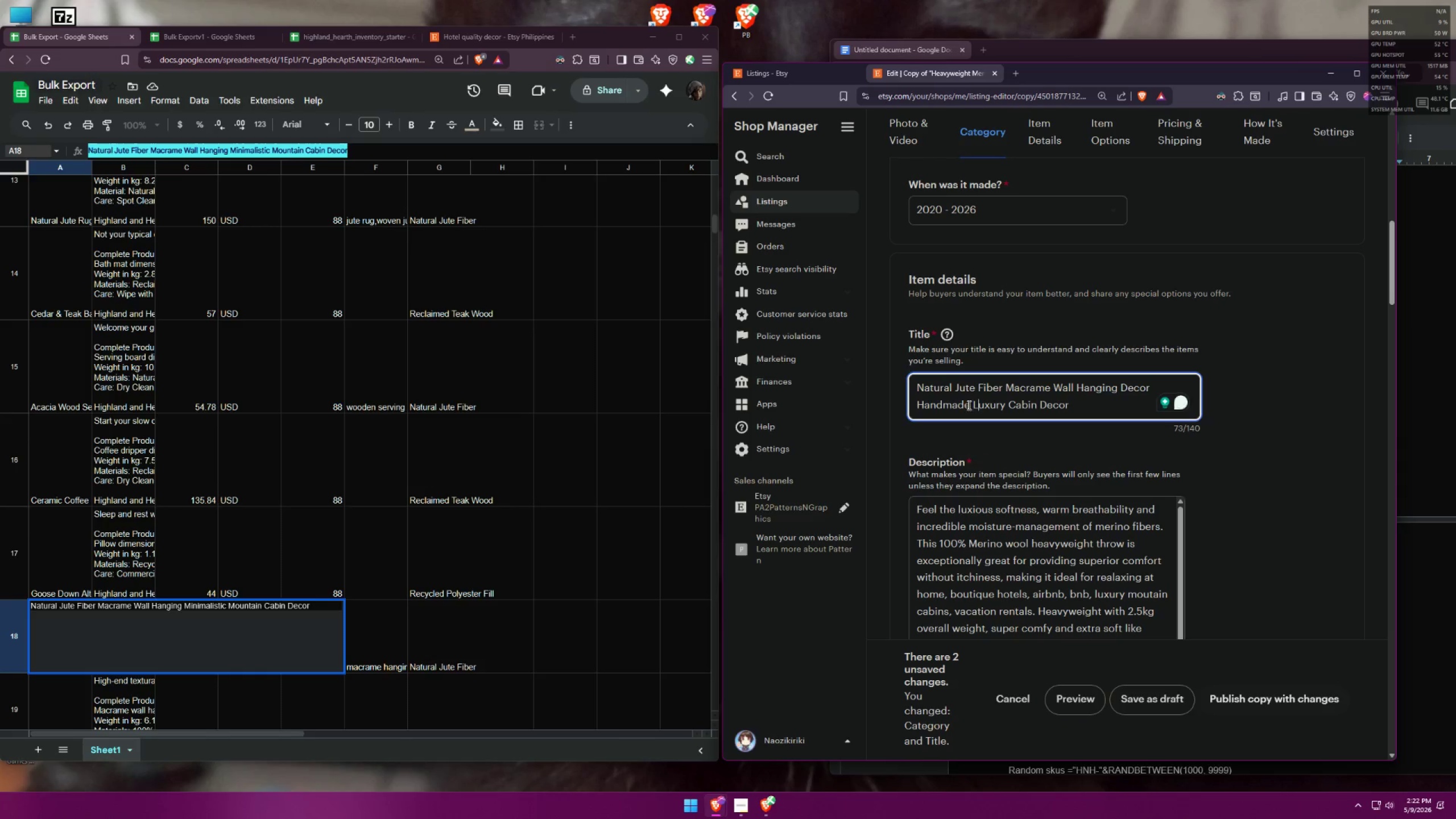 
left_click_drag(start_coordinate=[969, 405], to_coordinate=[897, 404])
 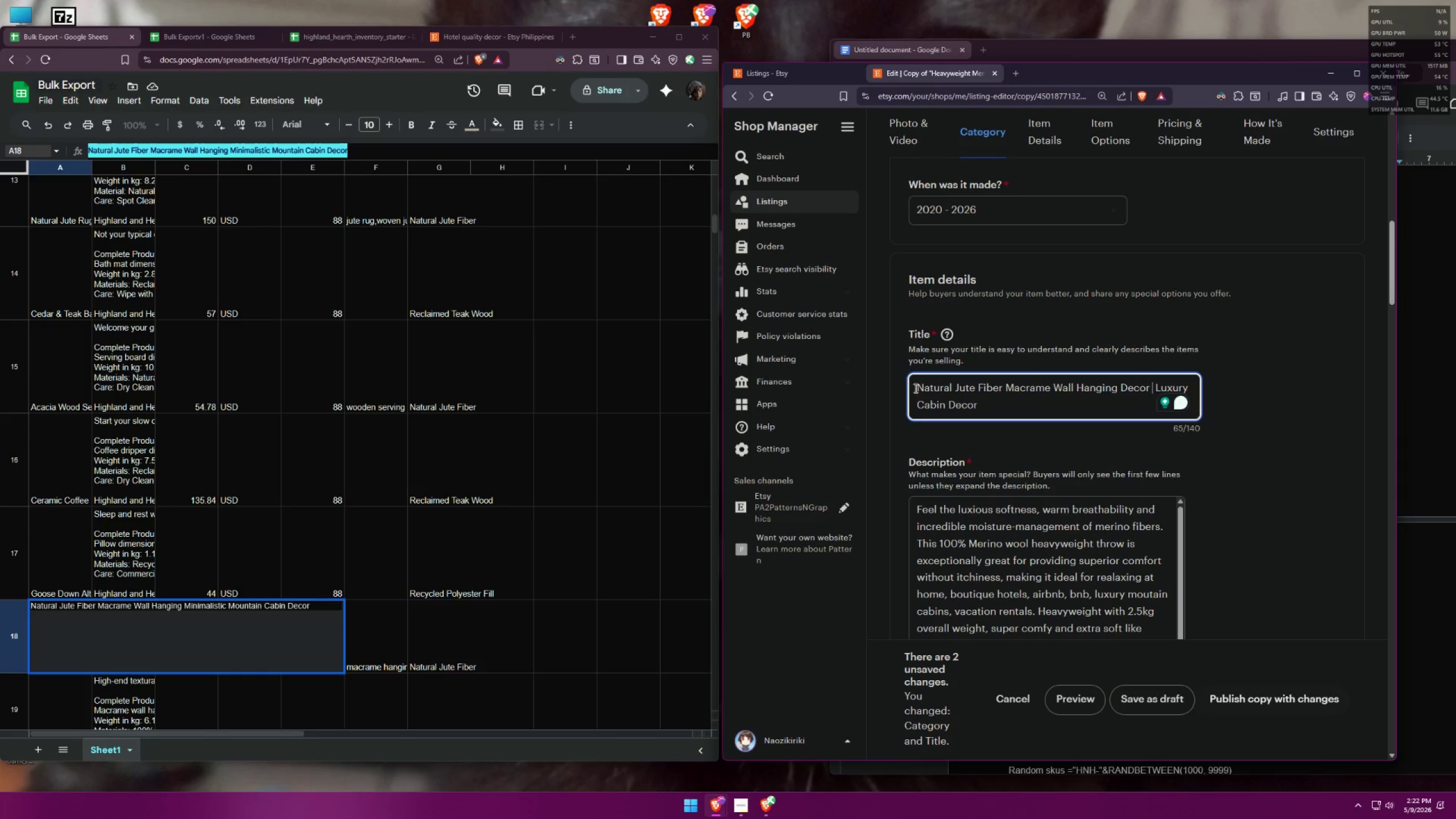 
key(Control+ControlLeft)
 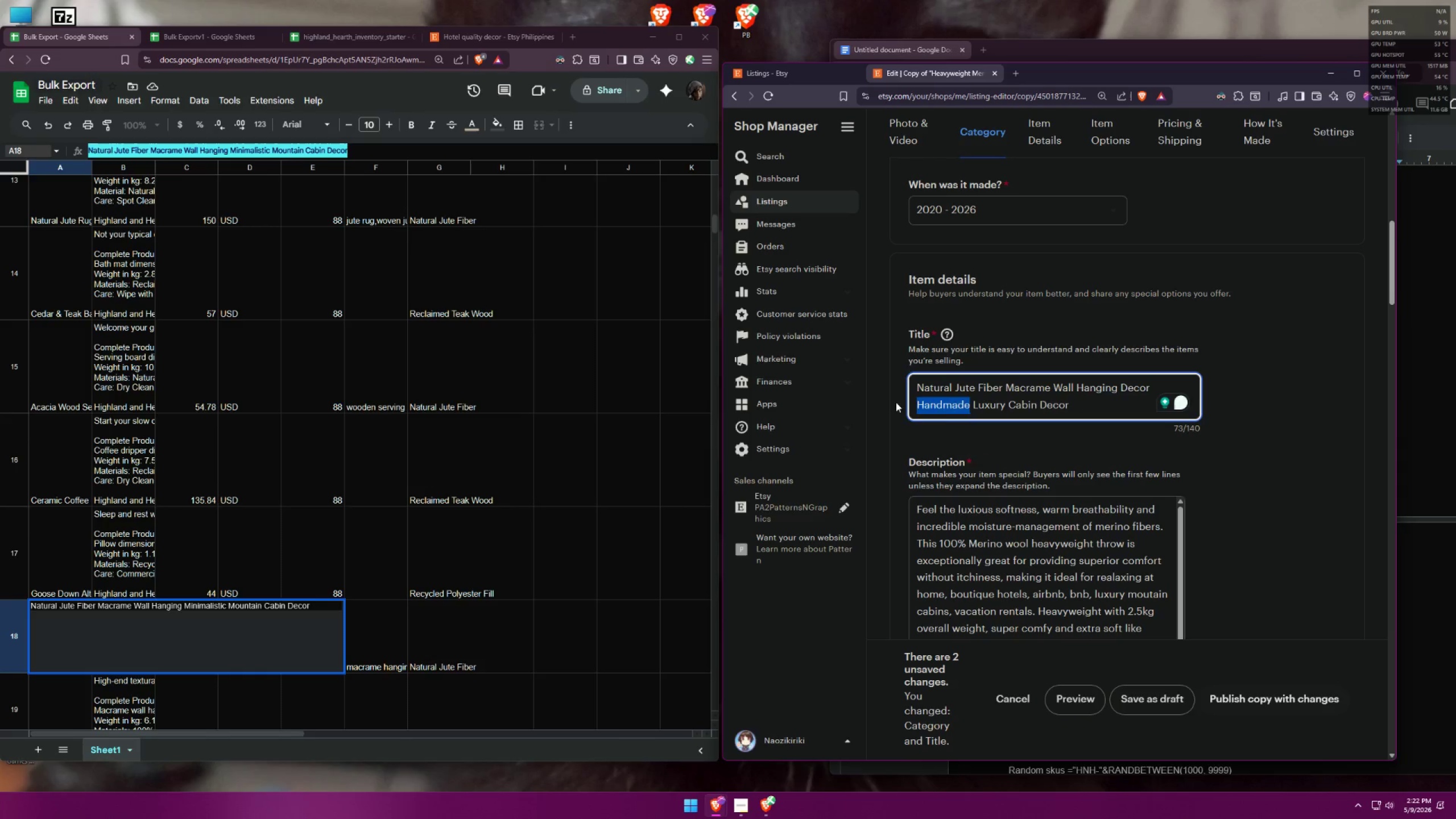 
key(Control+X)
 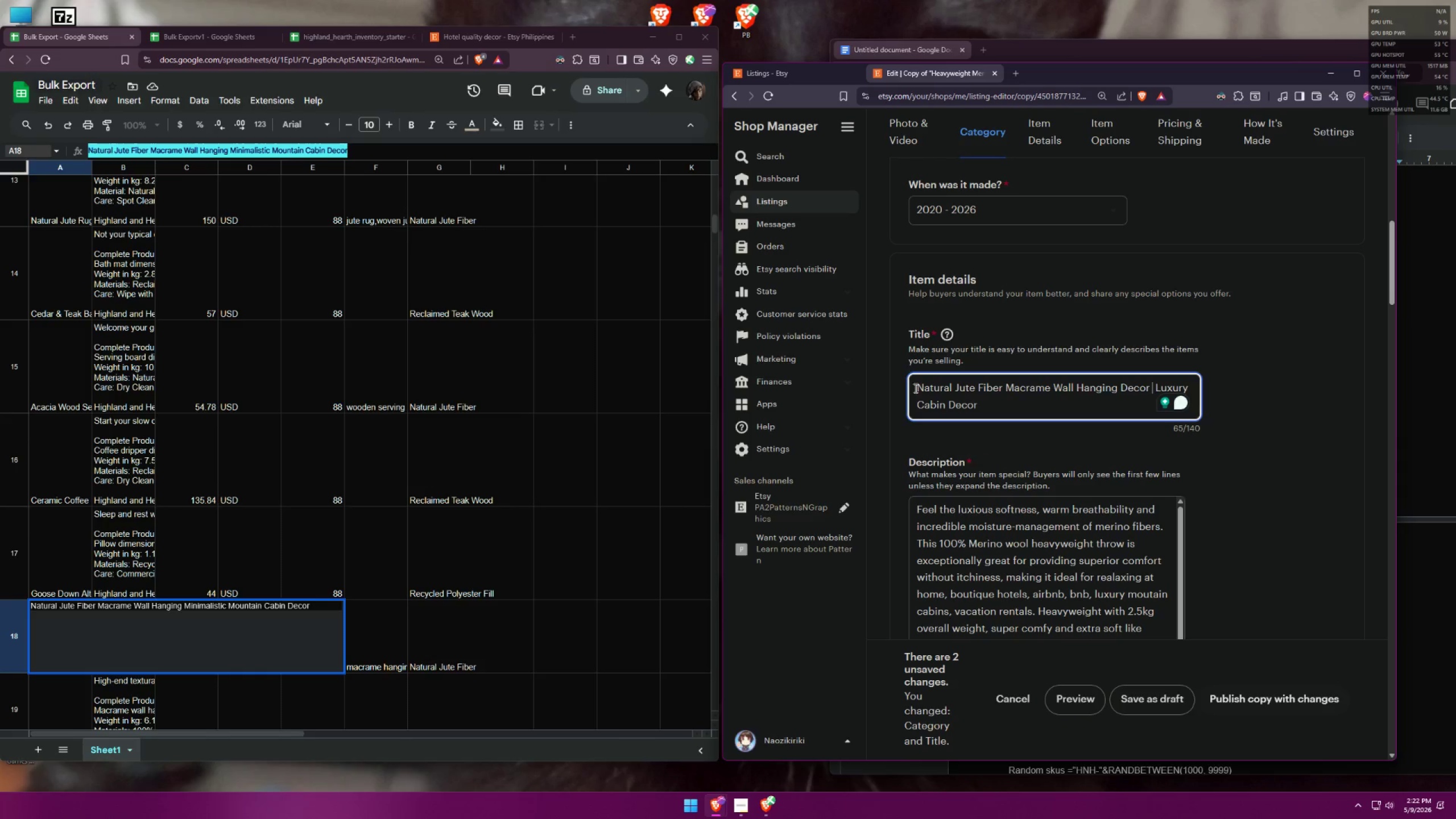 
left_click([916, 387])
 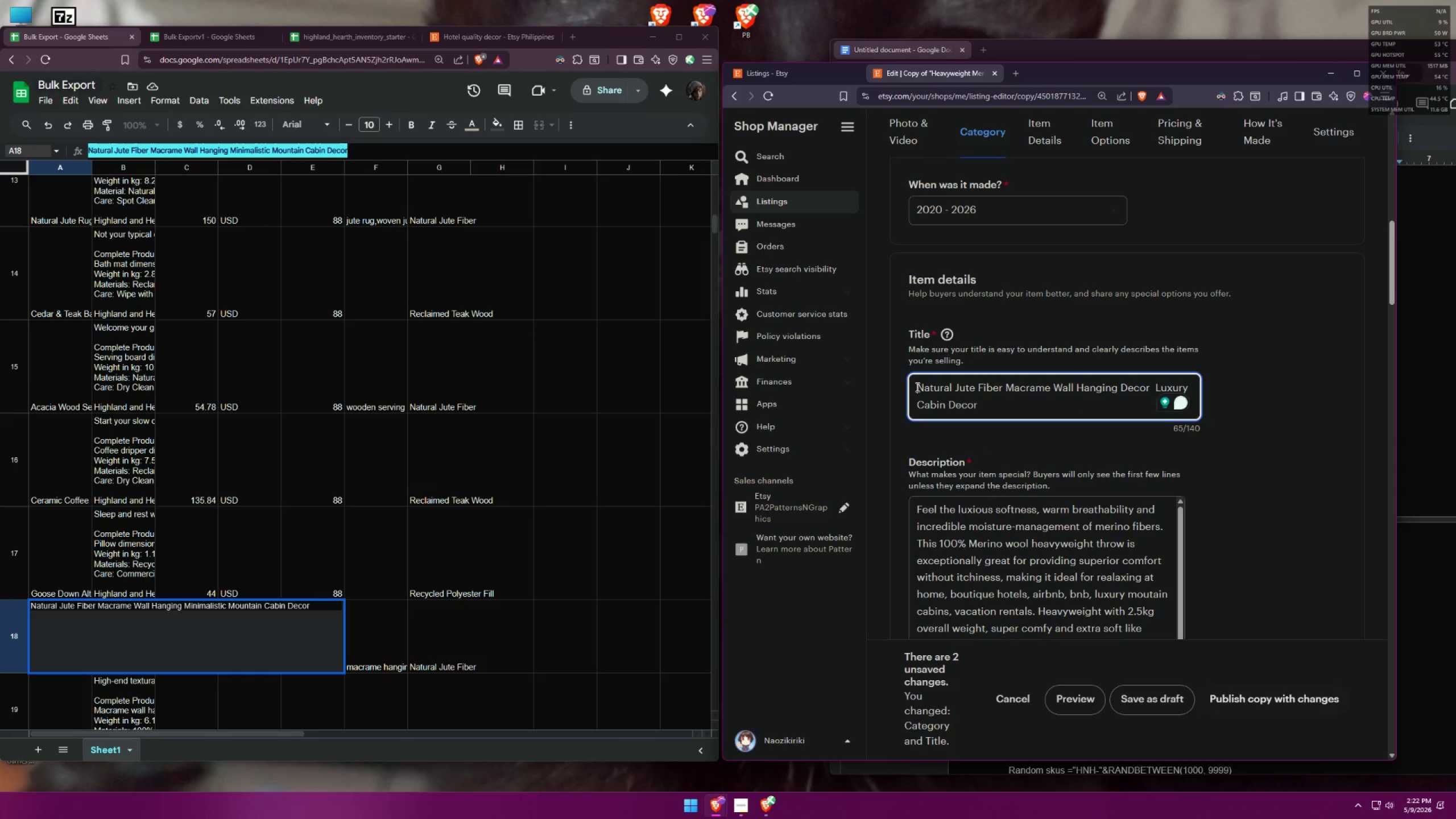 
key(Control+ControlLeft)
 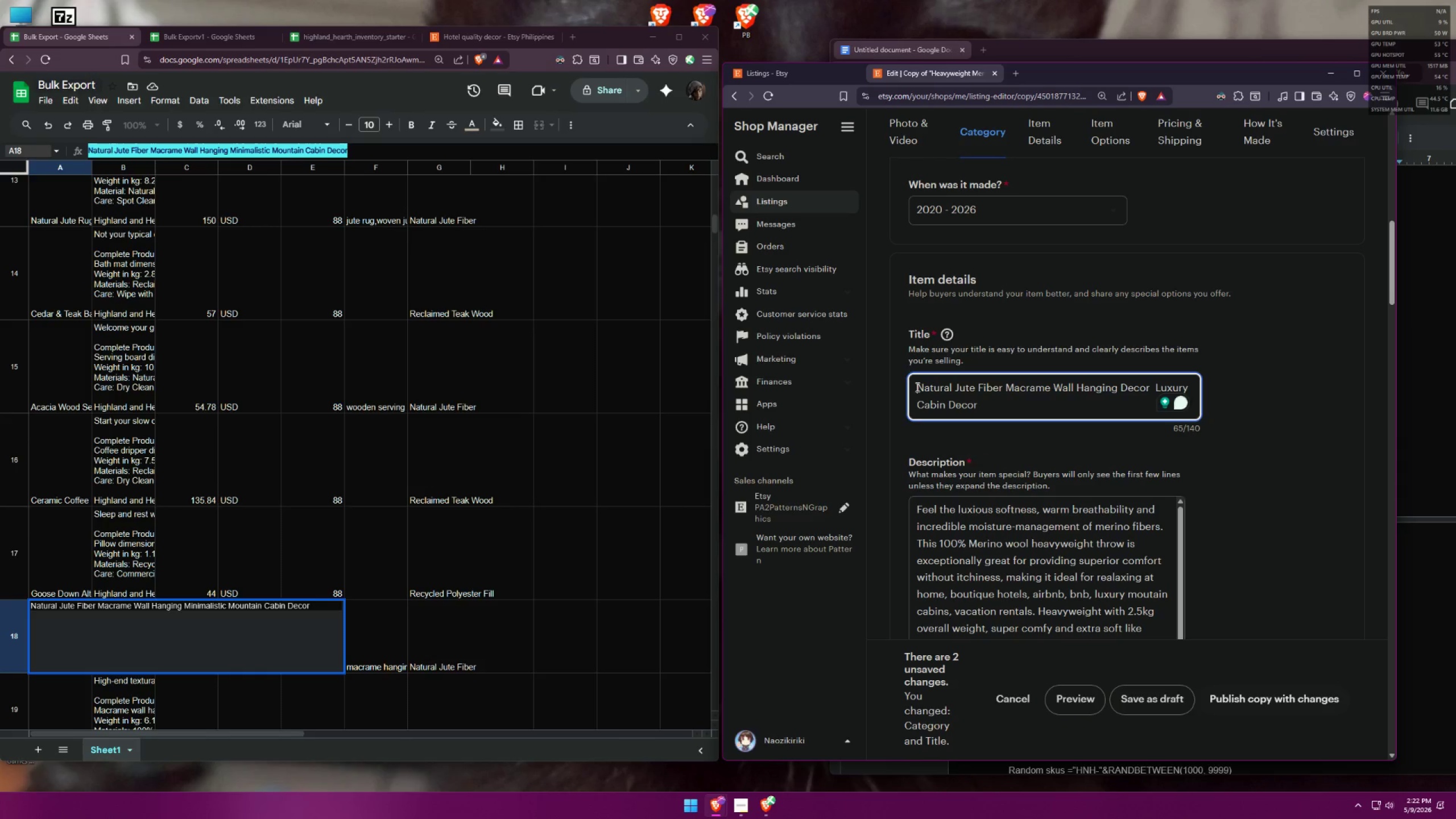 
key(Control+V)
 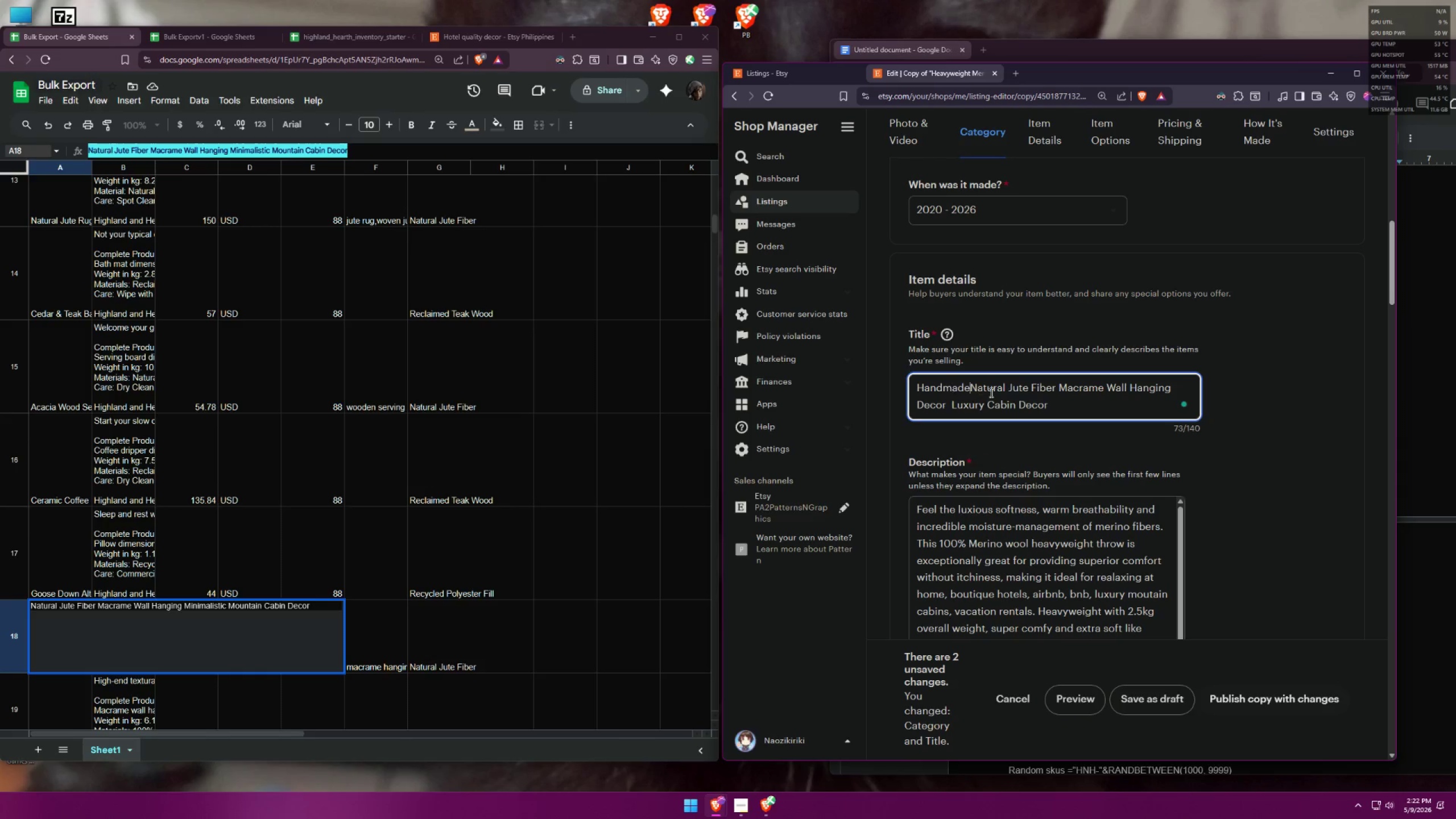 
key(Space)
 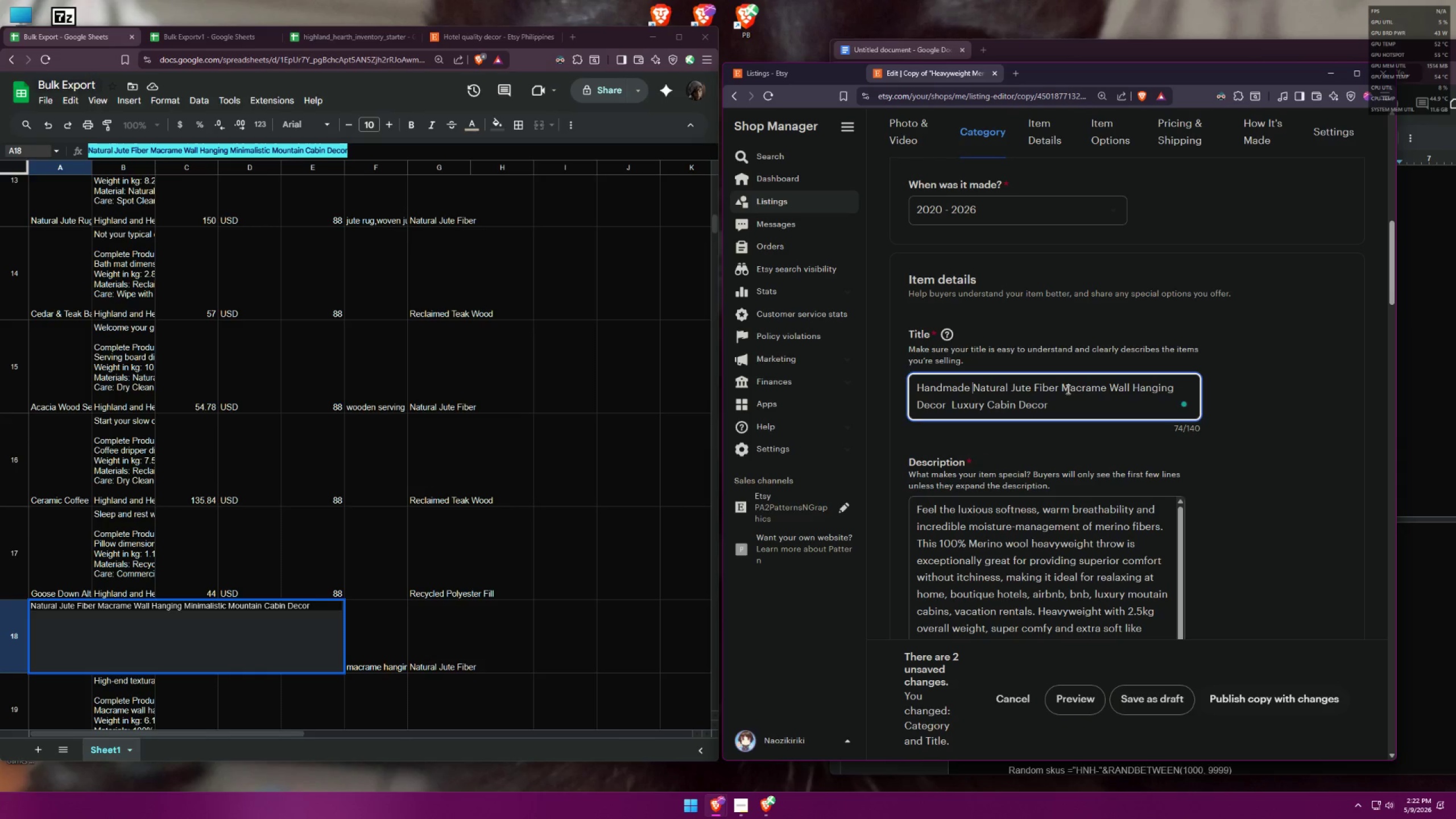 
wait(5.86)
 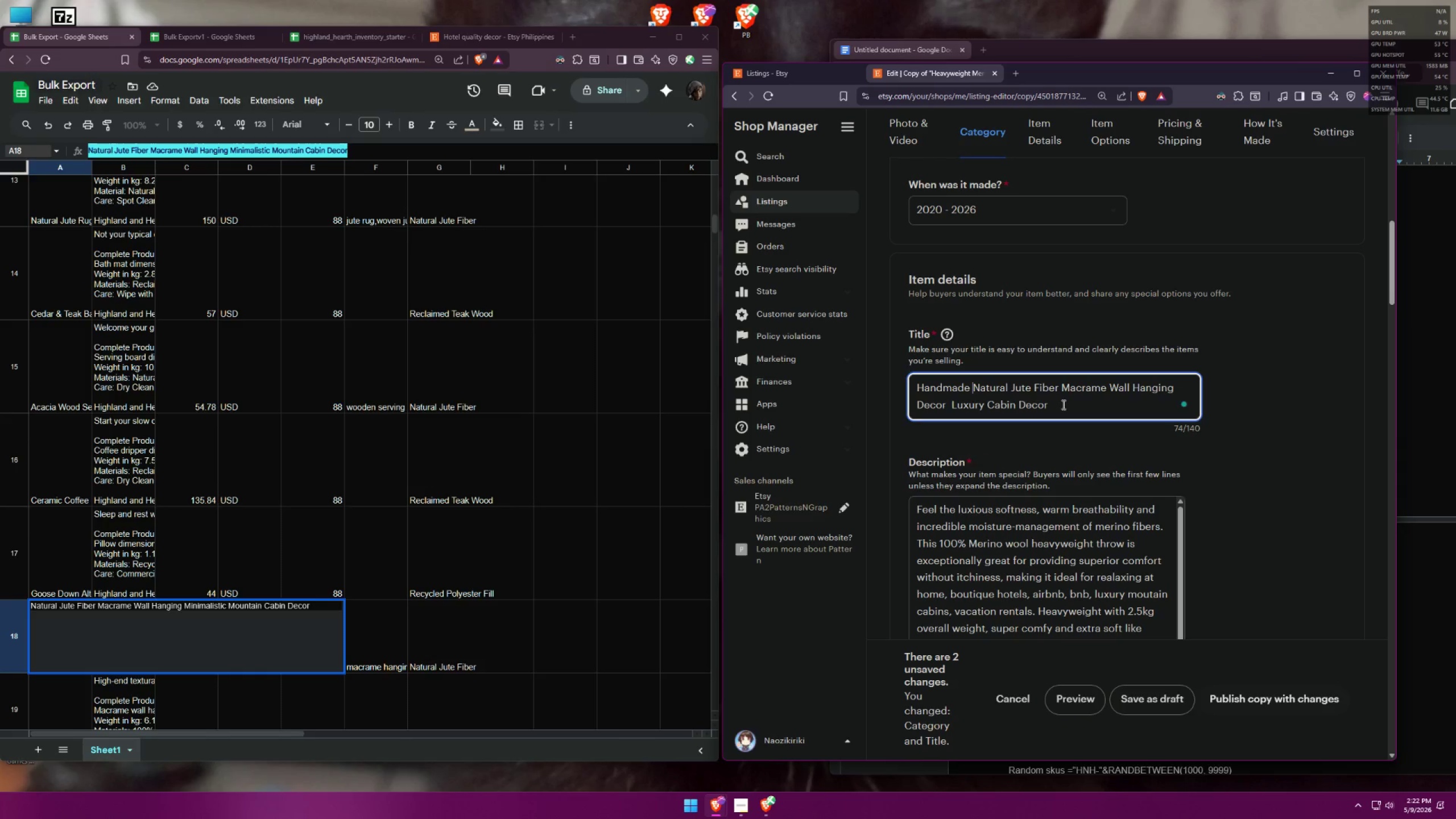 
left_click([1060, 385])
 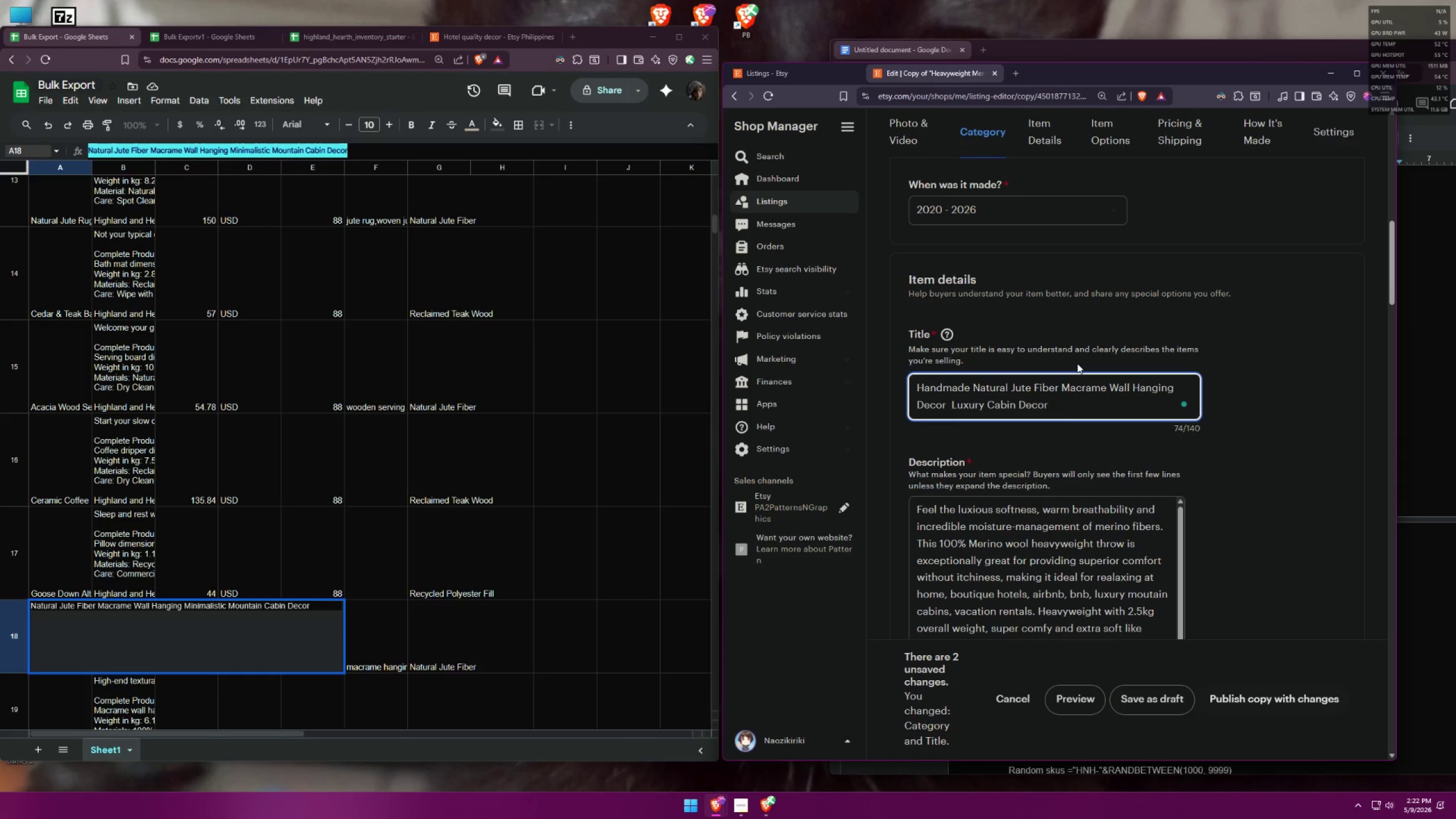 
key(Backspace)
 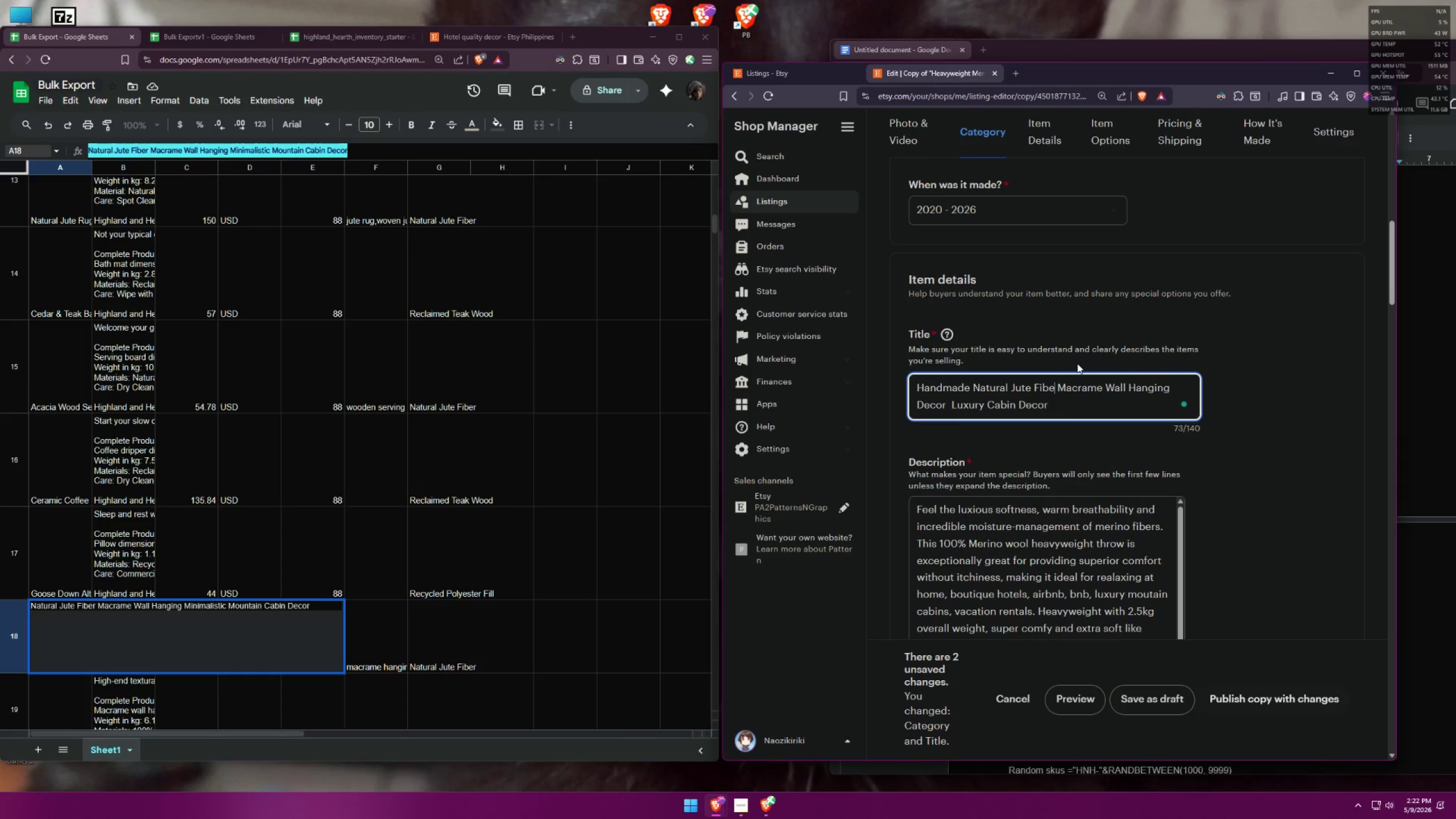 
key(Backspace)
 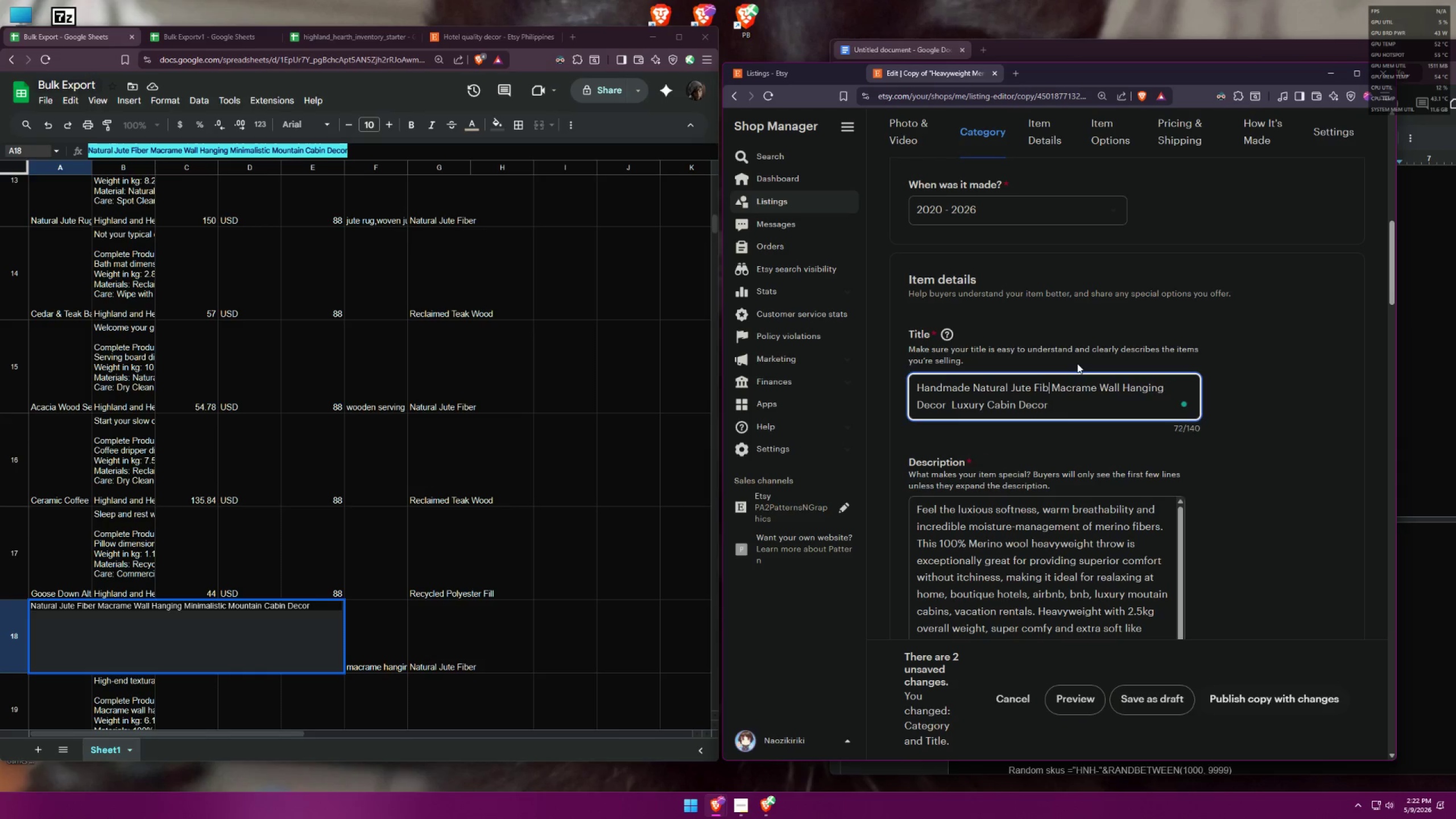 
key(Backspace)
 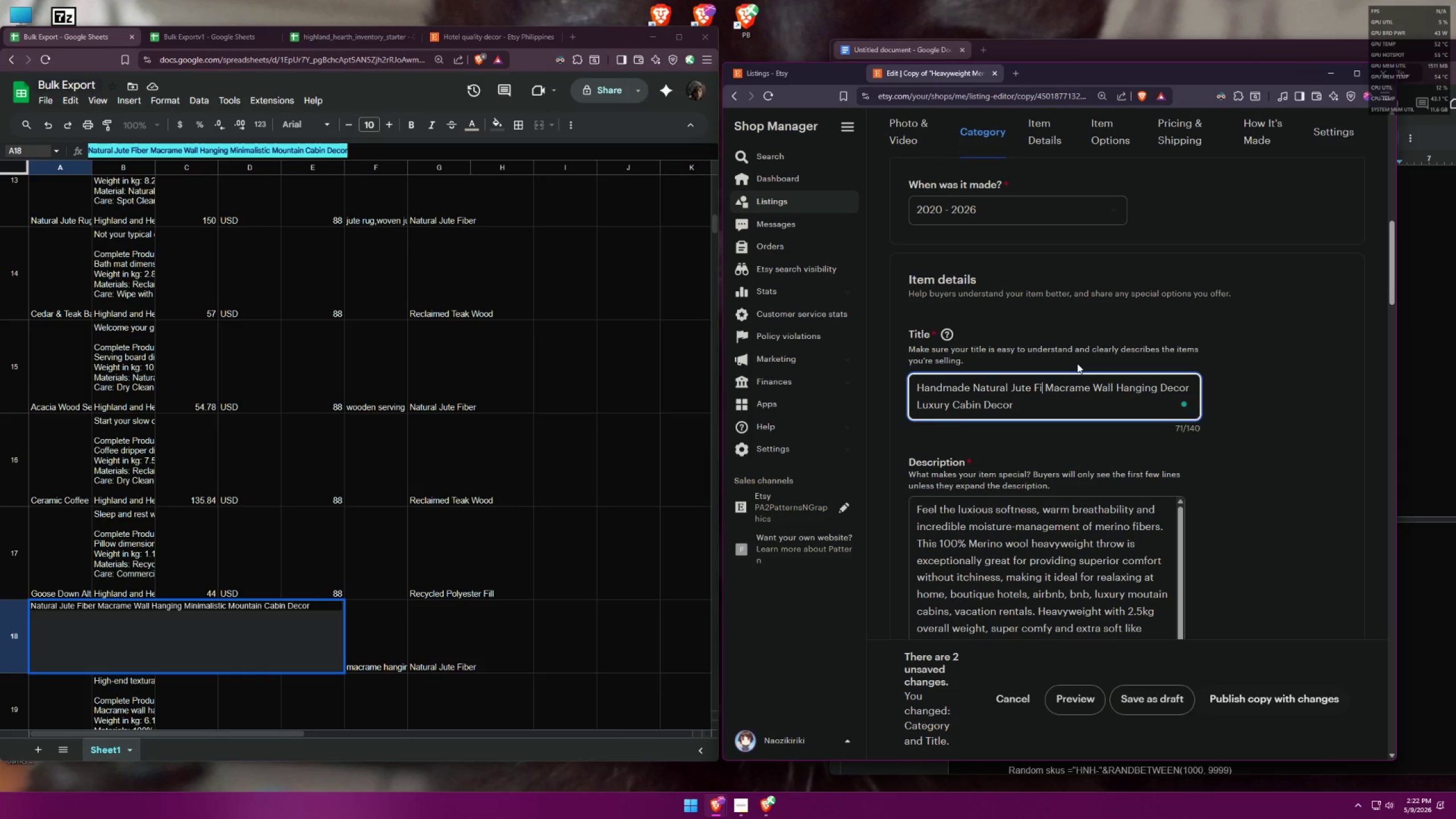 
key(Backspace)
 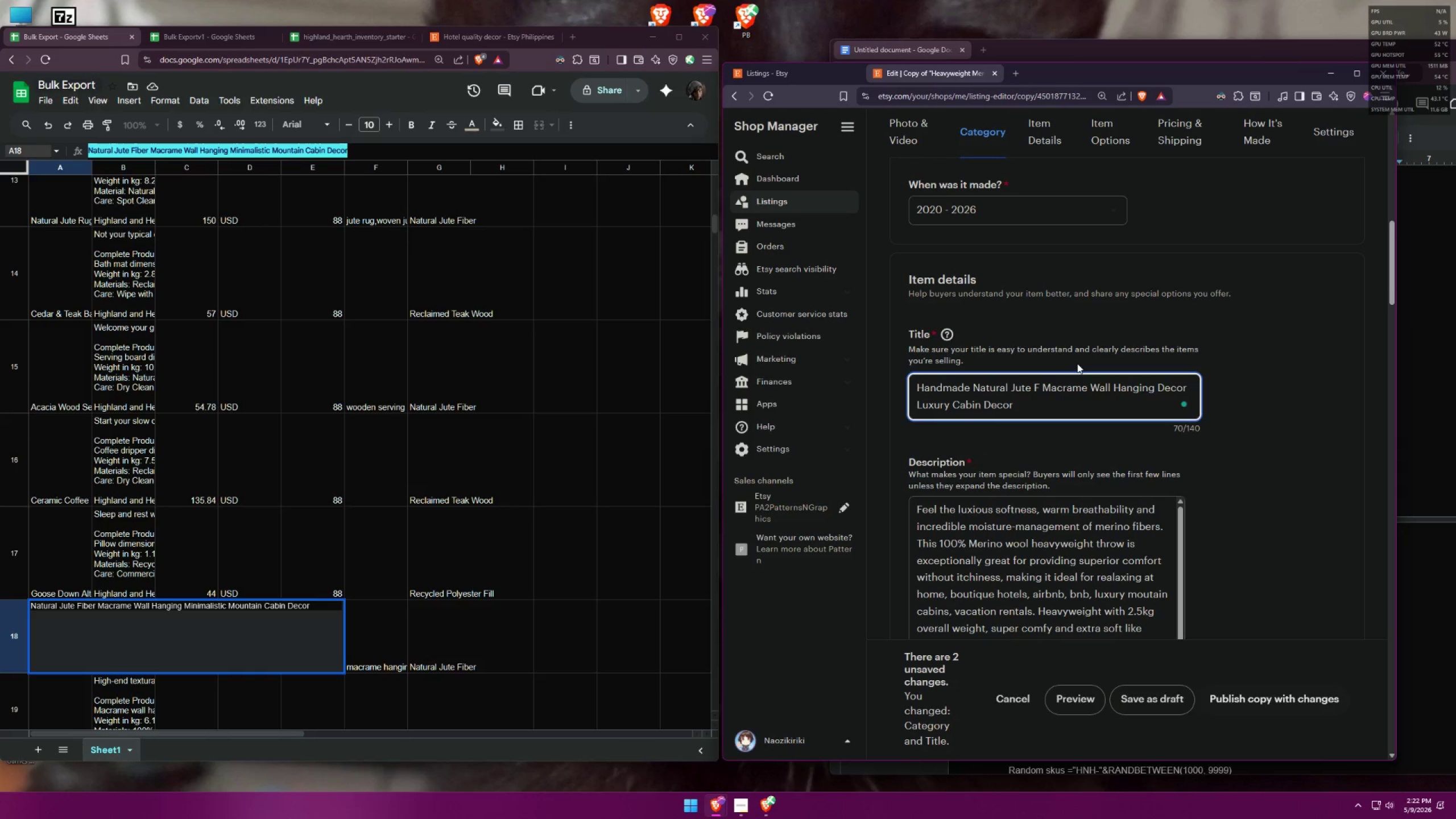 
key(Backspace)
 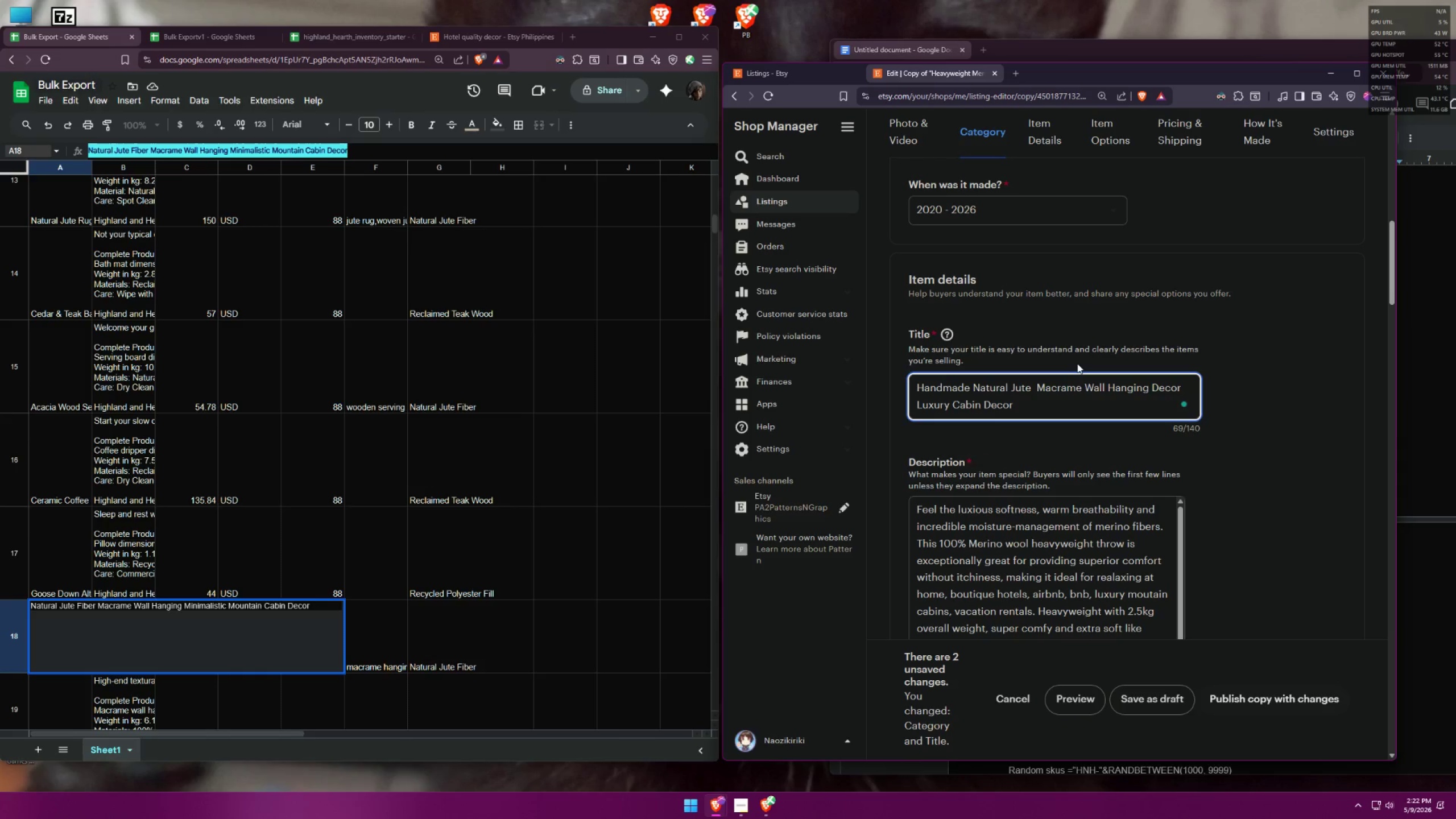 
key(Backspace)
 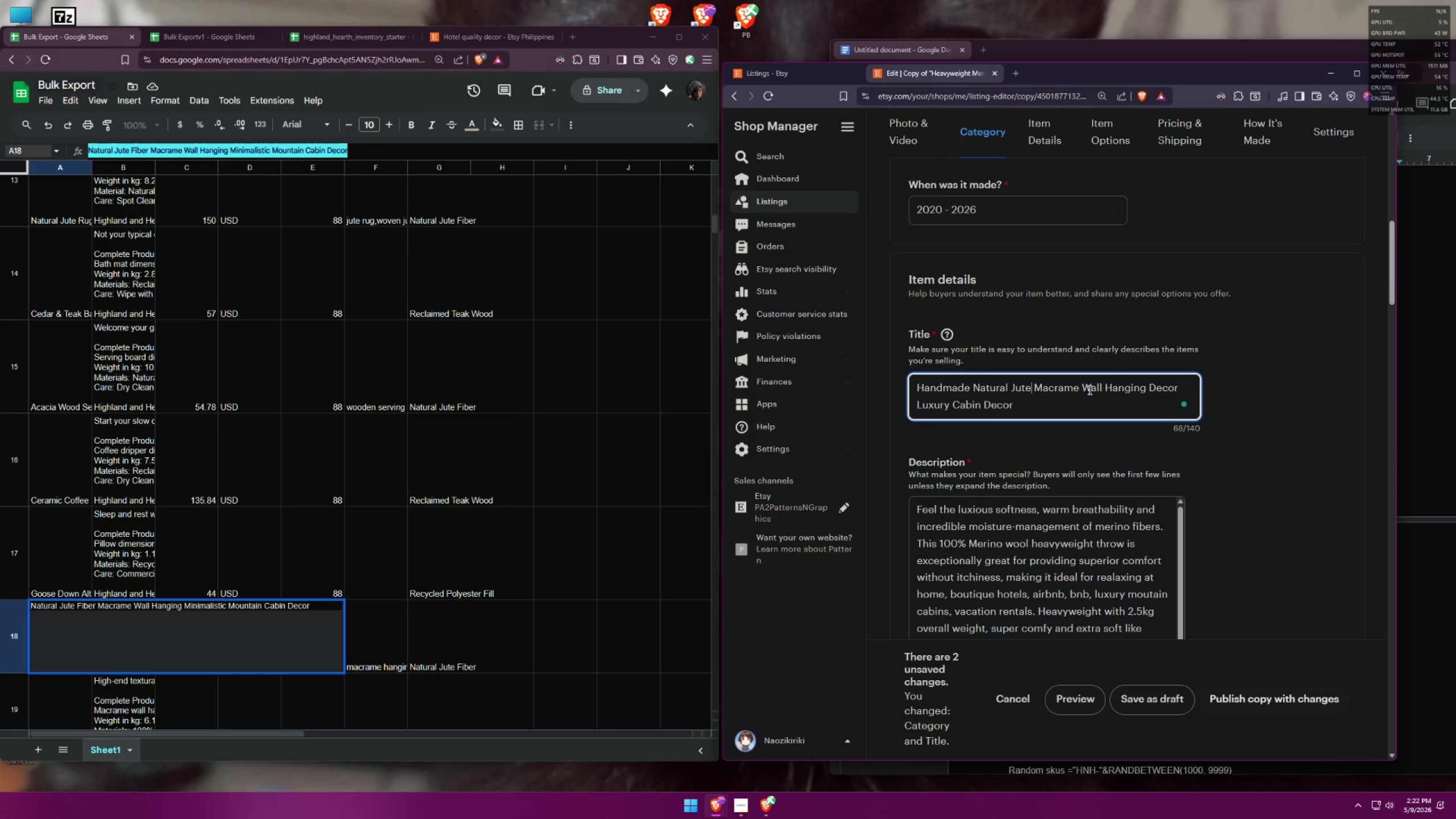 
key(Control+Z)
 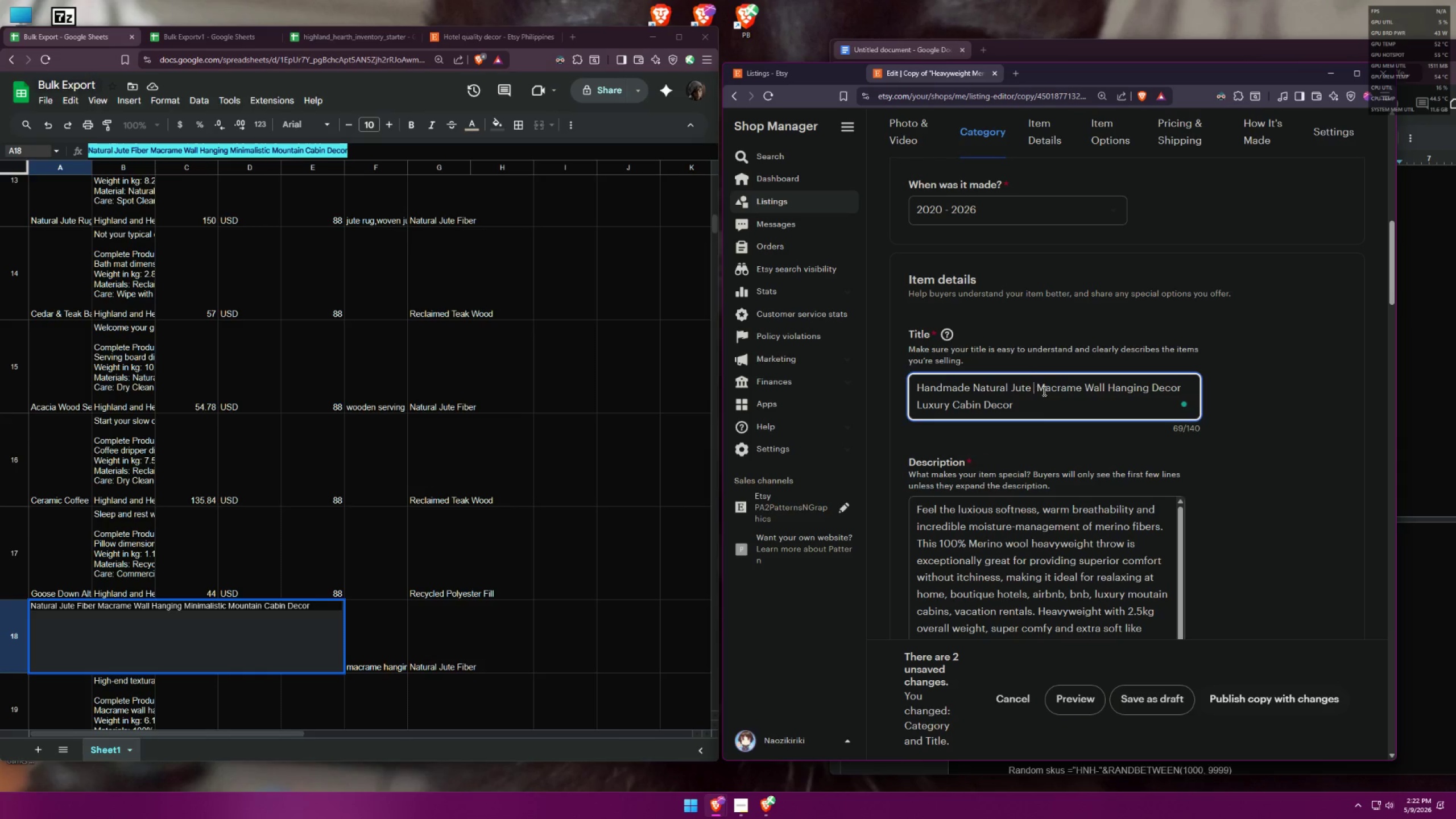 
key(Control+Z)
 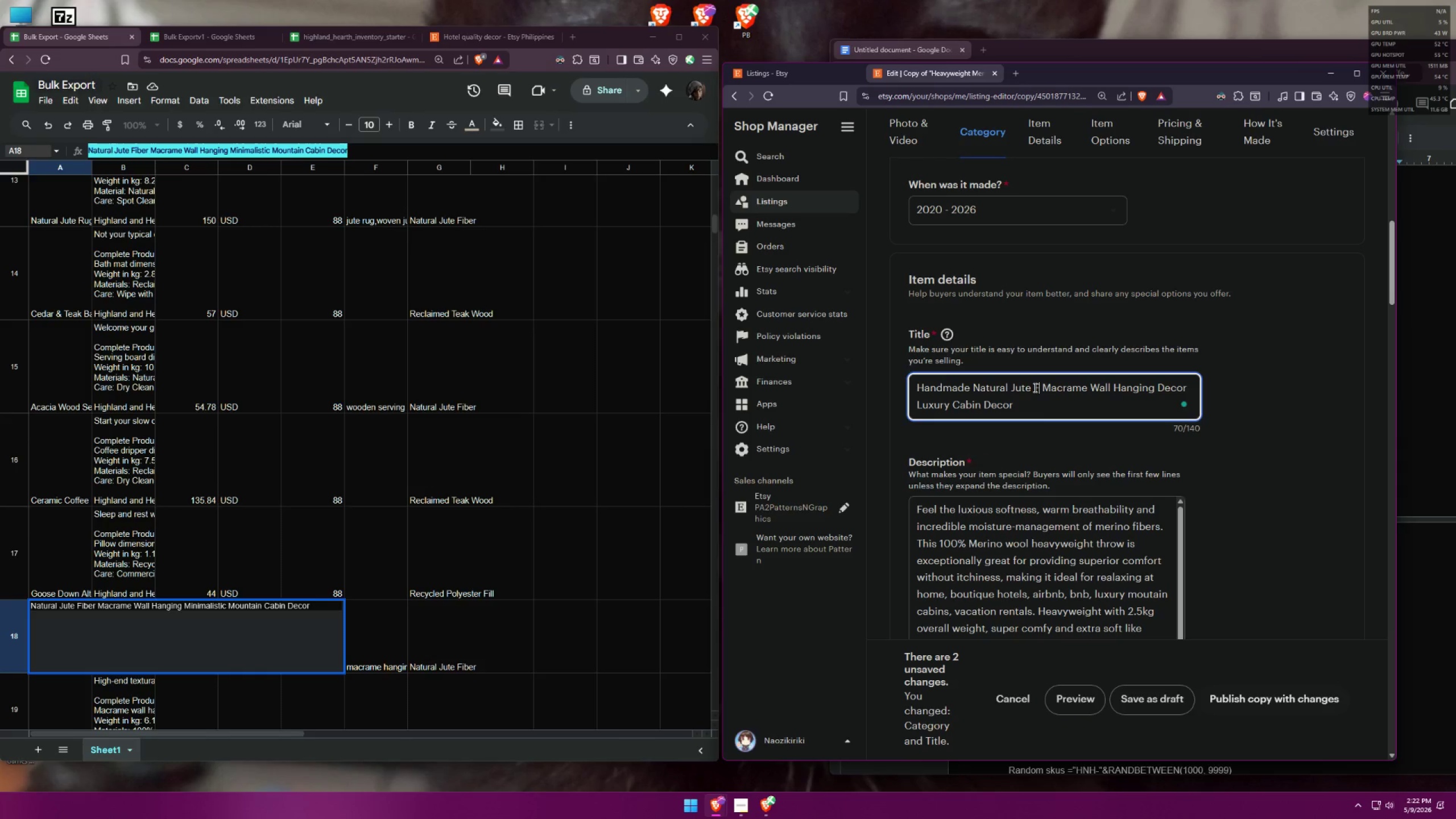 
key(Control+ControlLeft)
 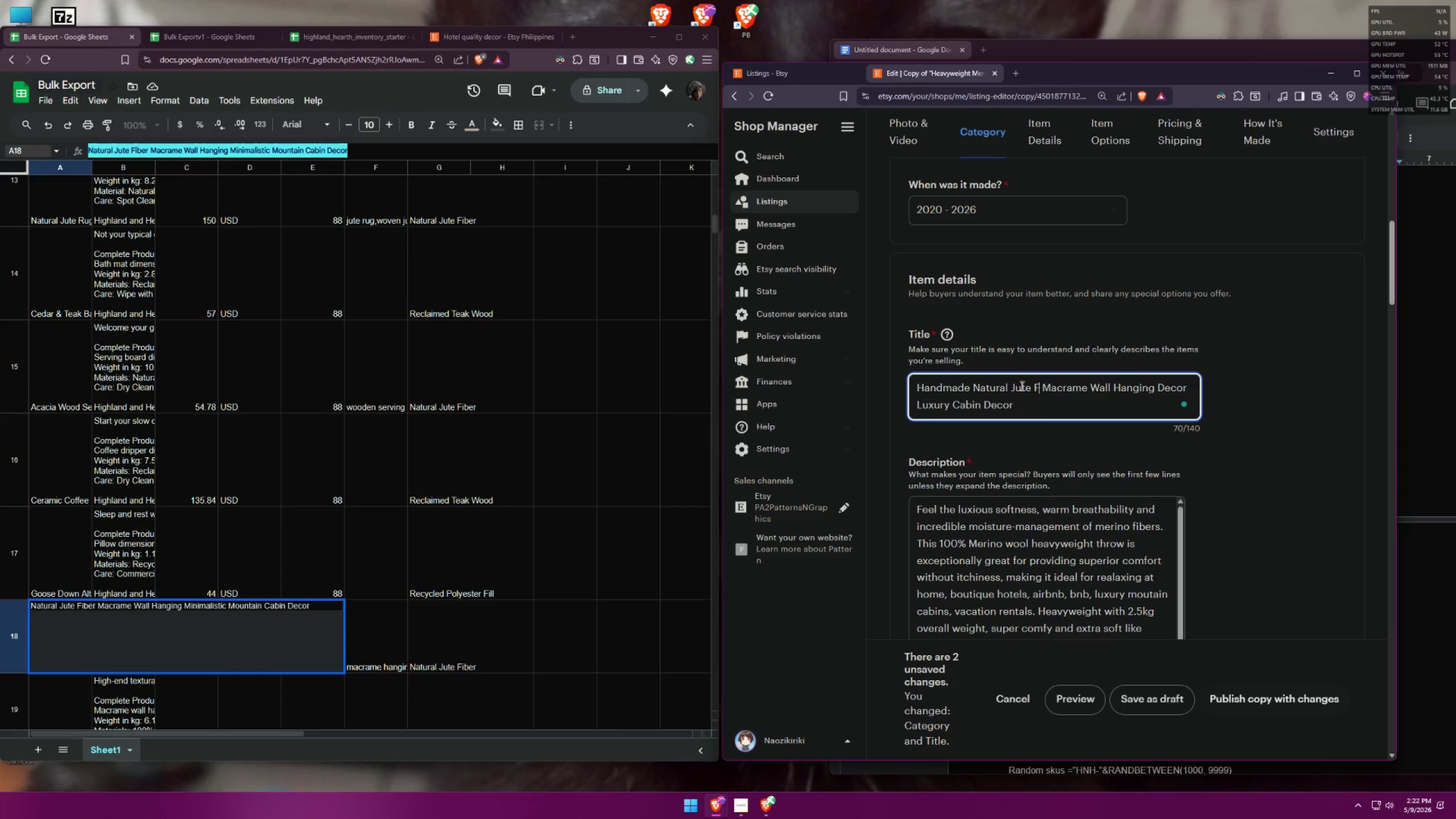 
key(Control+Z)
 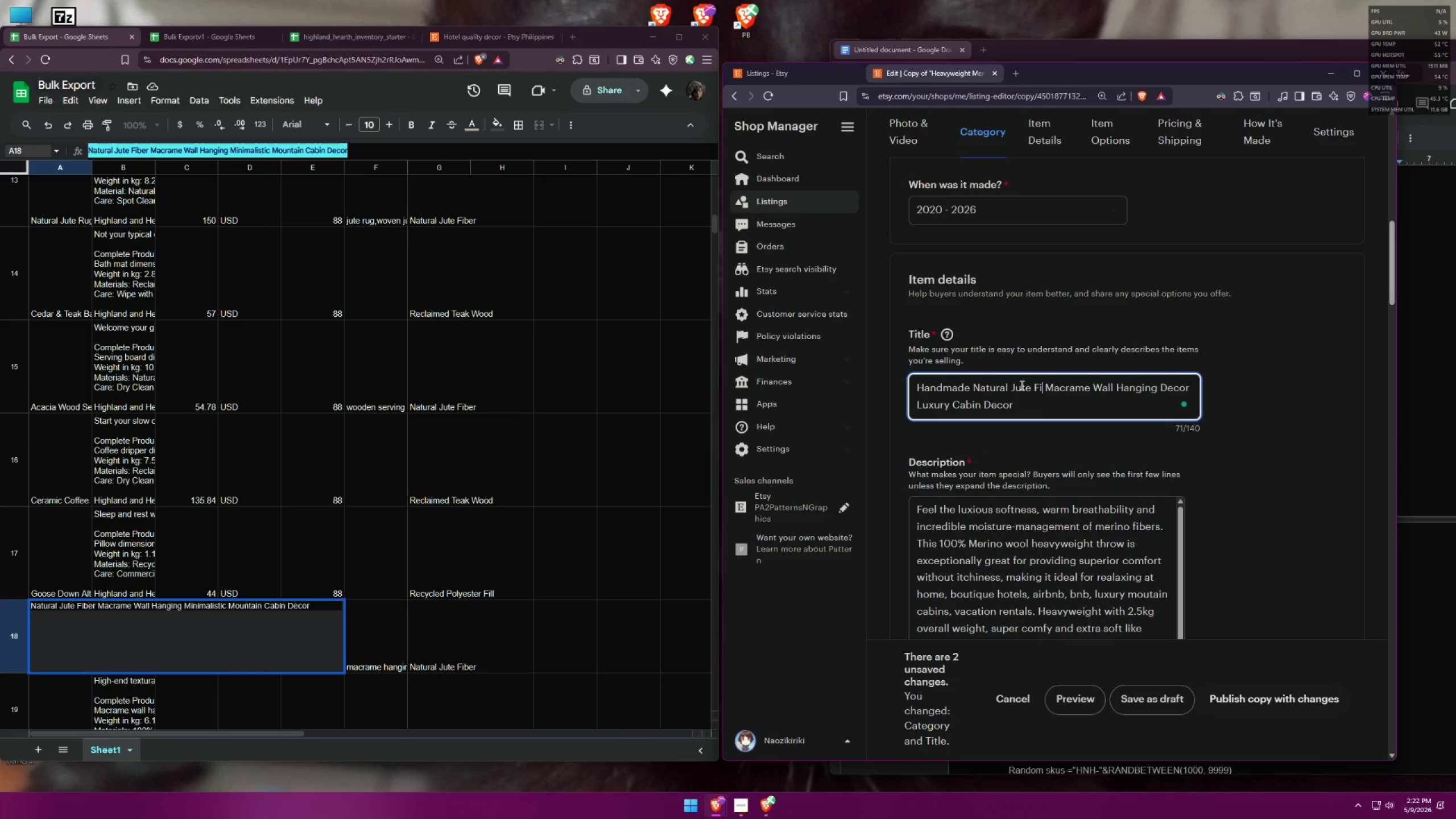 
key(Control+Z)
 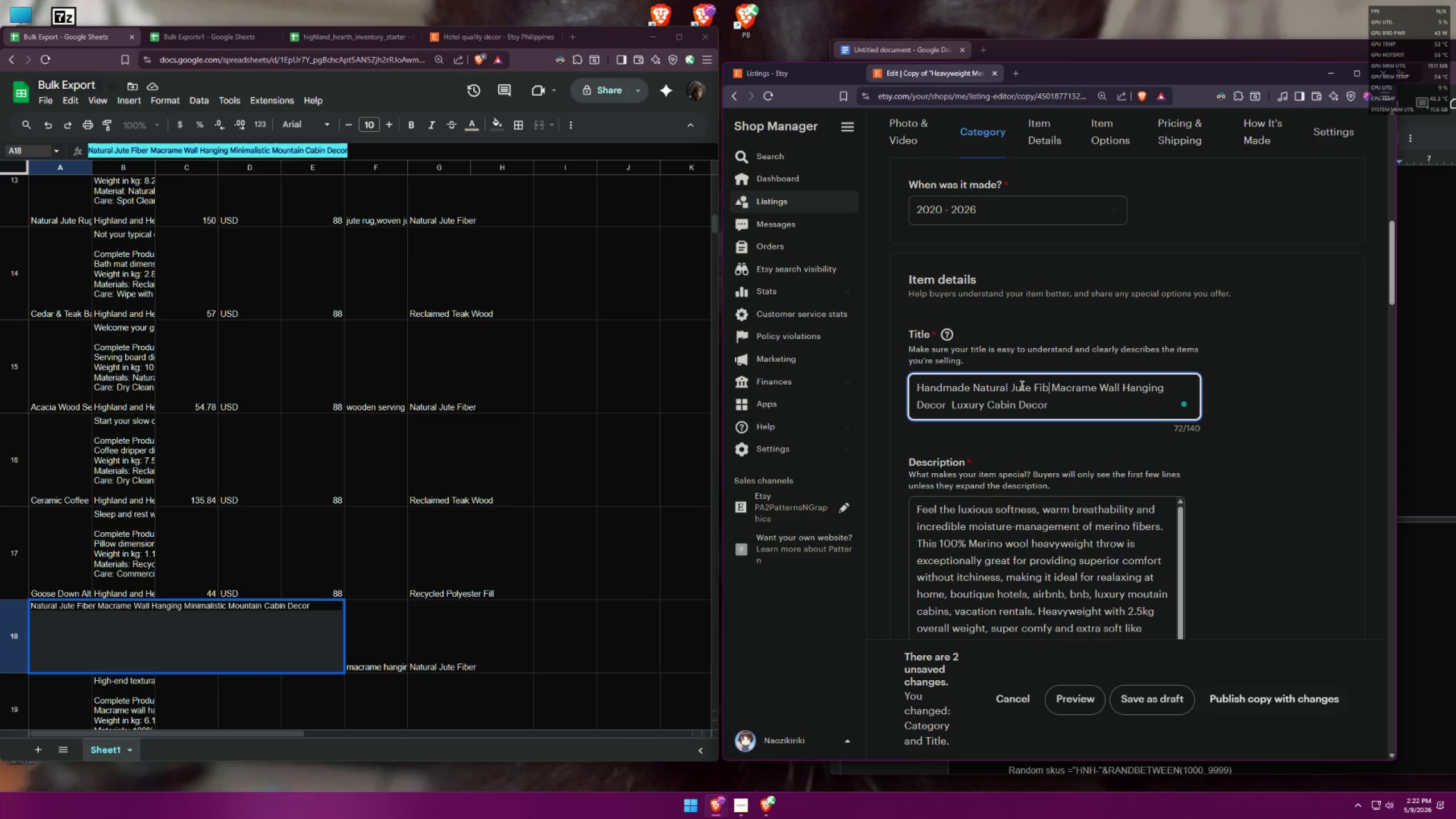 
key(Control+ControlLeft)
 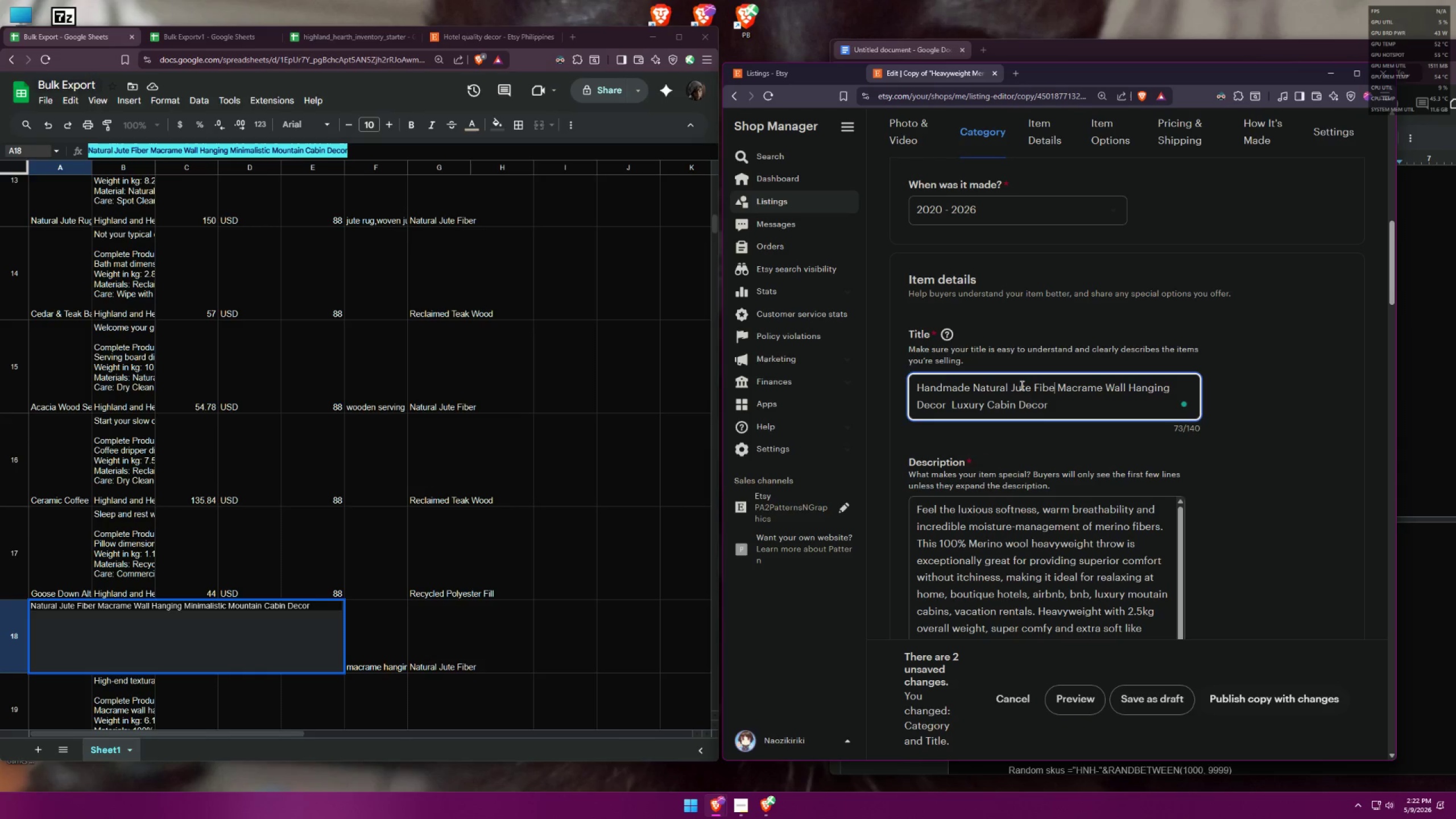 
key(Control+Z)
 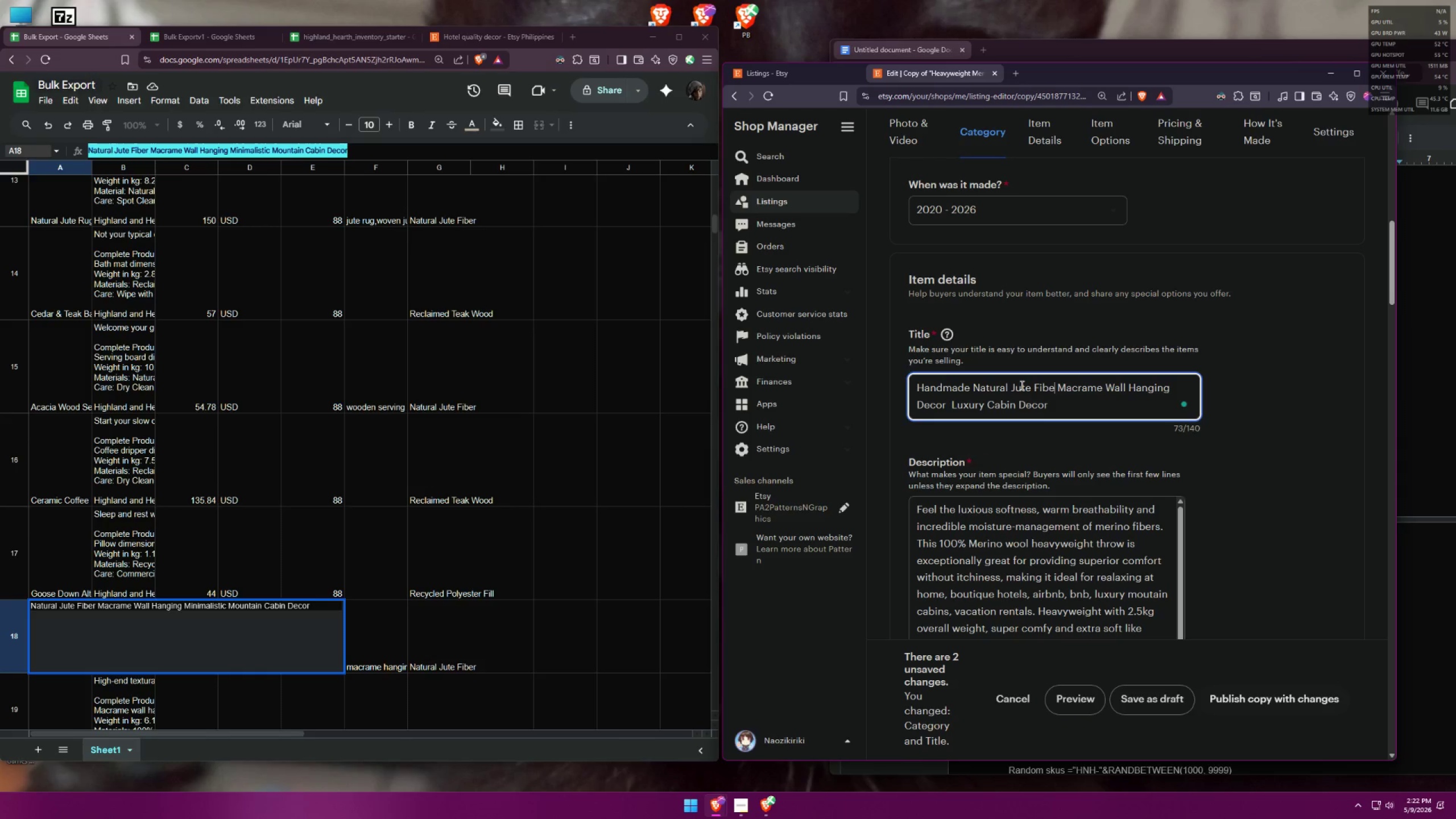 
key(Control+Z)
 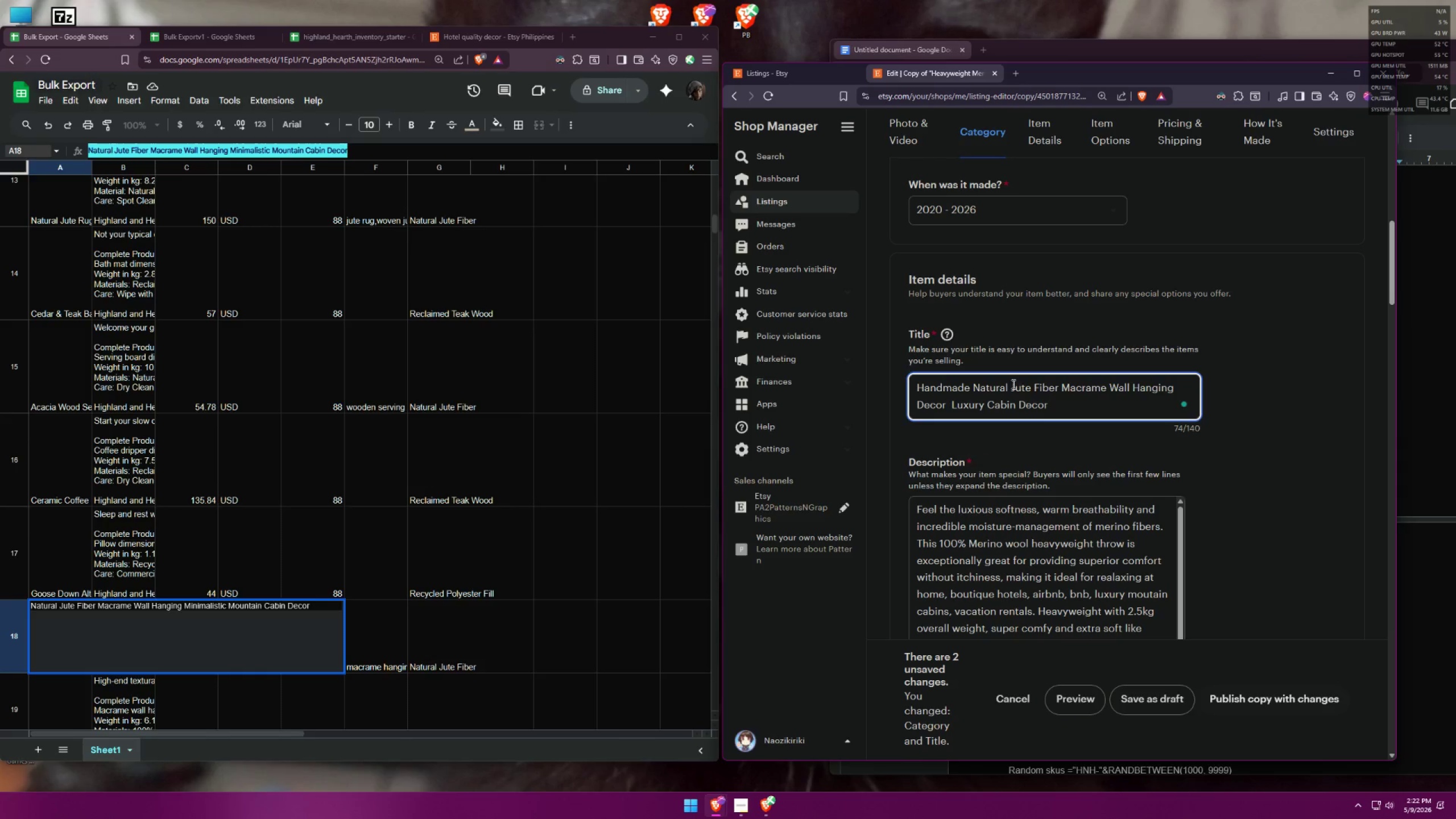 
left_click_drag(start_coordinate=[1012, 384], to_coordinate=[973, 386])
 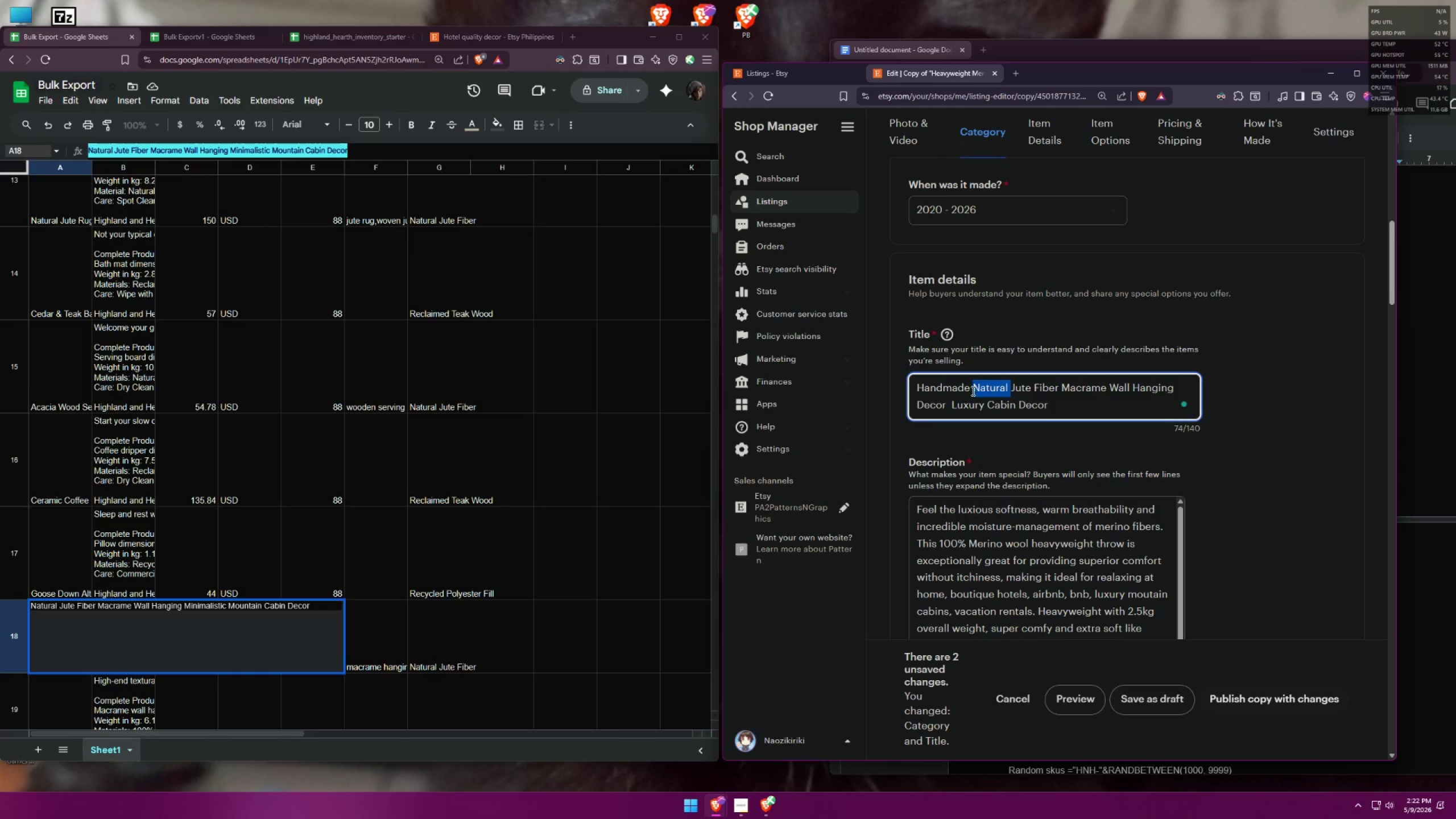 
type(Organic )
 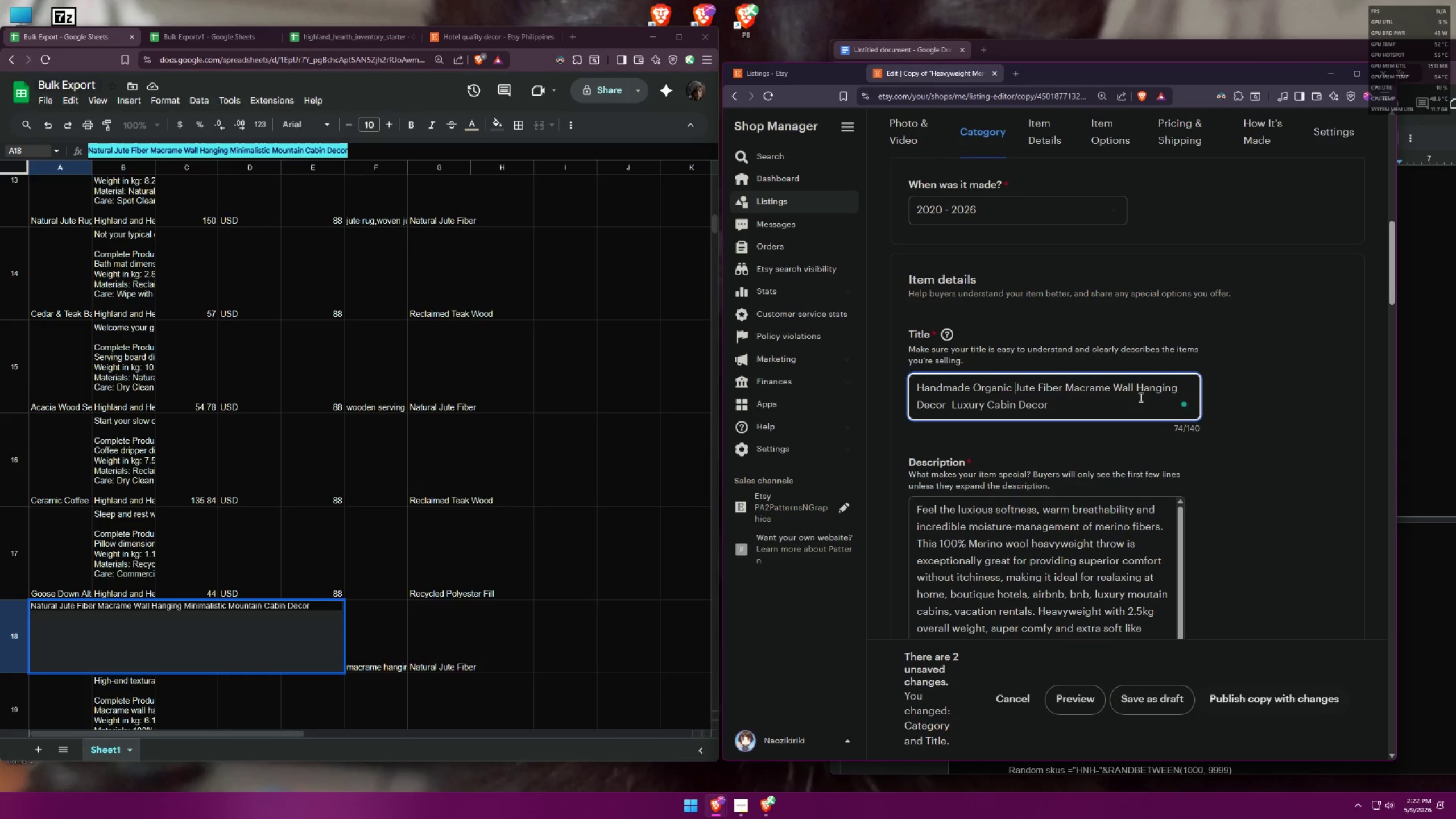 
left_click([953, 406])
 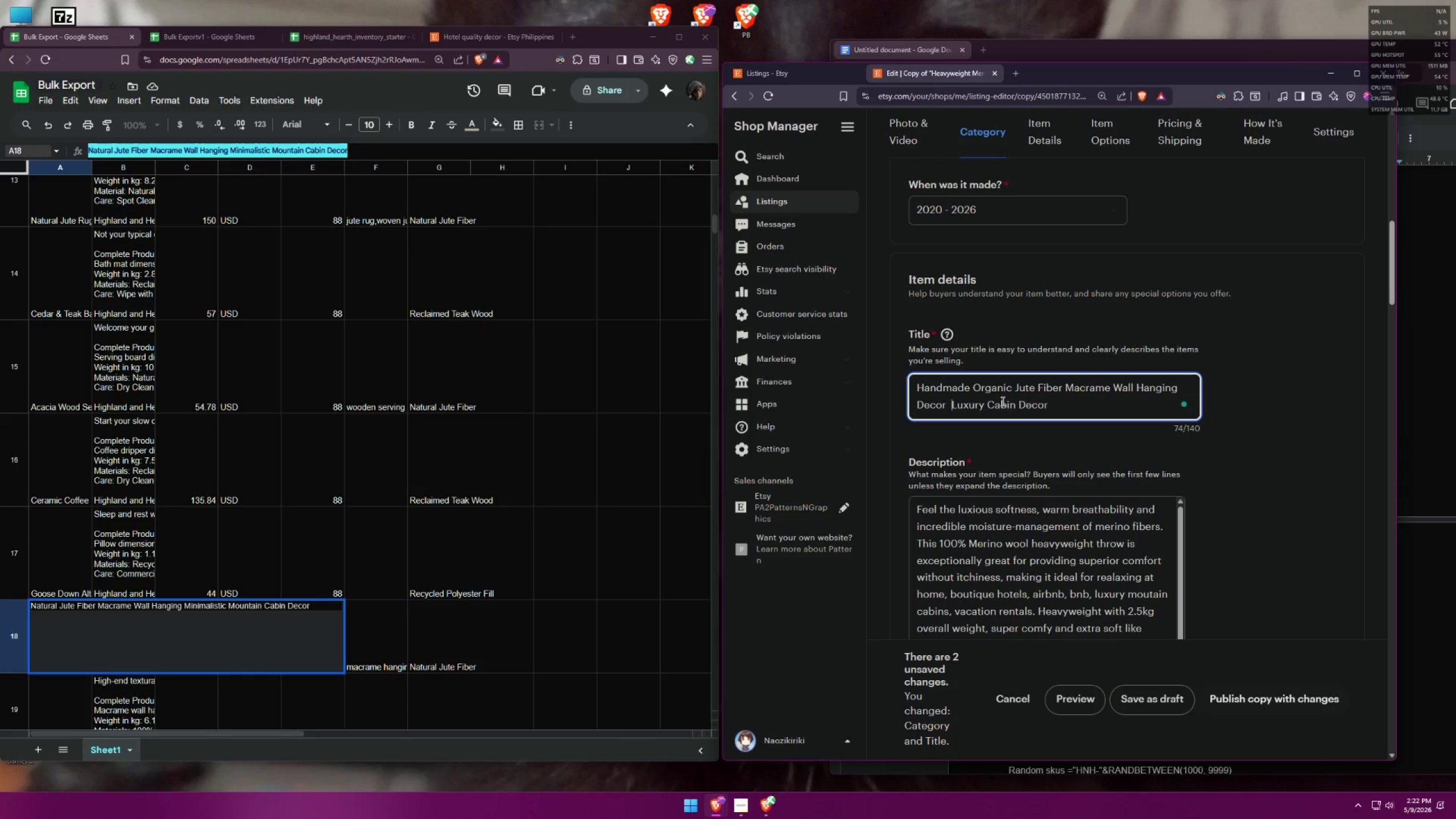 
key(Backspace)
key(Backspace)
type( for )
 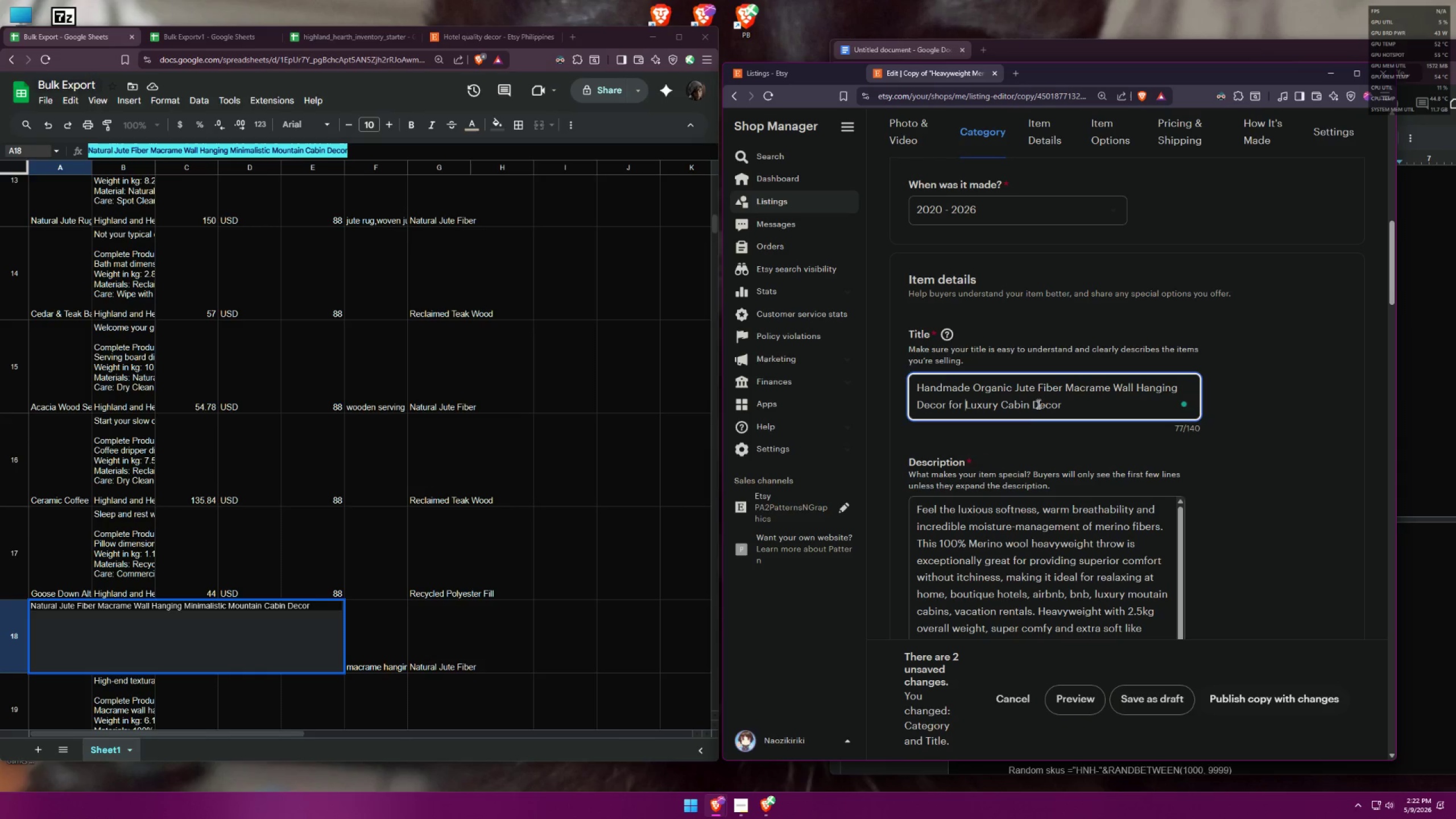 
left_click_drag(start_coordinate=[1029, 405], to_coordinate=[1108, 405])
 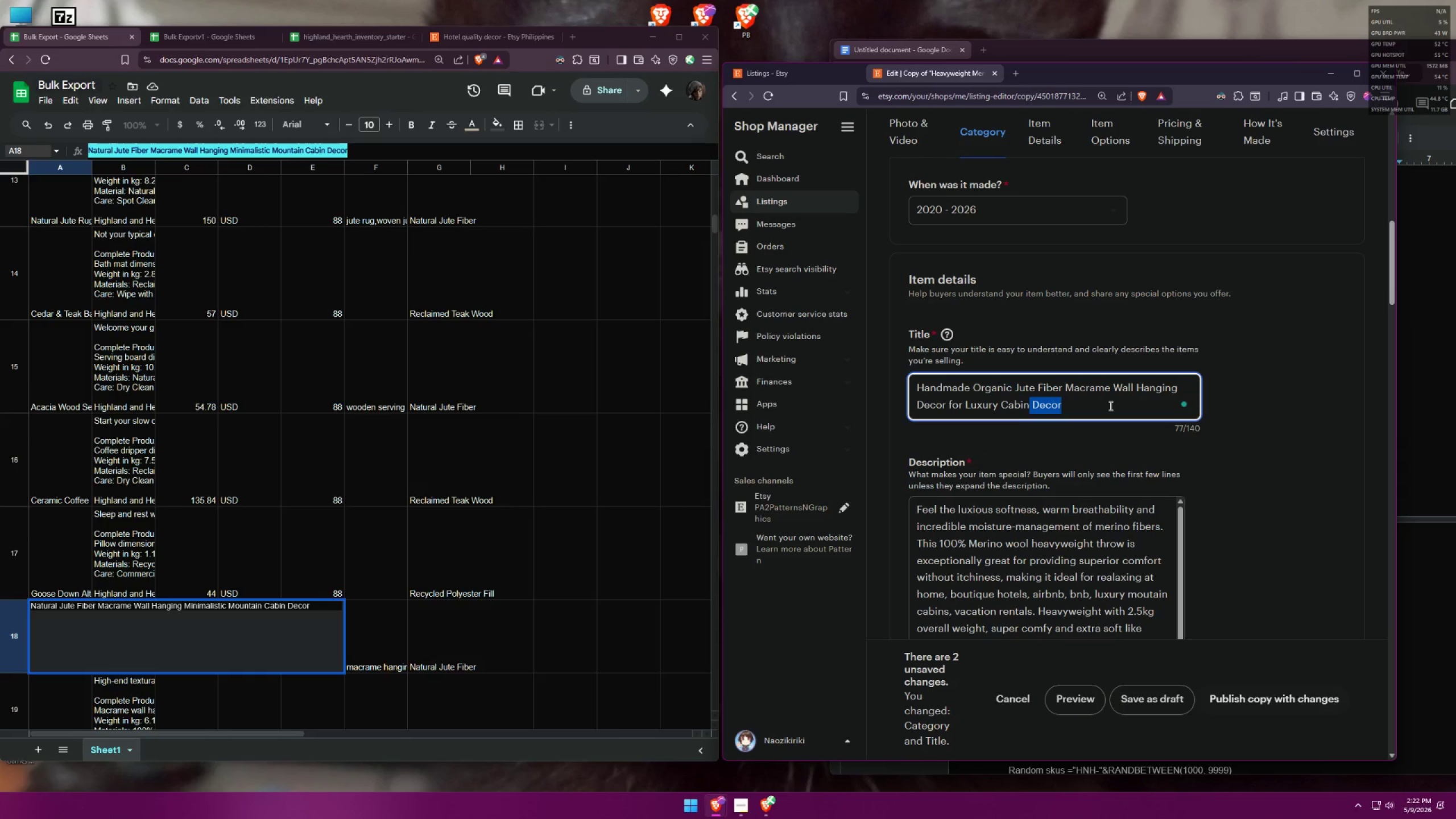 
key(Backspace)
 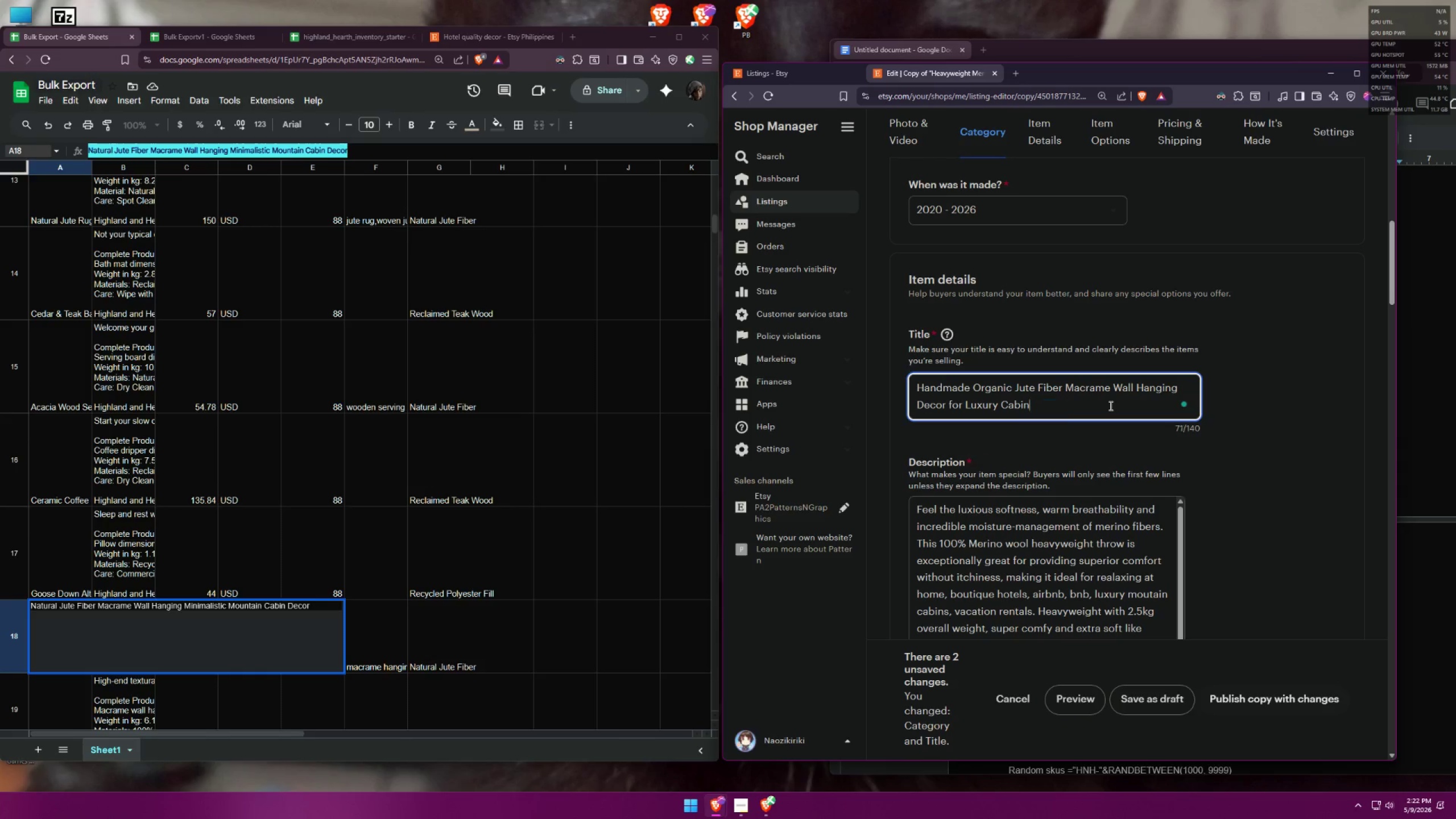 
key(Space)
 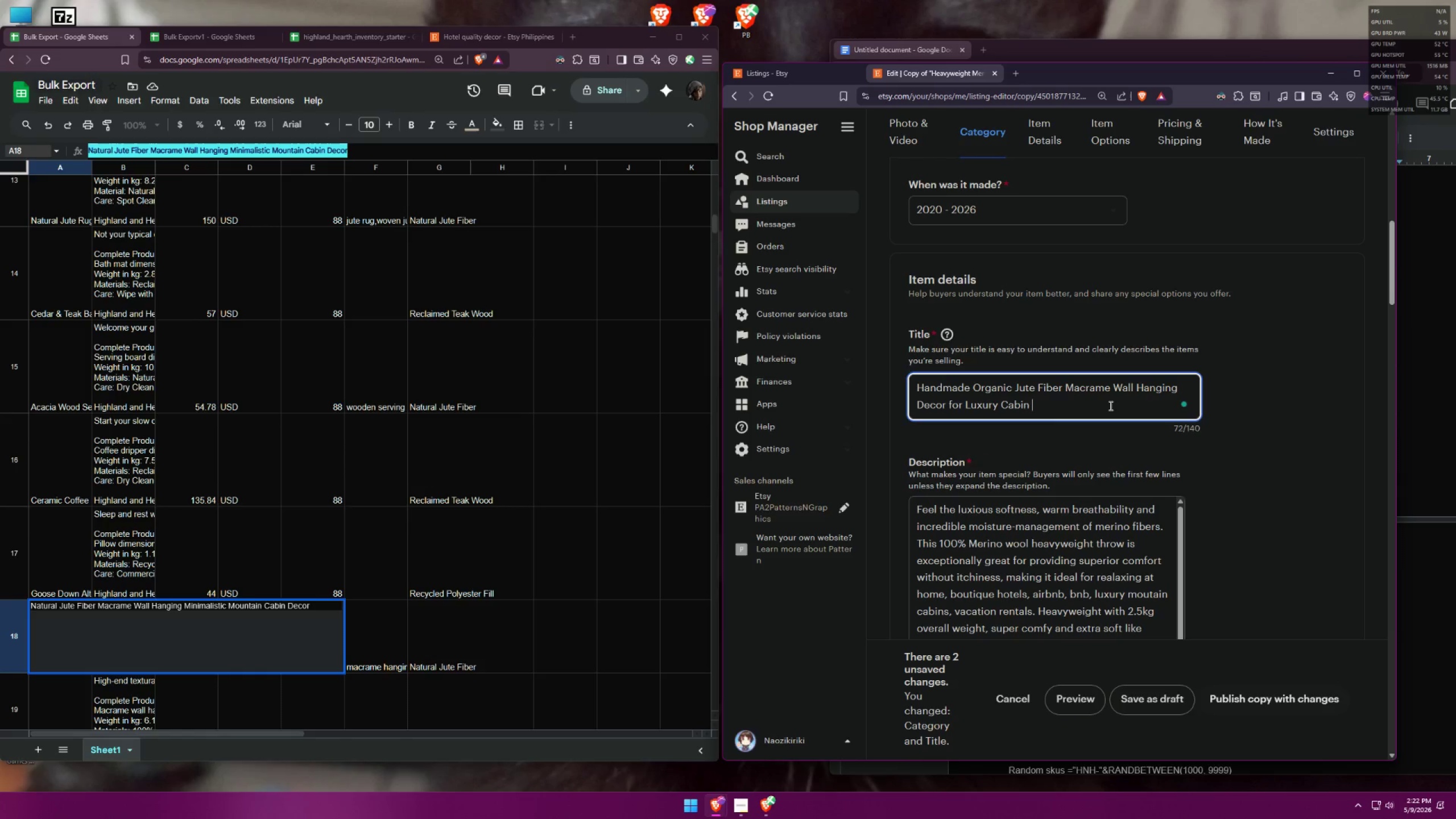 
key(Backspace)
 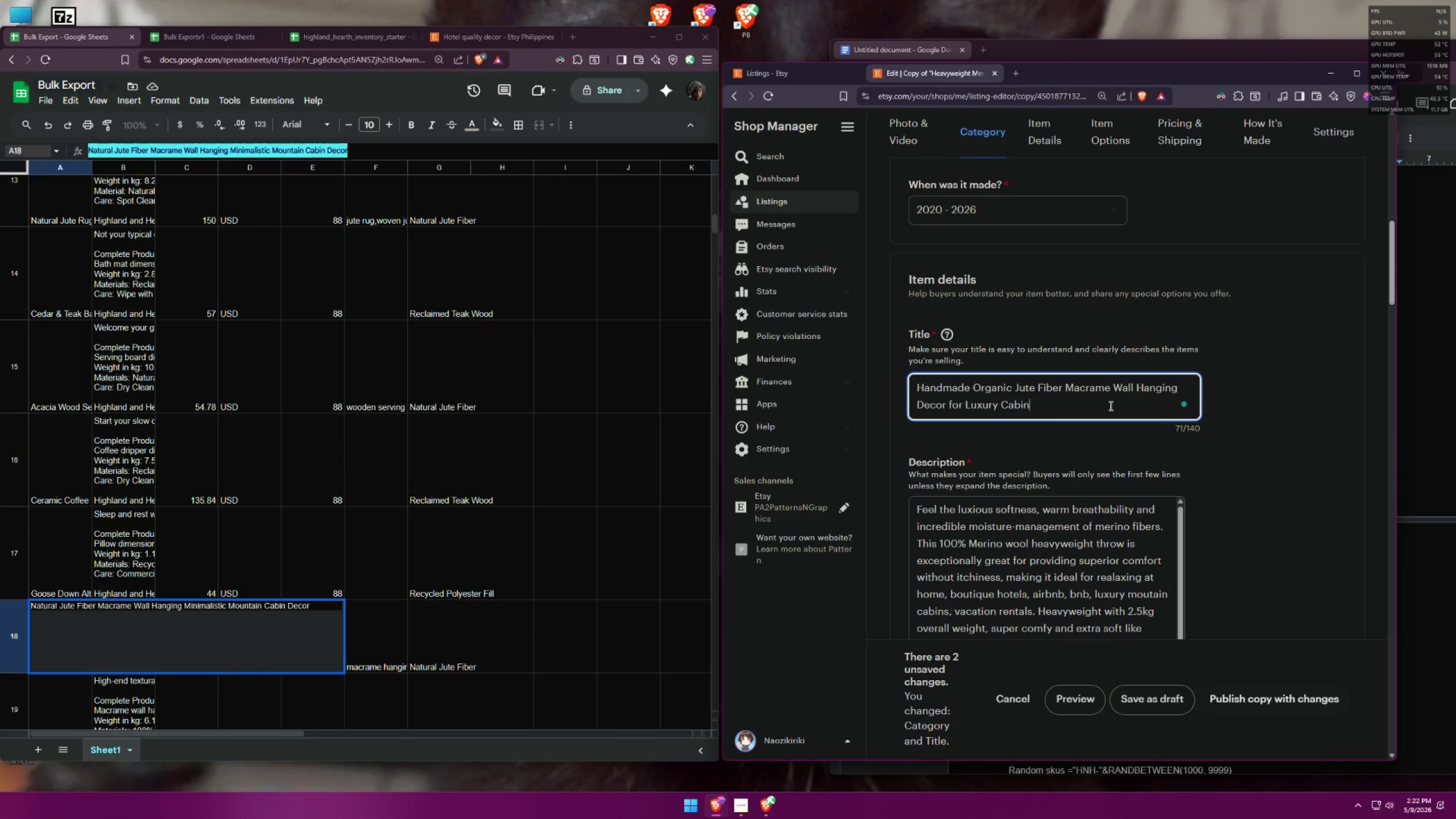 
key(Shift+7)
 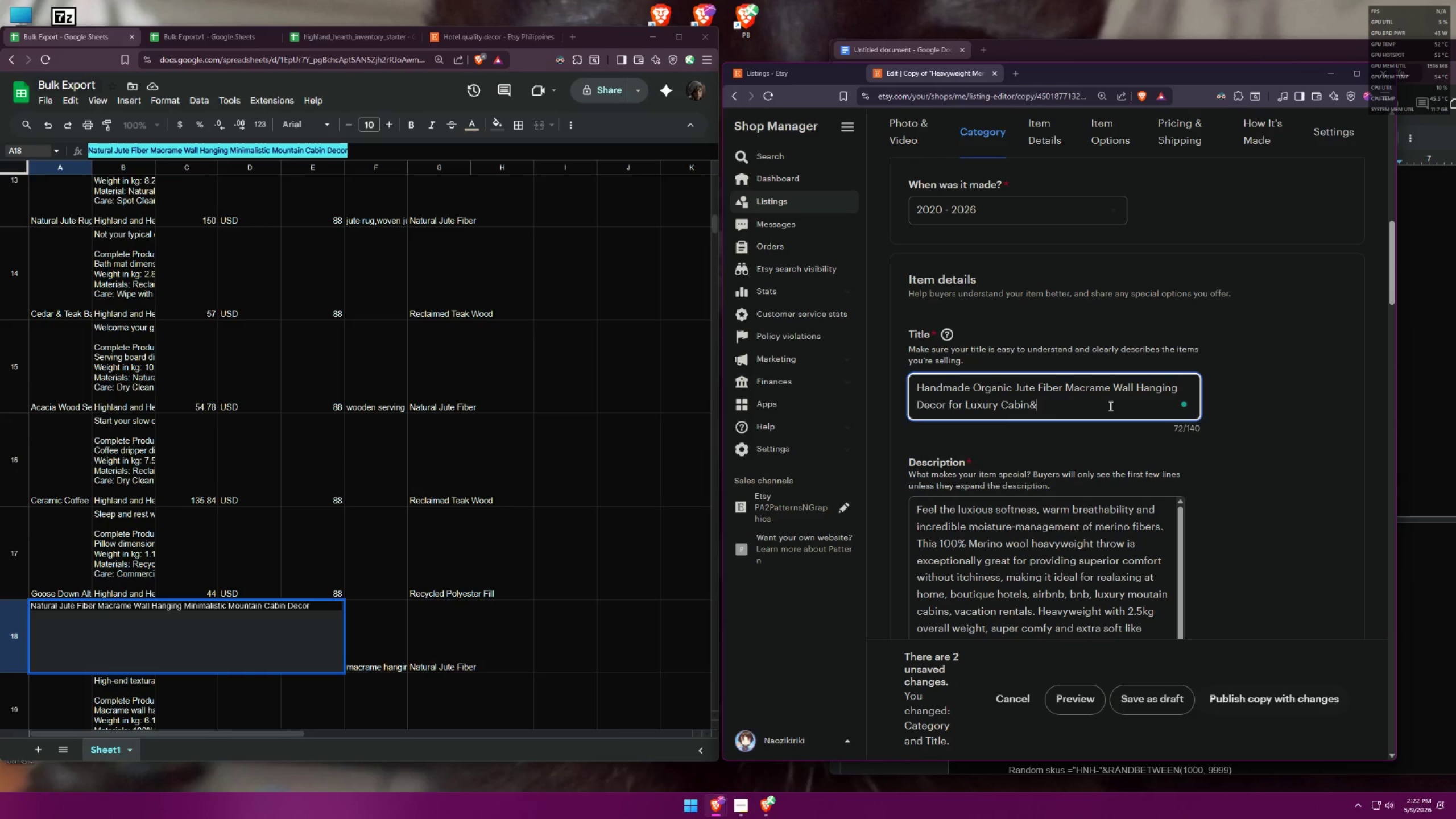 
key(Backspace)
 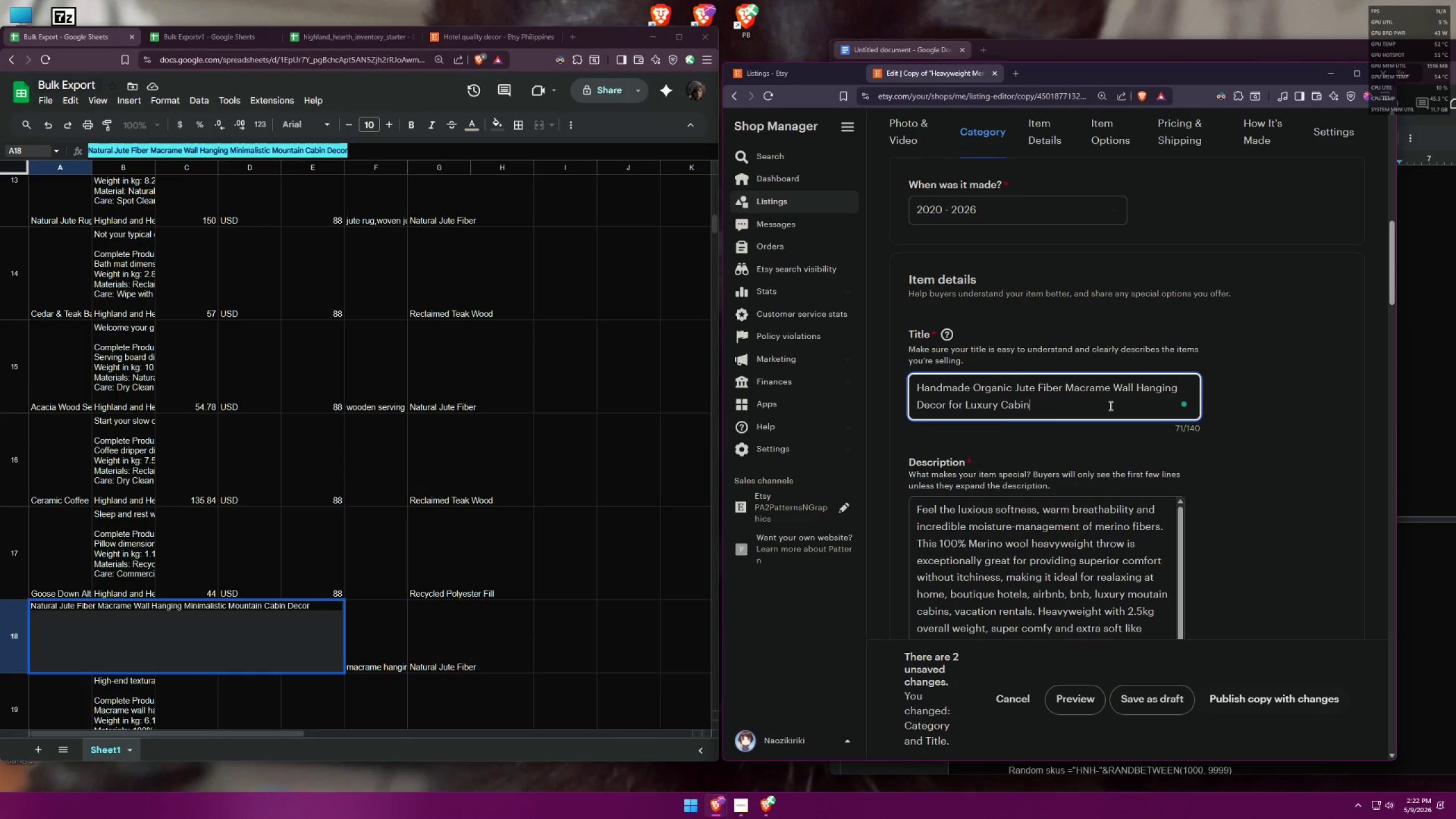 
key(Space)
 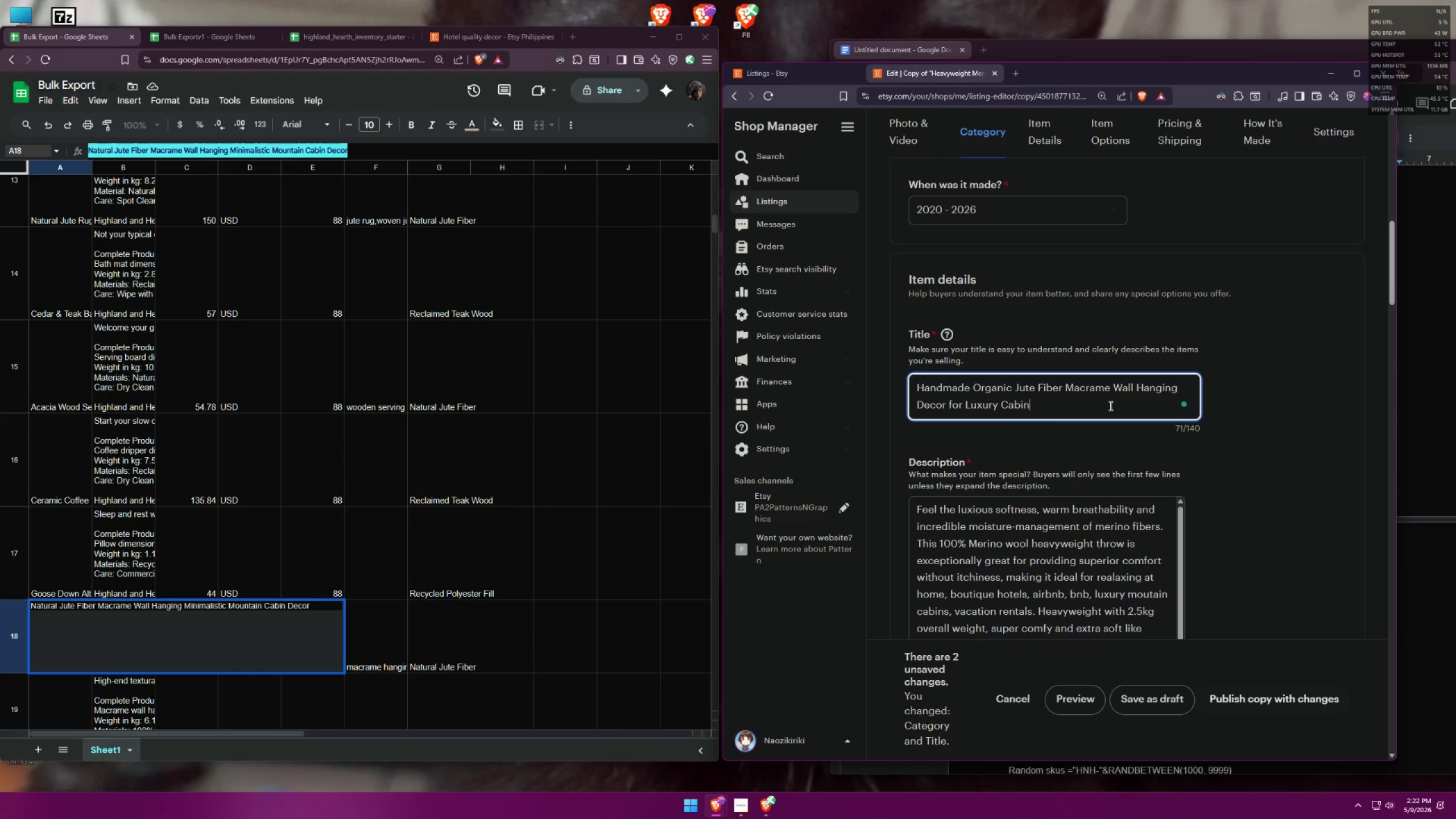 
key(Shift+ShiftLeft)
 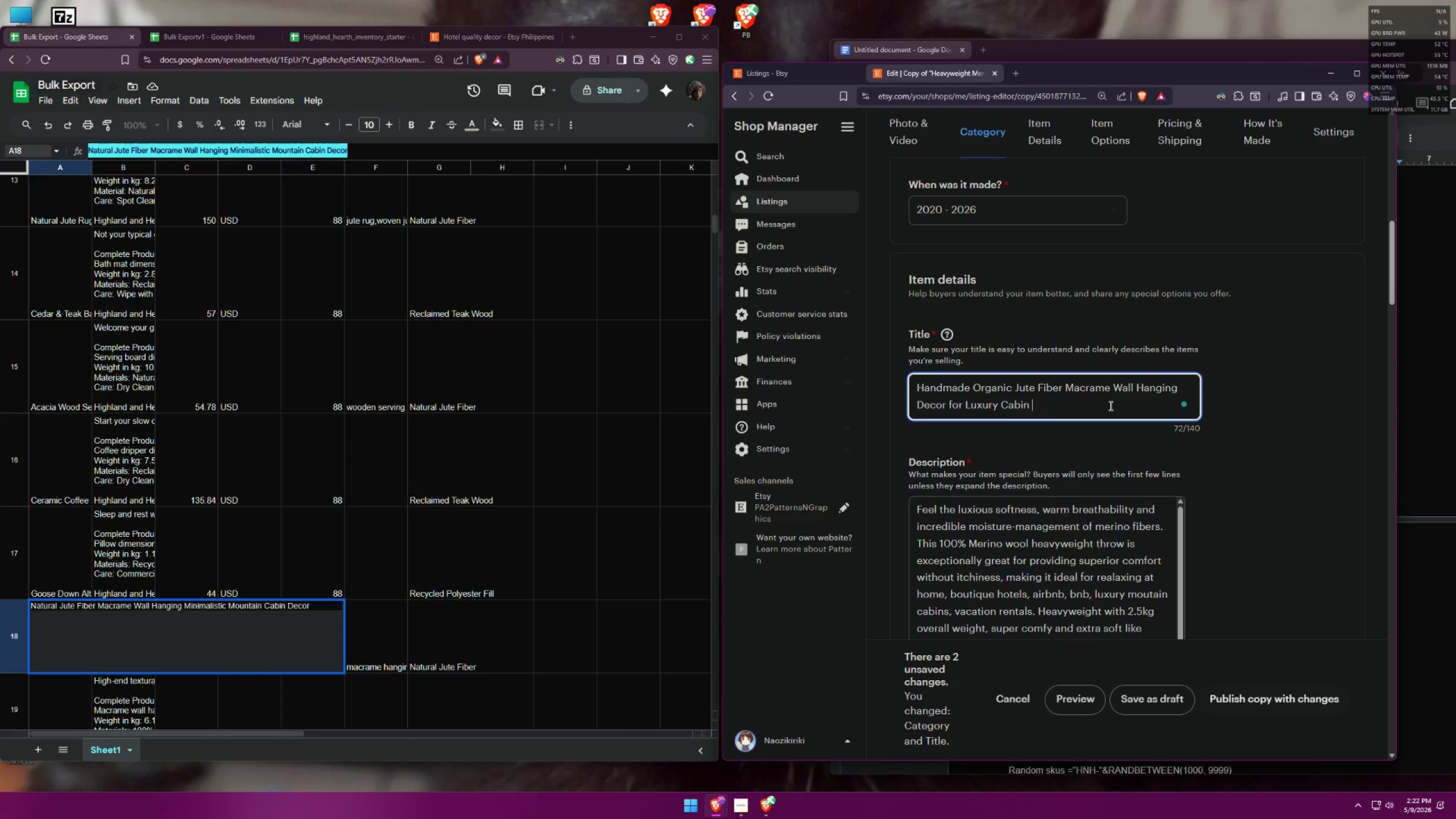 
key(Shift+7)
 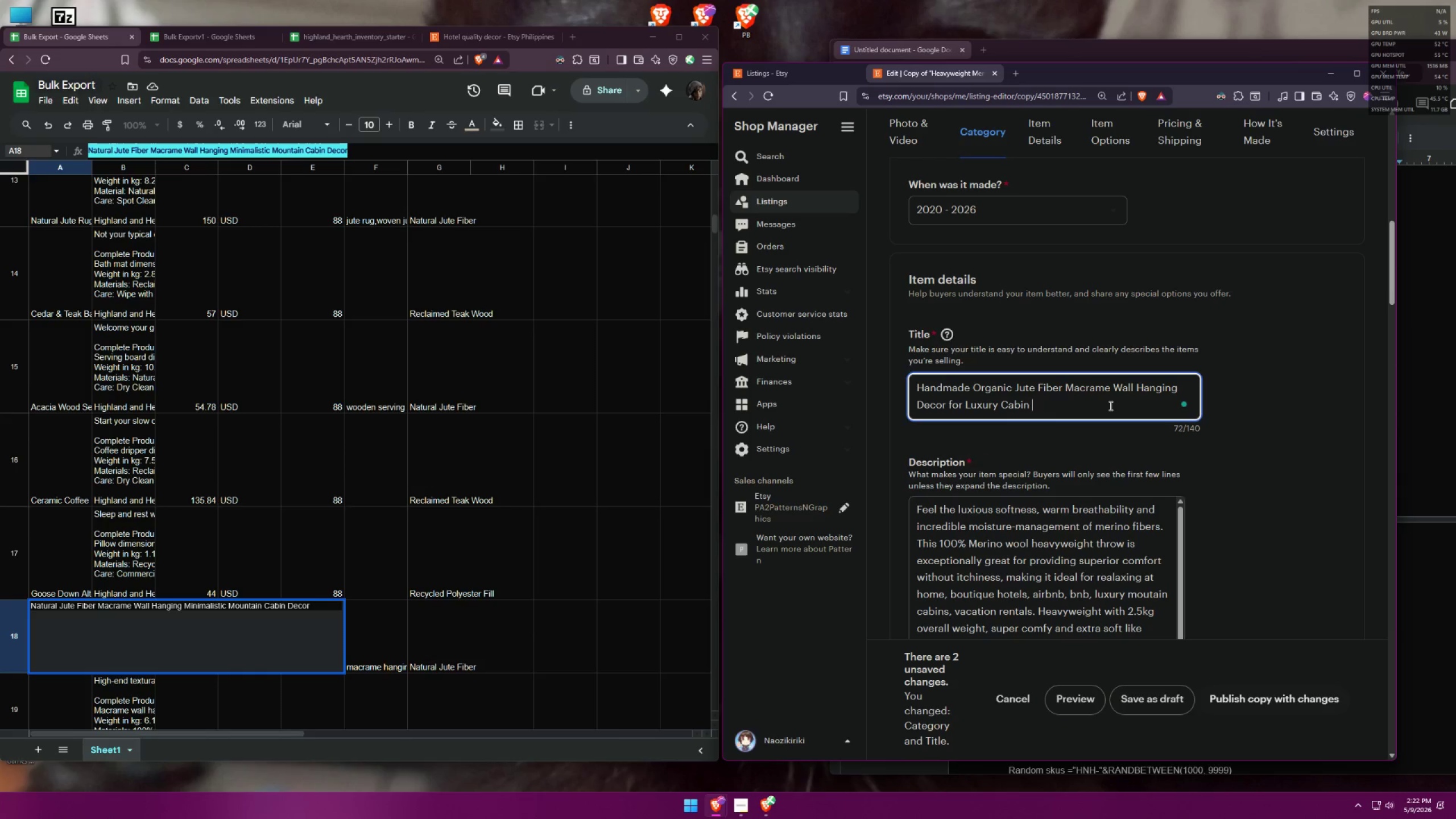 
key(Space)
 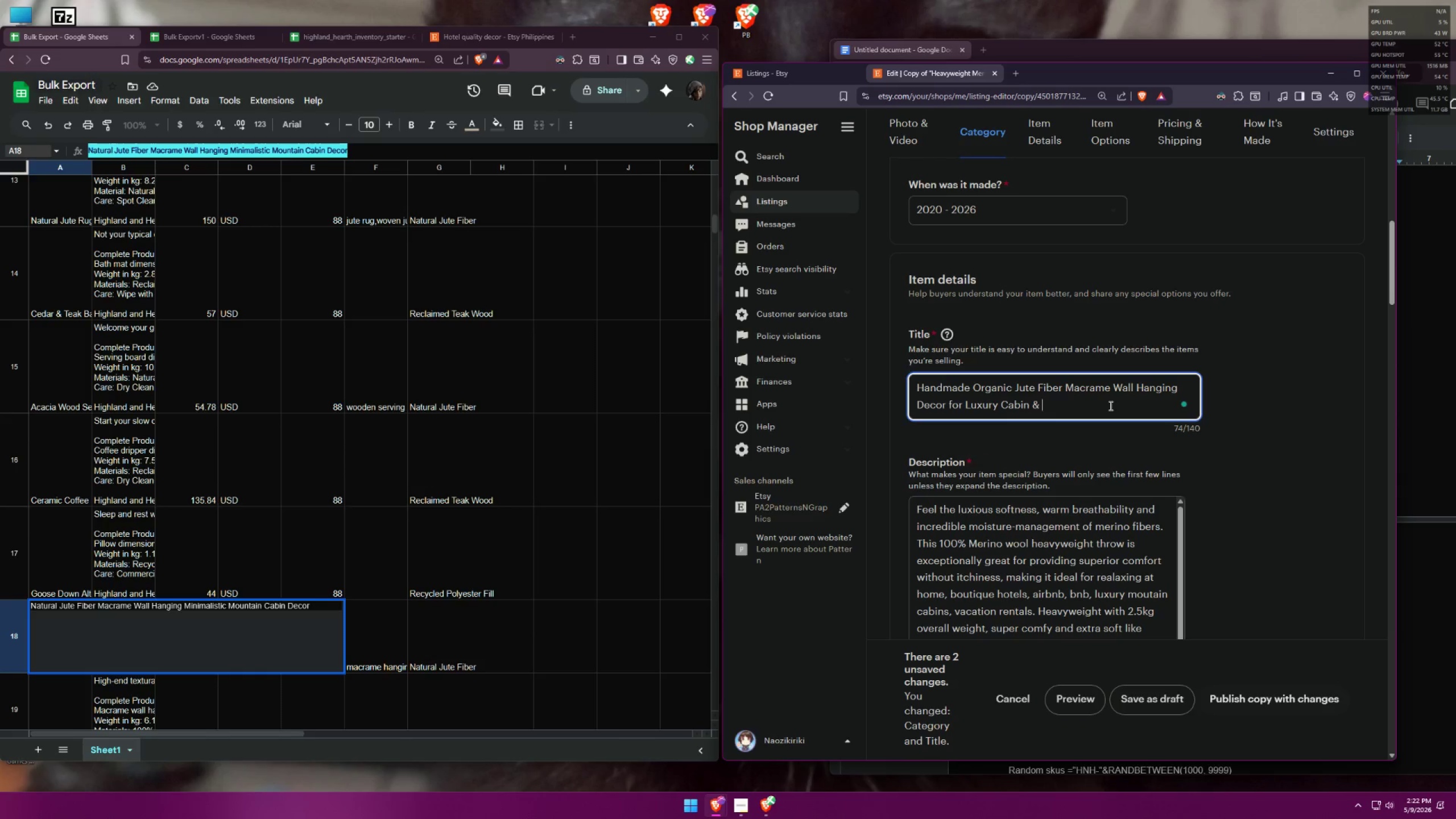 
key(Shift+L)
 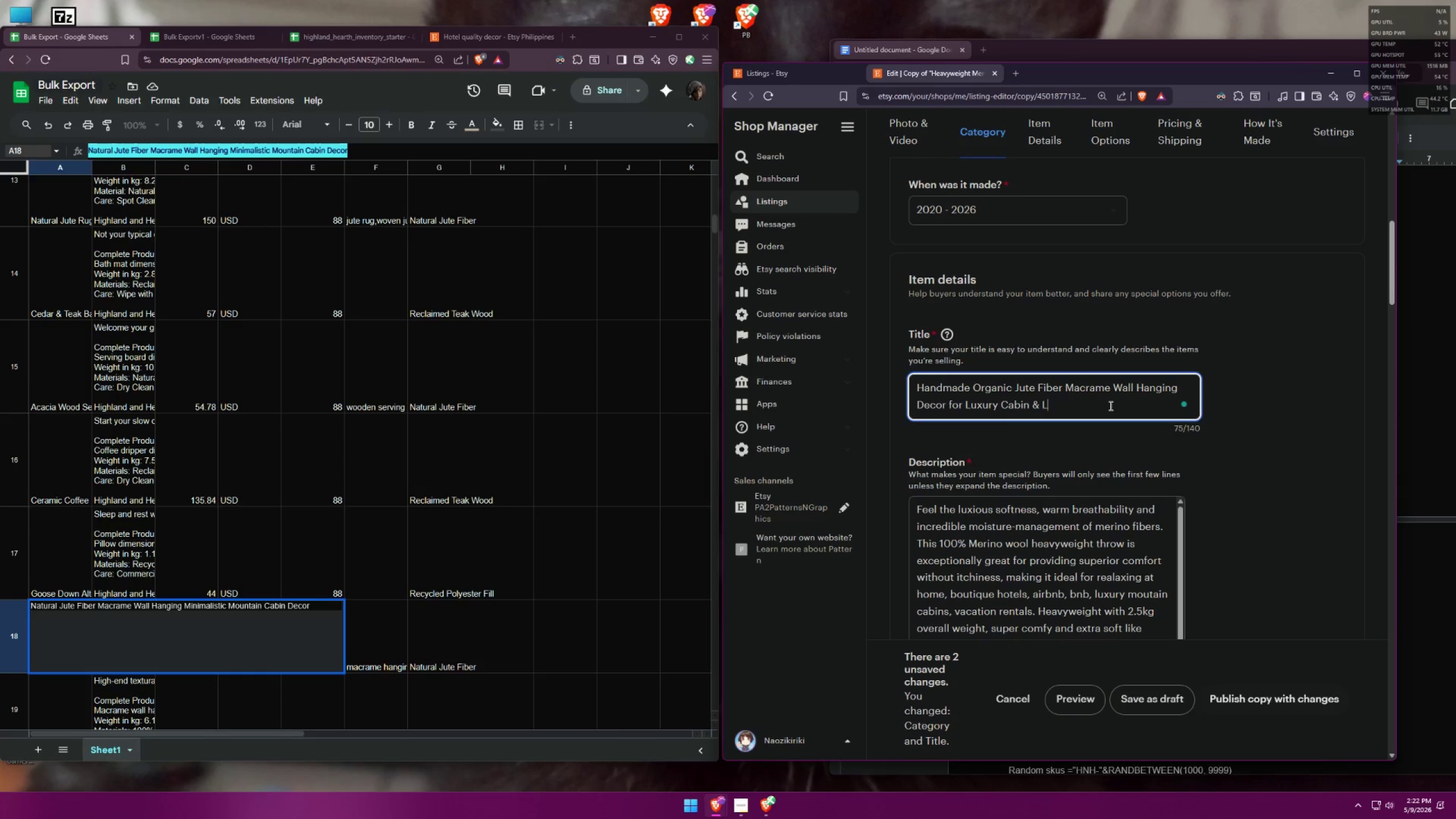 
key(Backspace)
 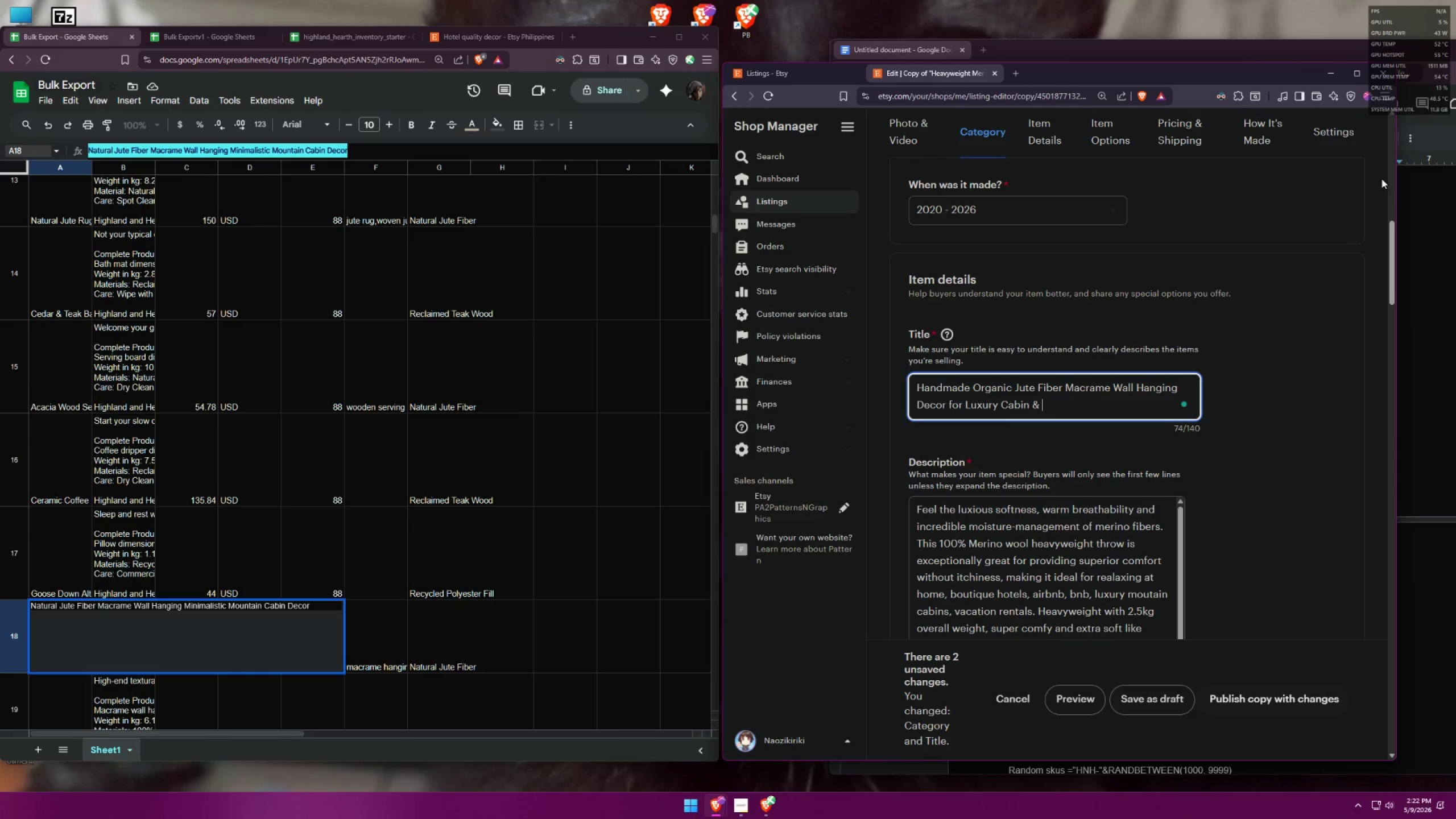 
left_click([1450, 126])
 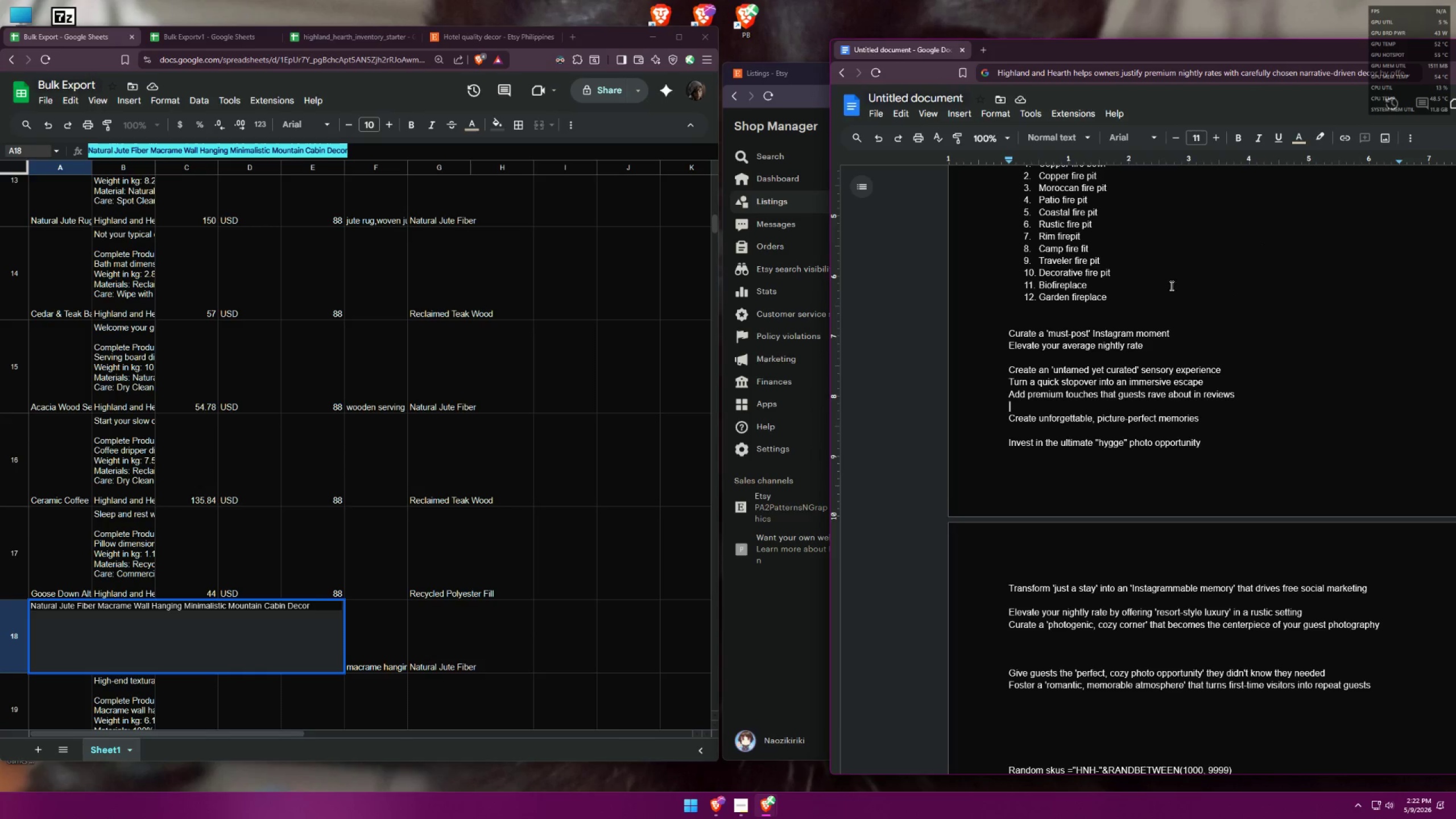 
scroll: coordinate [1143, 299], scroll_direction: up, amount: 3.0
 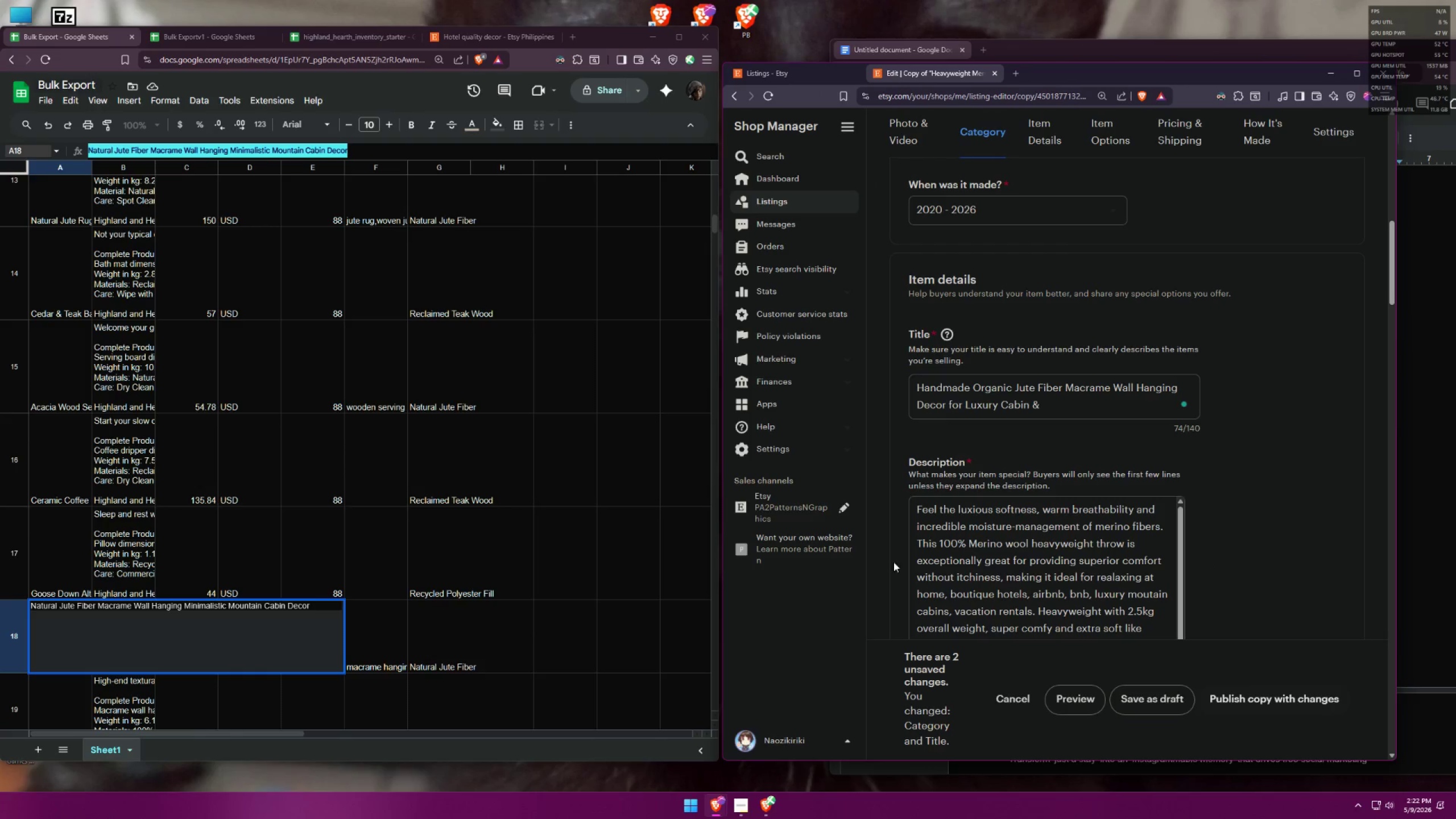 
left_click([1074, 402])
 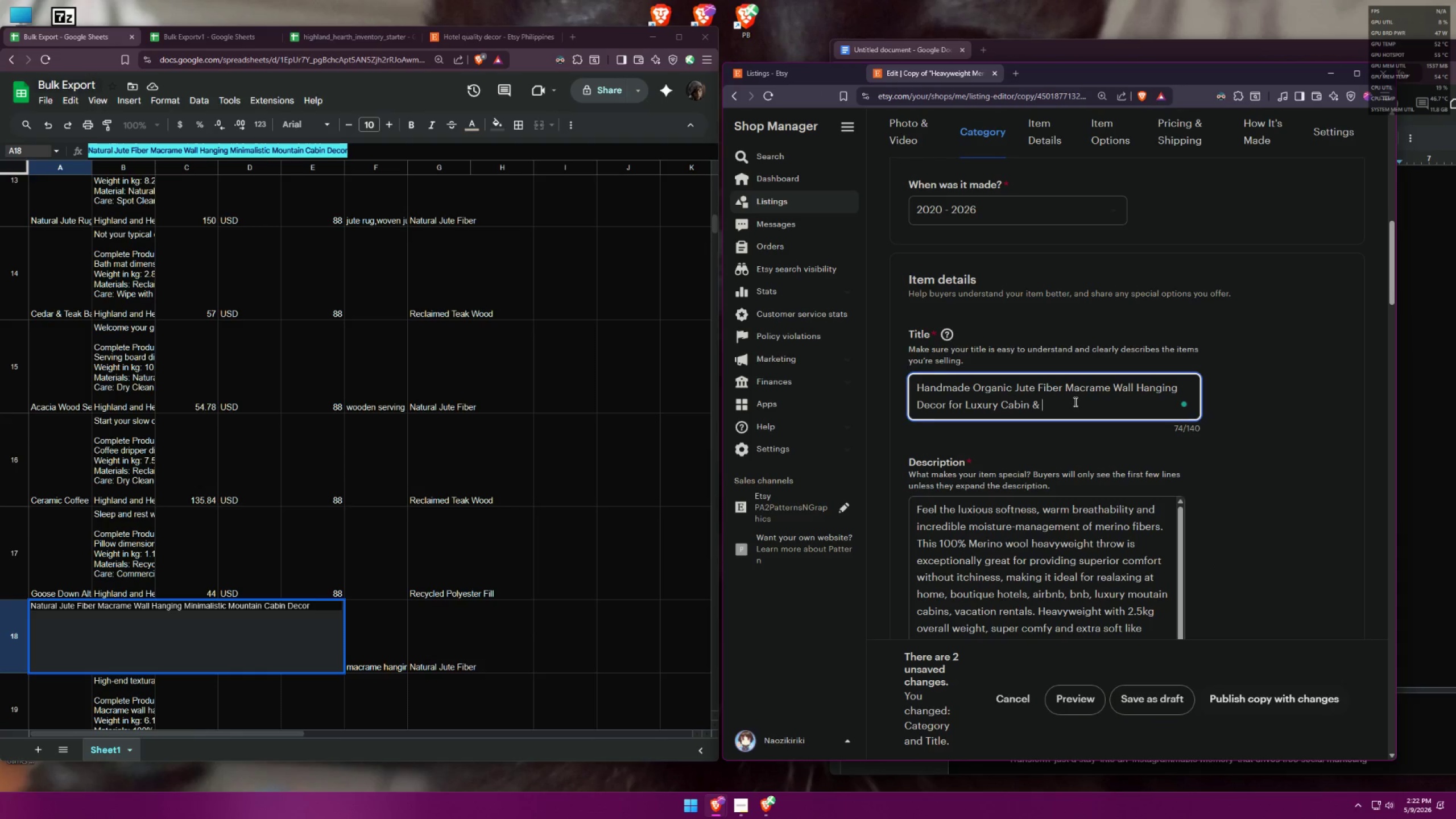 
type(Vacation Rentals)
 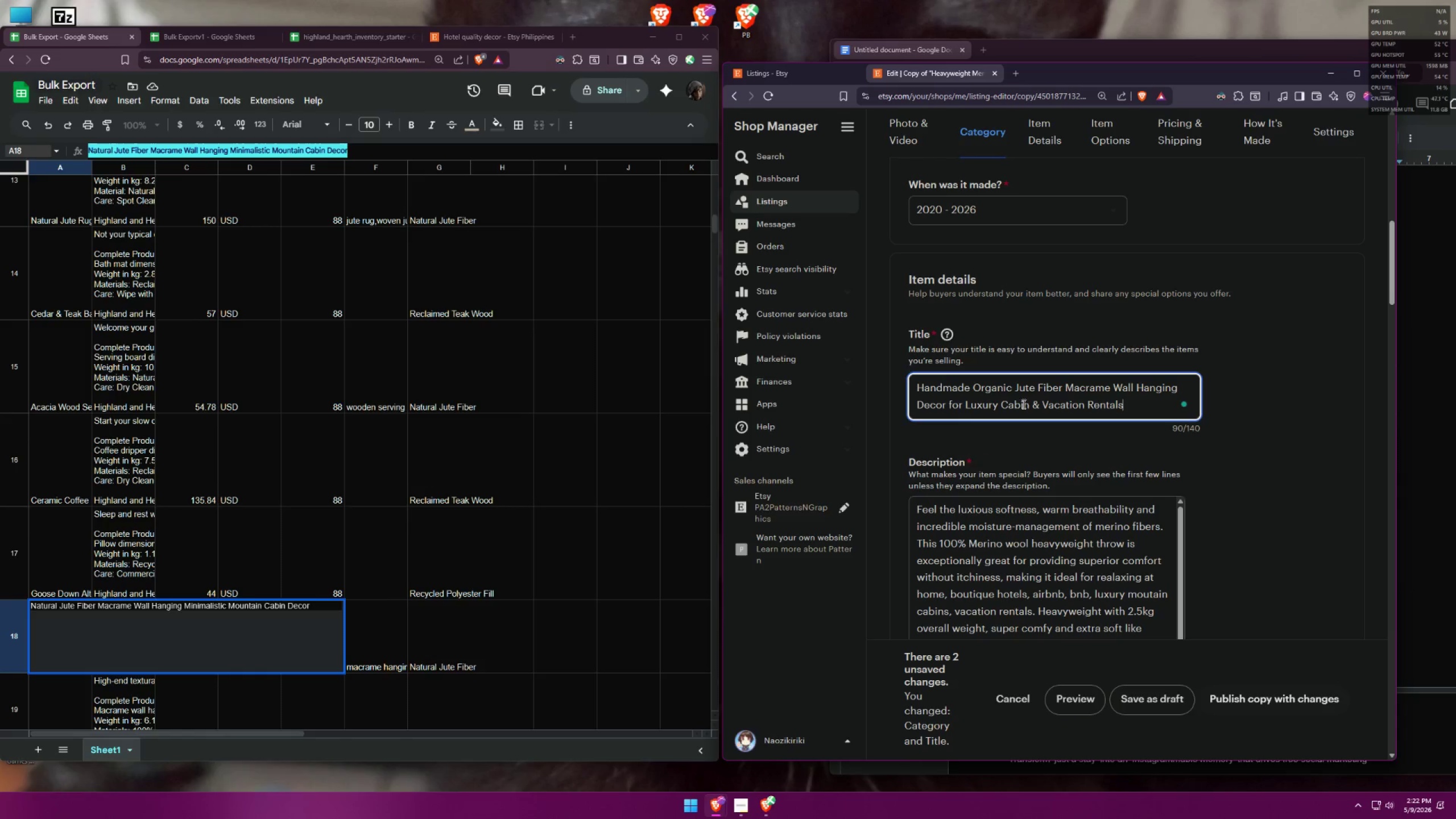 
left_click([1028, 408])
 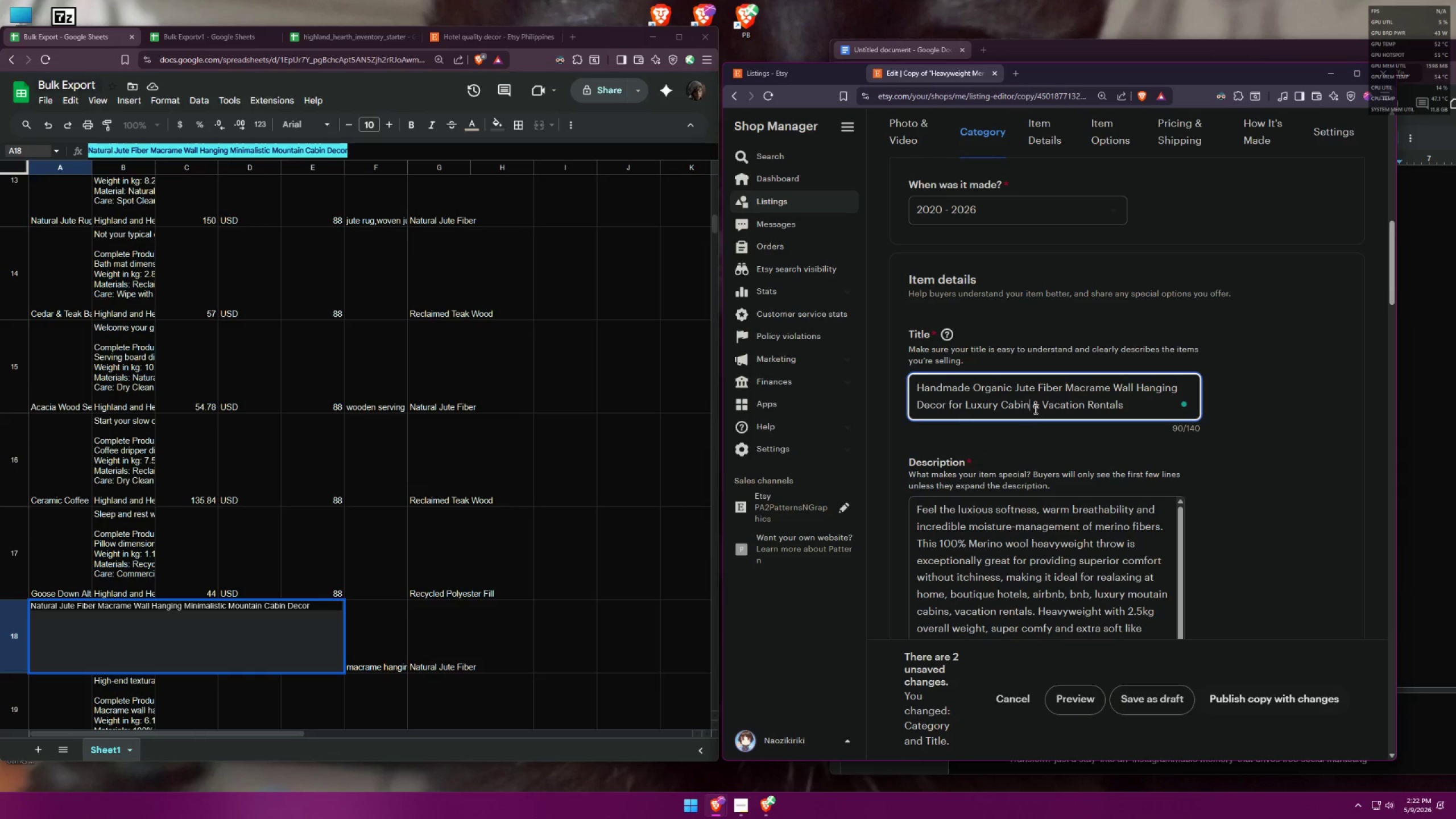 
key(S)
 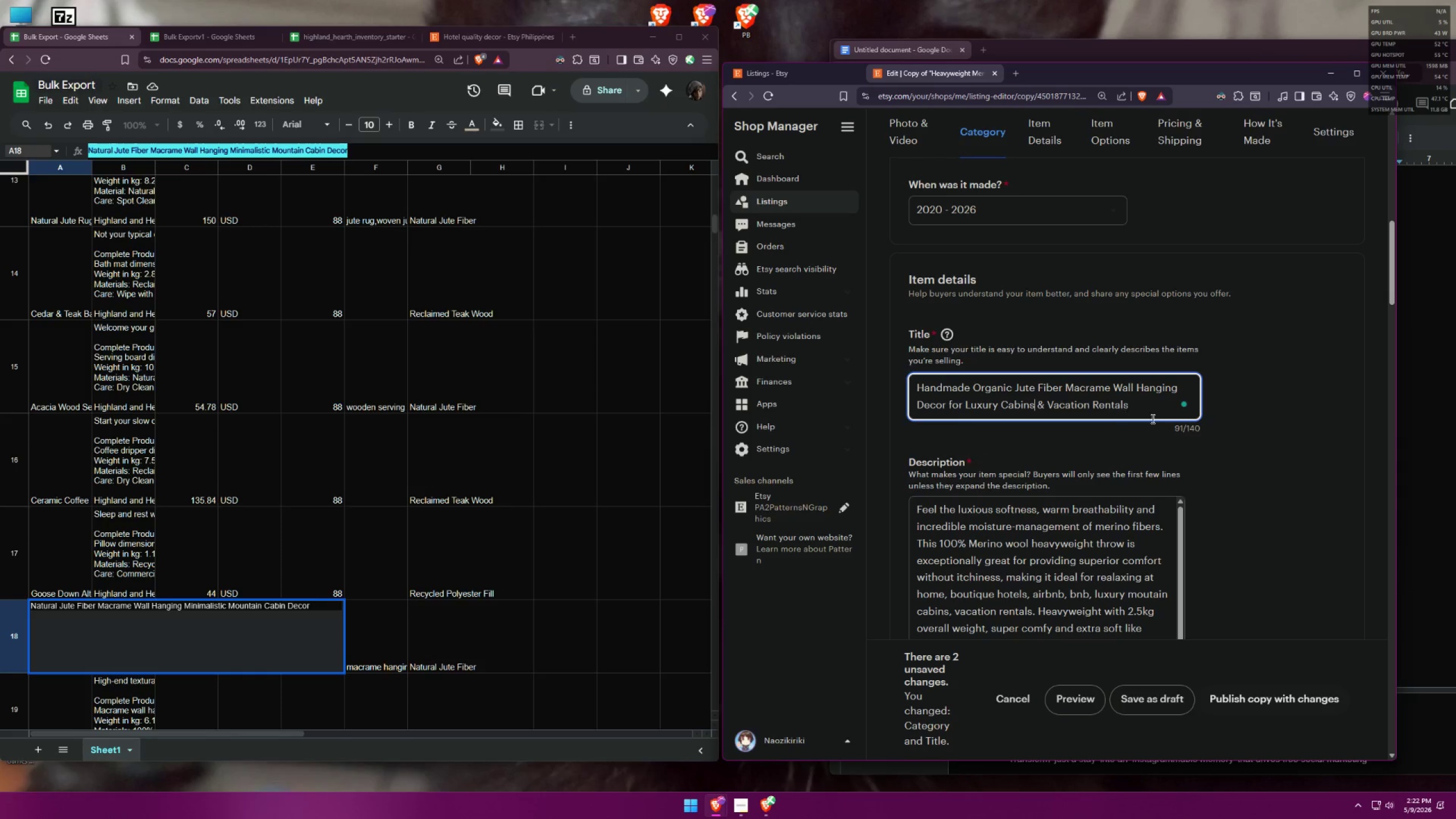 
key(Control+A)
 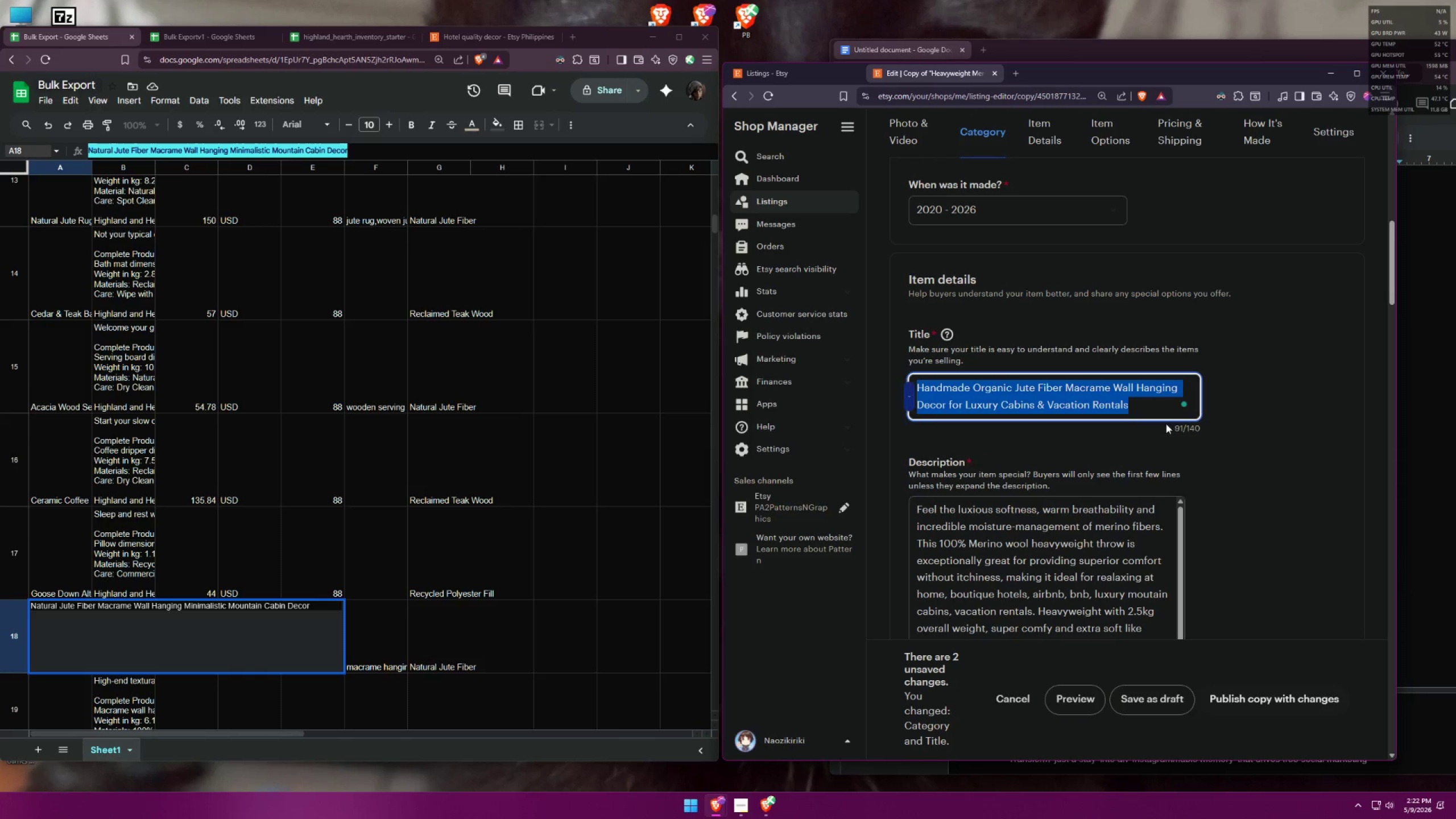 
key(Control+C)
 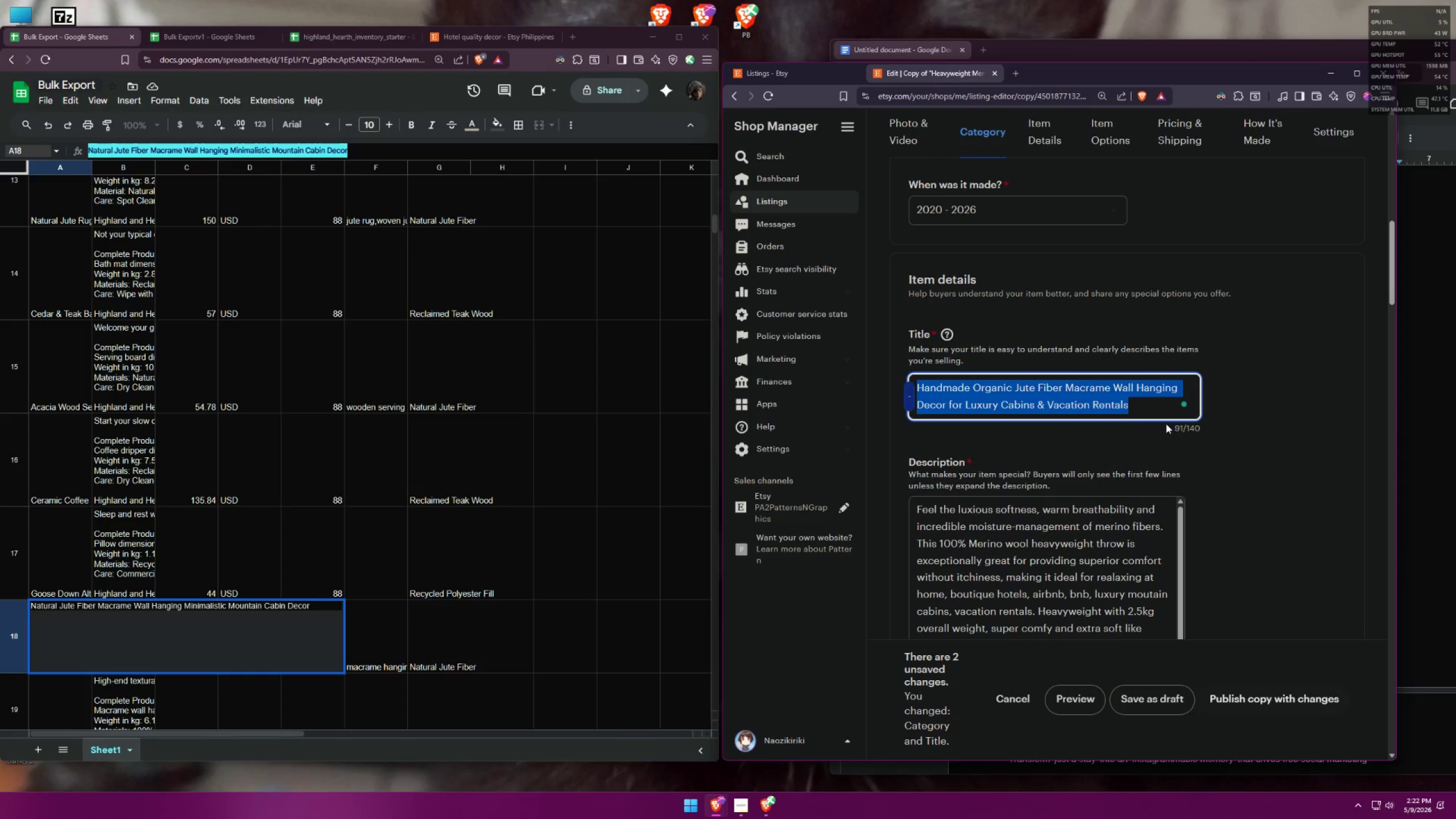 
key(Control+C)
 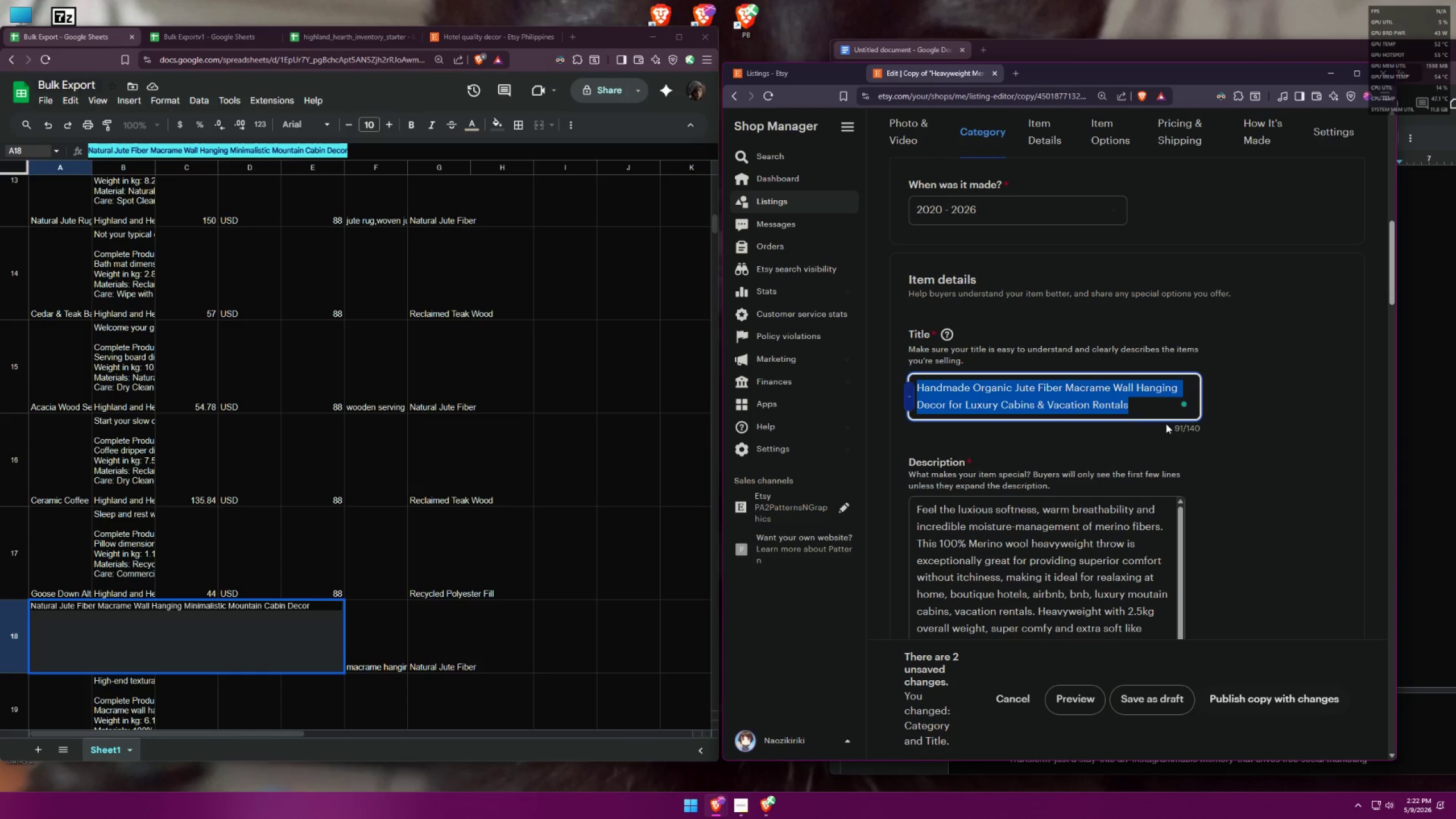 
key(Control+C)
 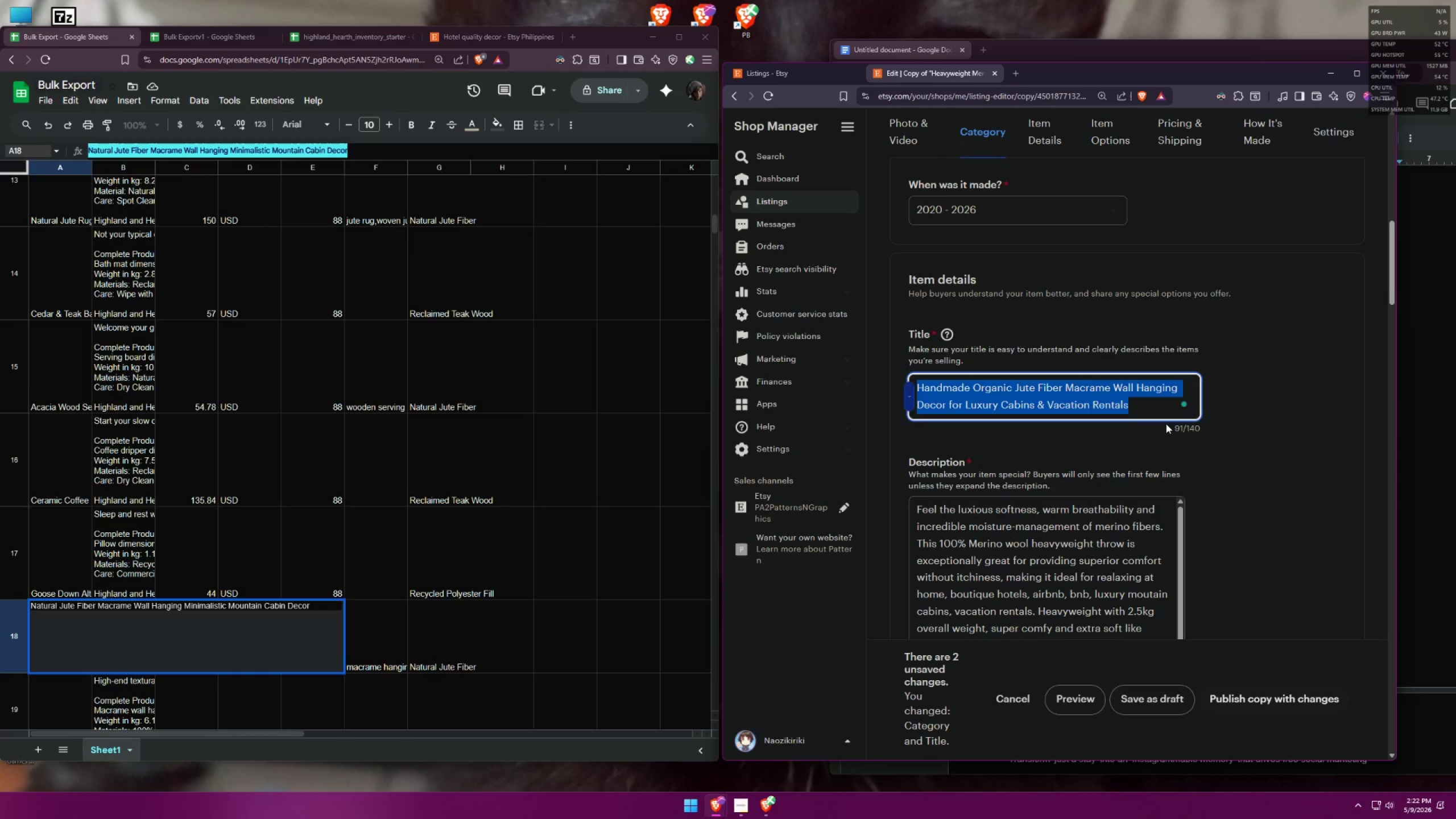 
key(Control+C)
 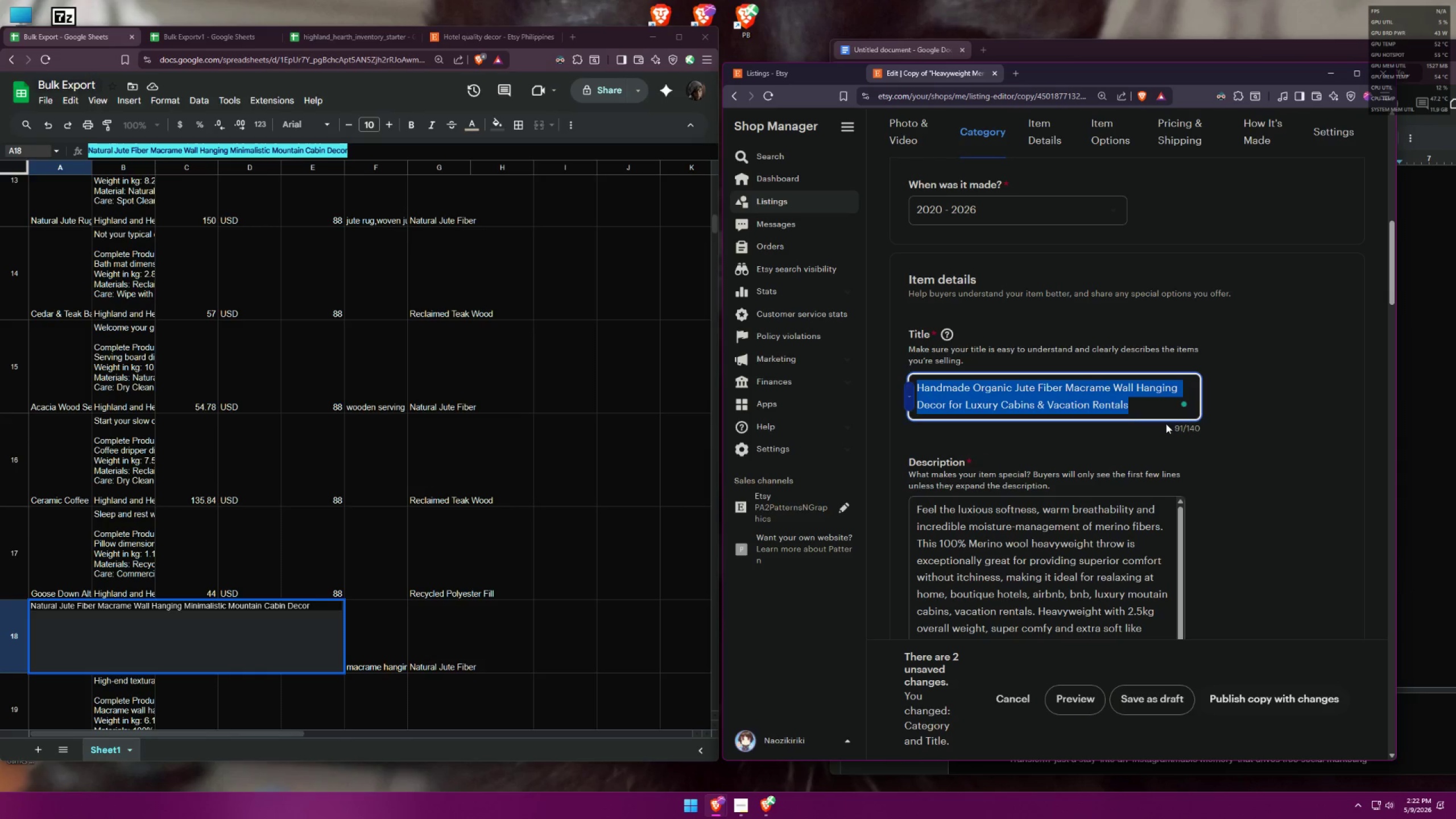 
key(Control+C)
 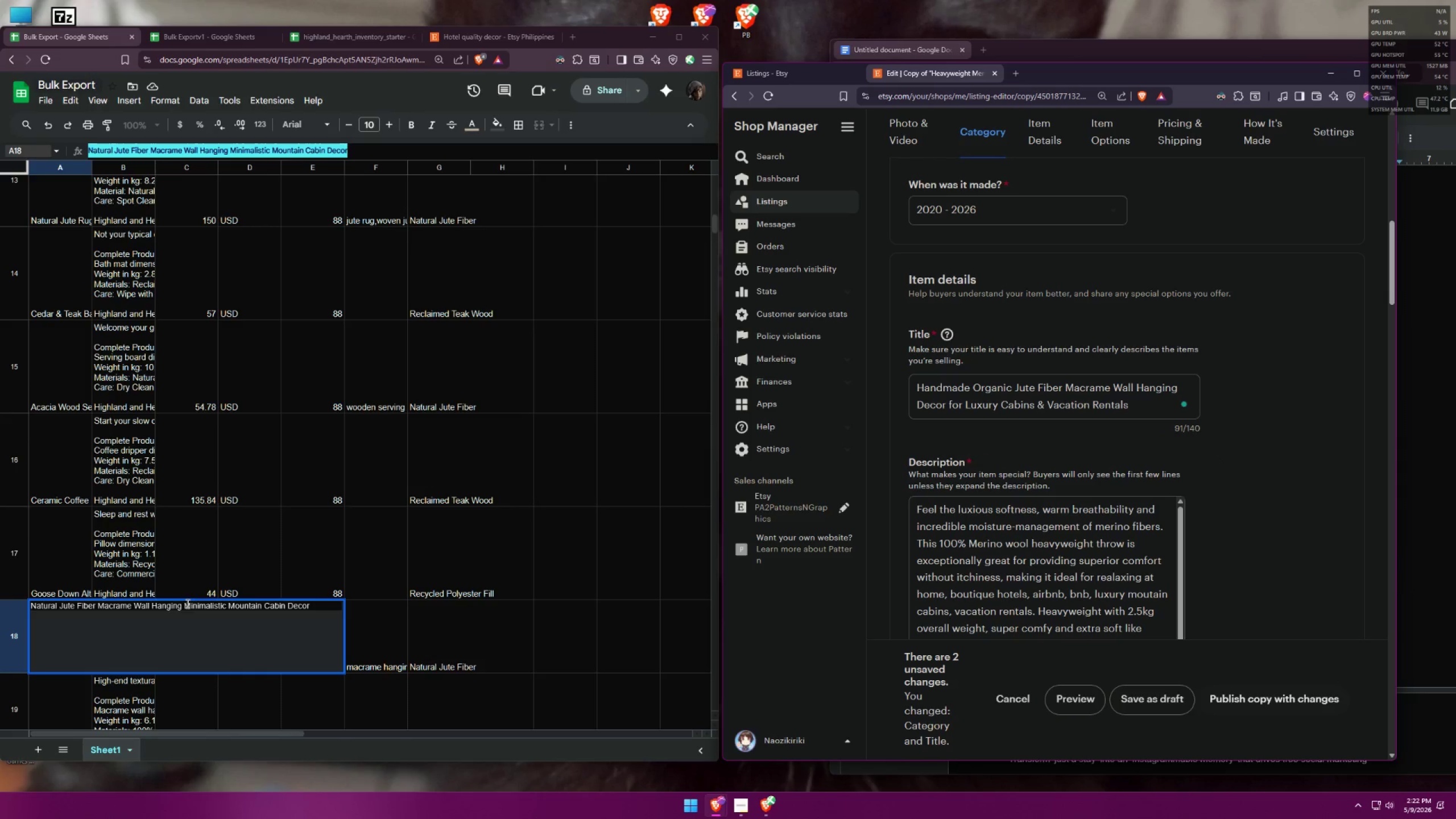 
double_click([184, 607])
 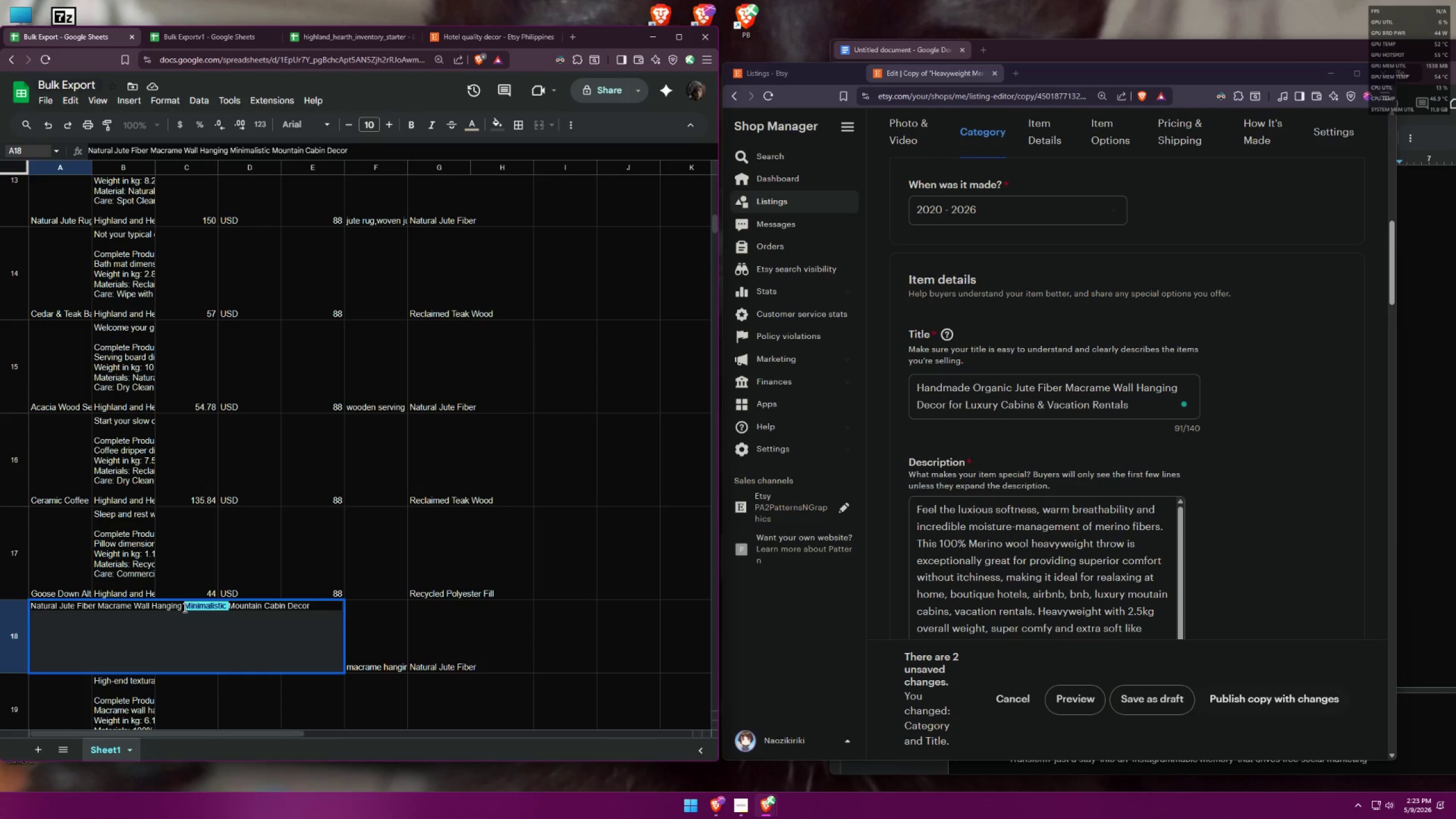 
triple_click([184, 607])
 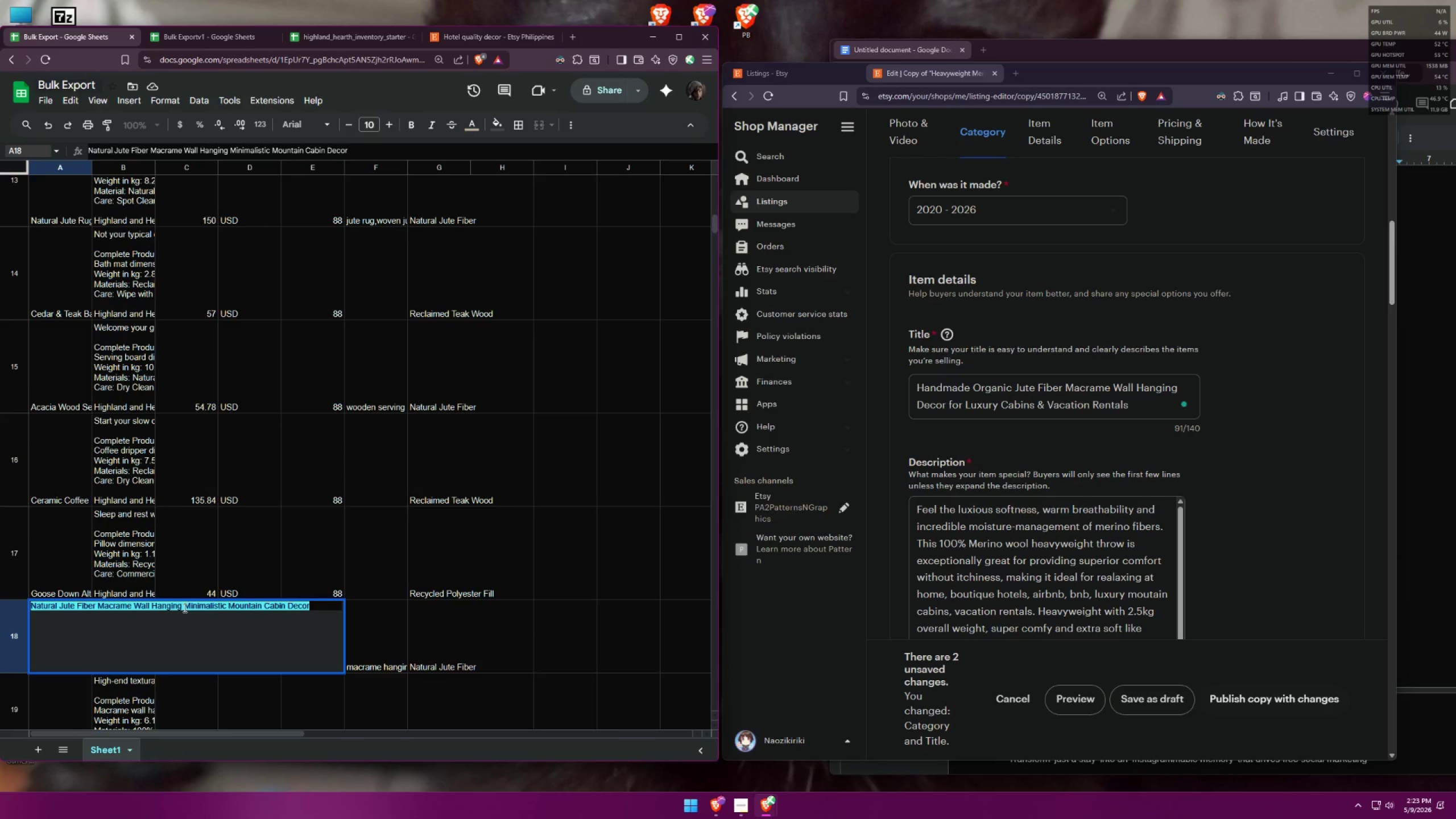 
key(Control+A)
 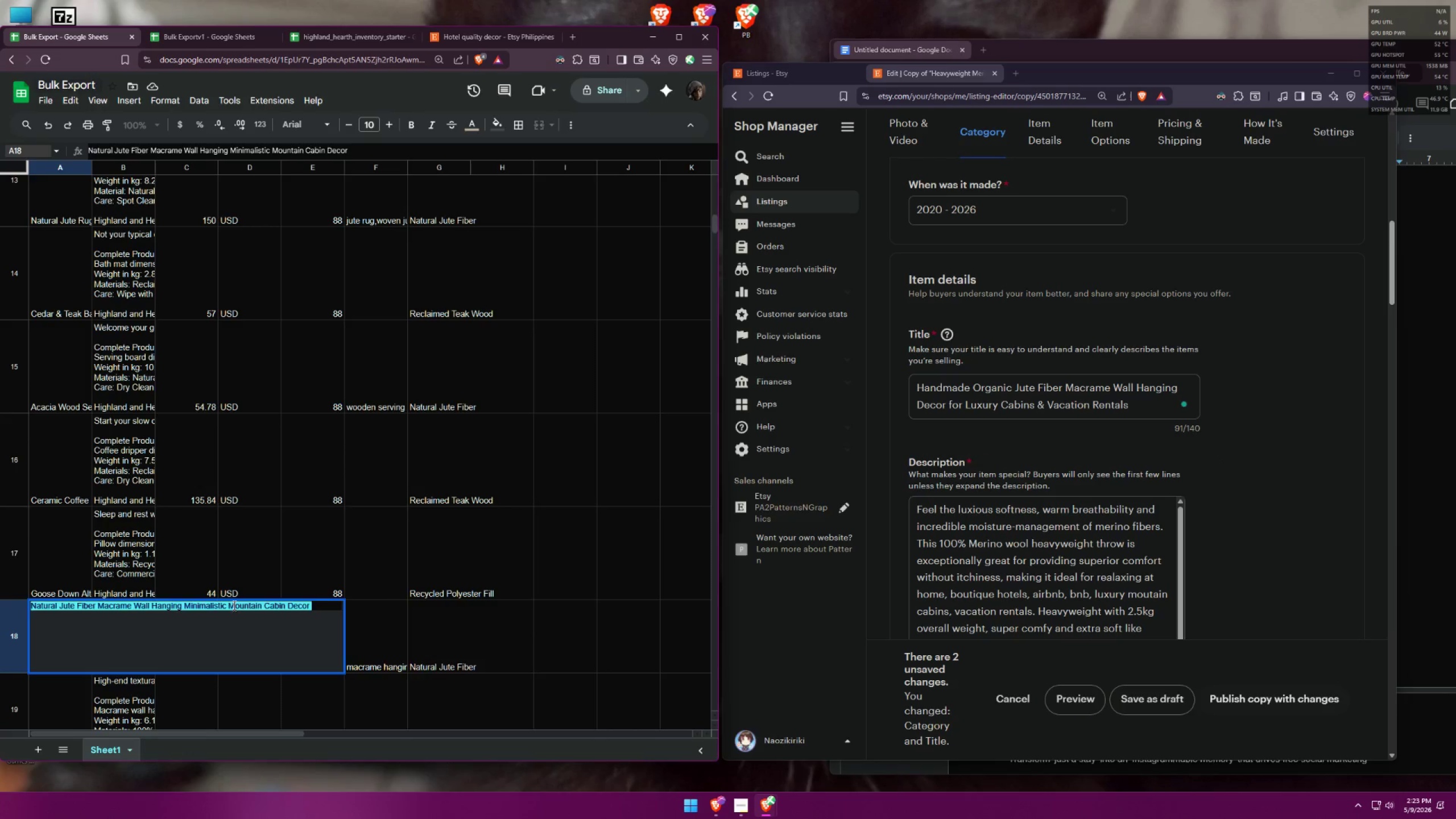 
key(Control+V)
 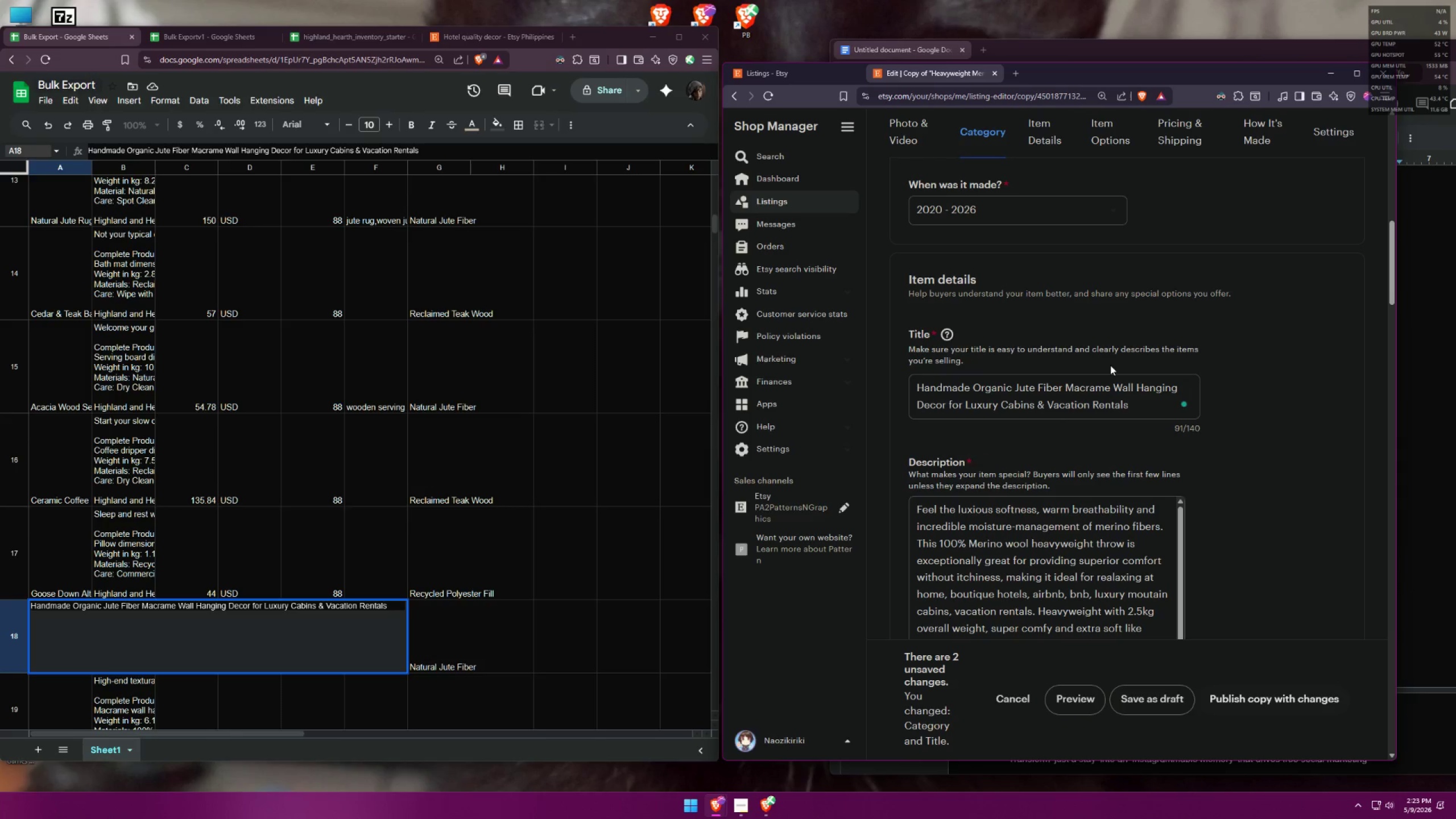 
wait(18.5)
 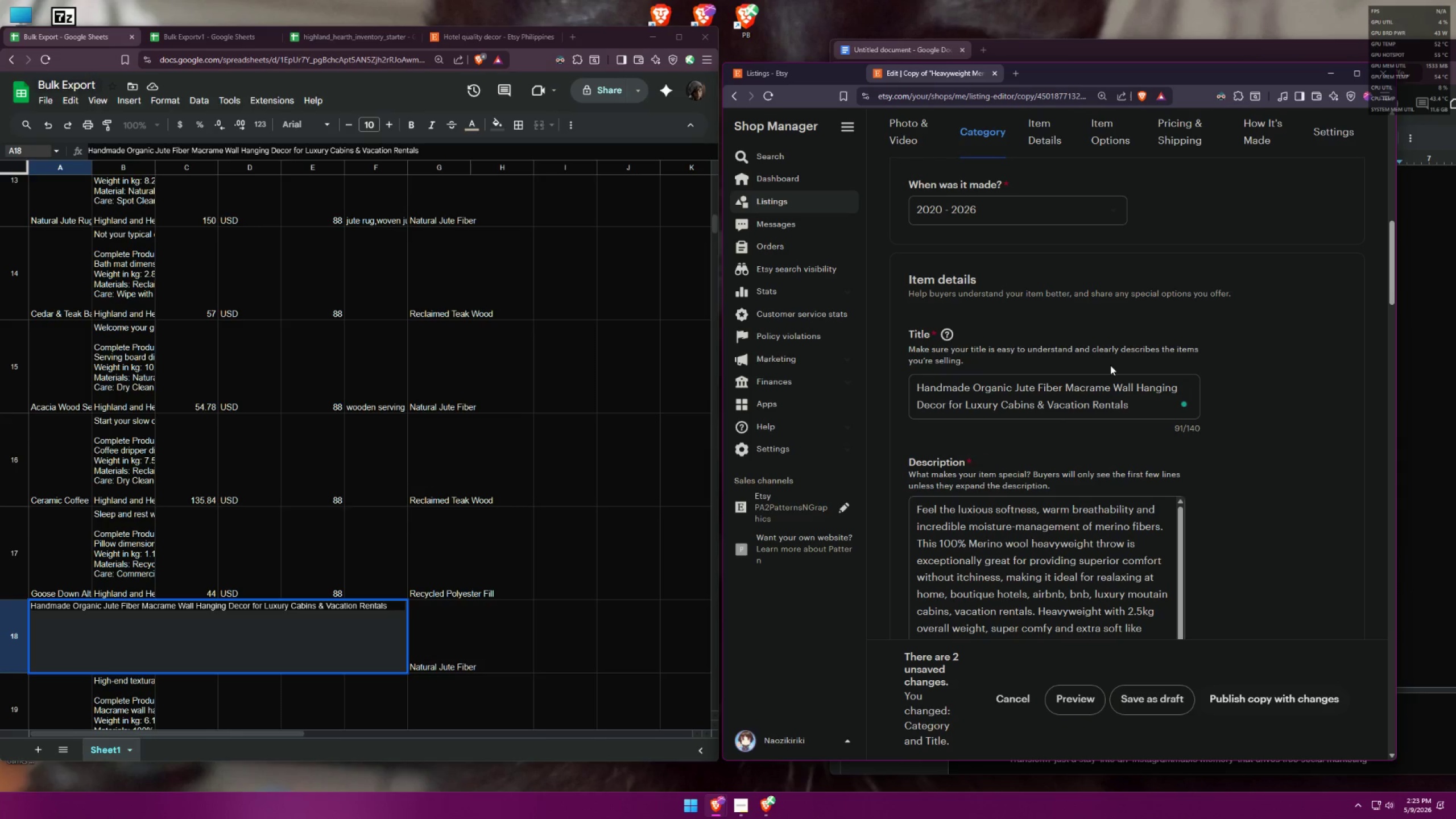 
left_click_drag(start_coordinate=[1020, 384], to_coordinate=[991, 381])
 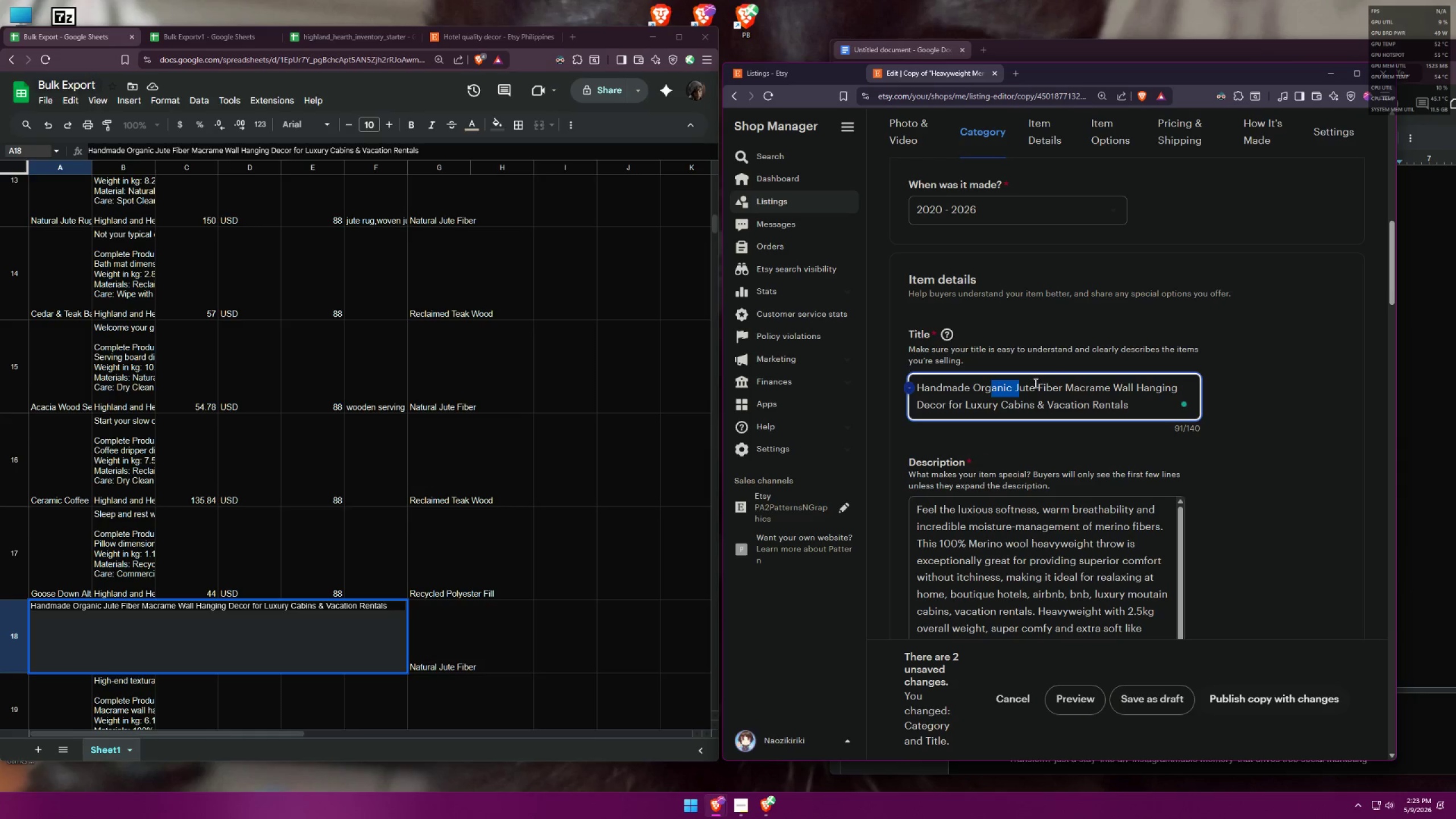 
left_click([1035, 382])
 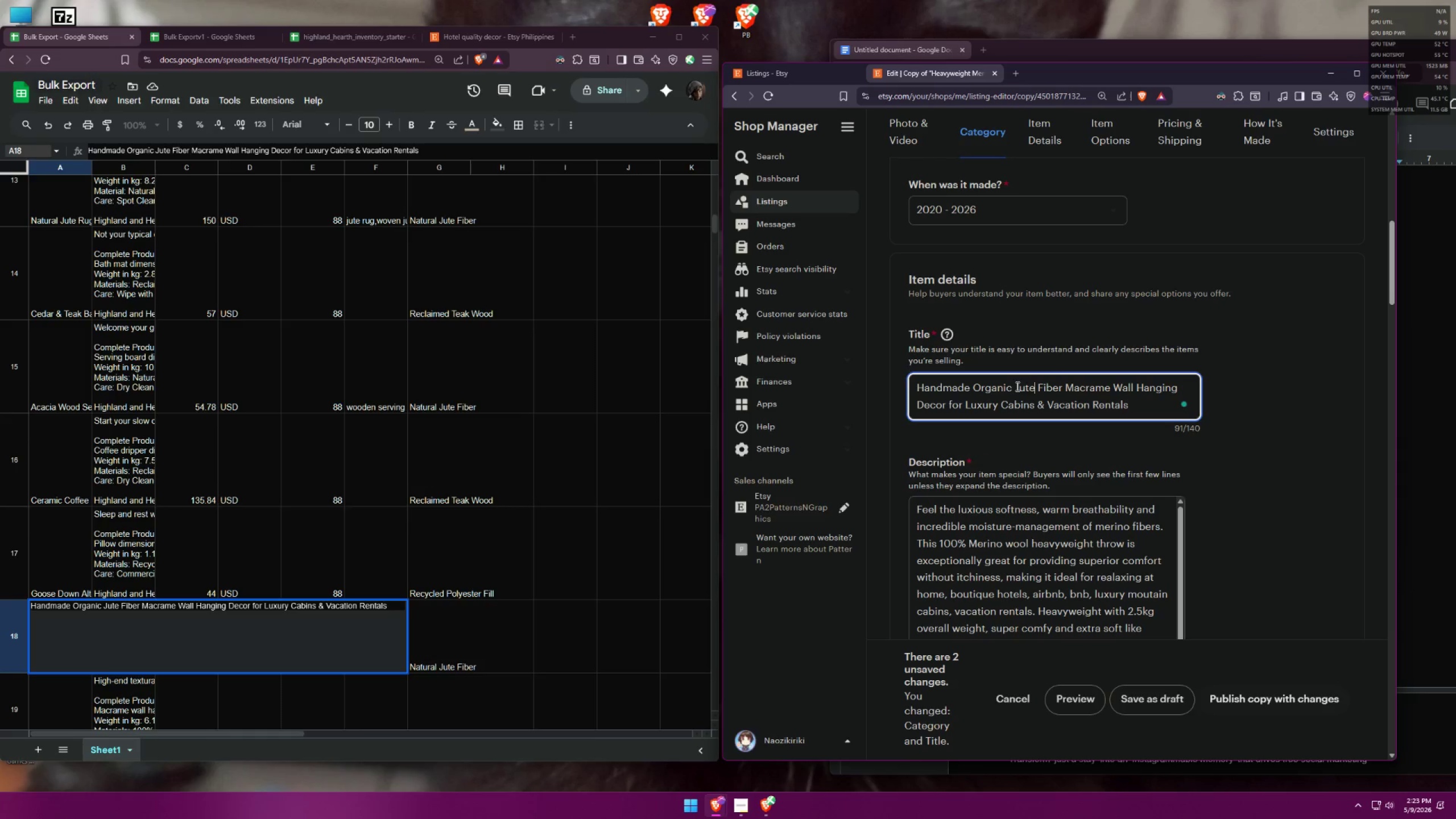 
left_click_drag(start_coordinate=[1015, 387], to_coordinate=[975, 386])
 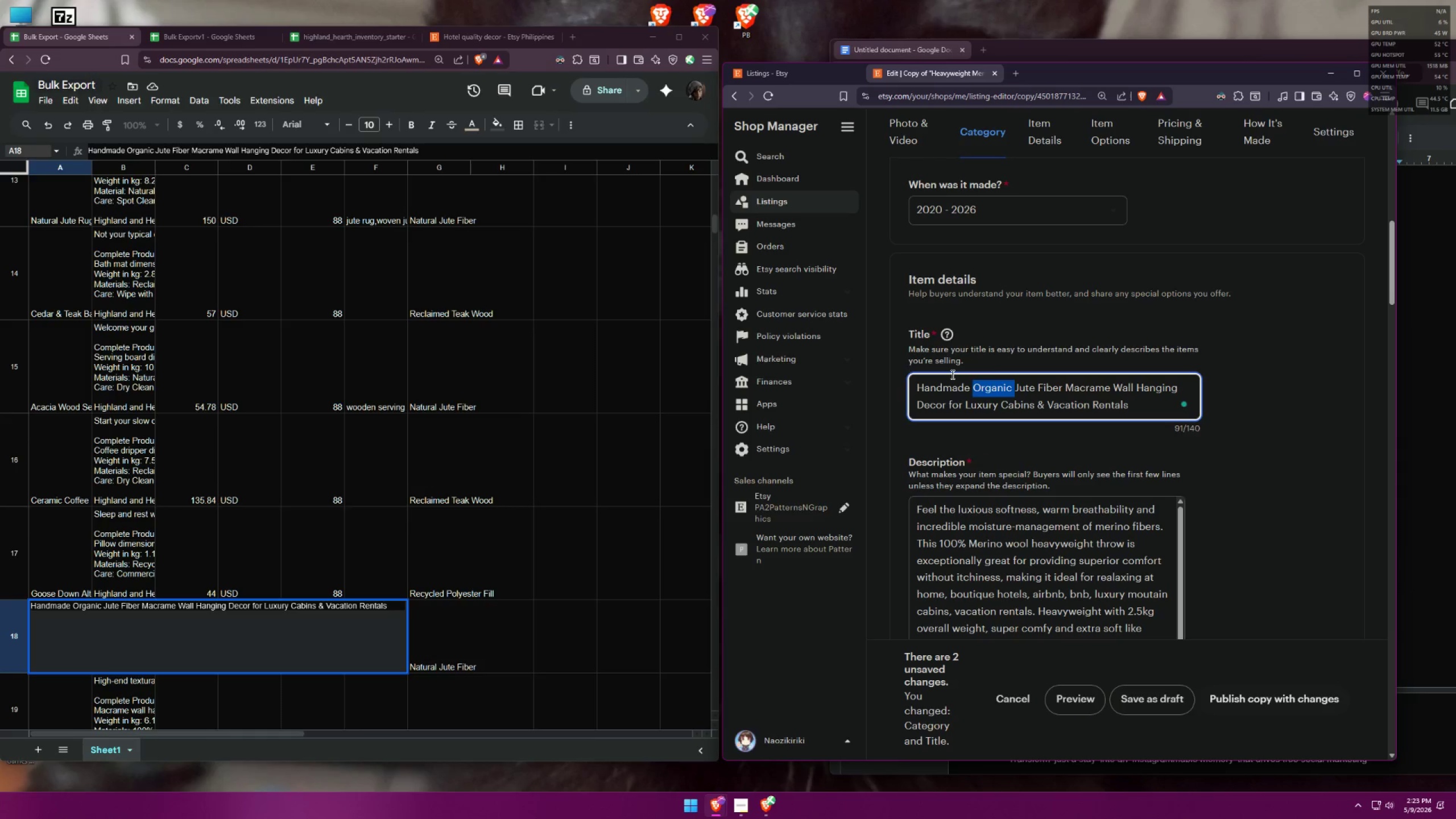 
key(Backspace)
 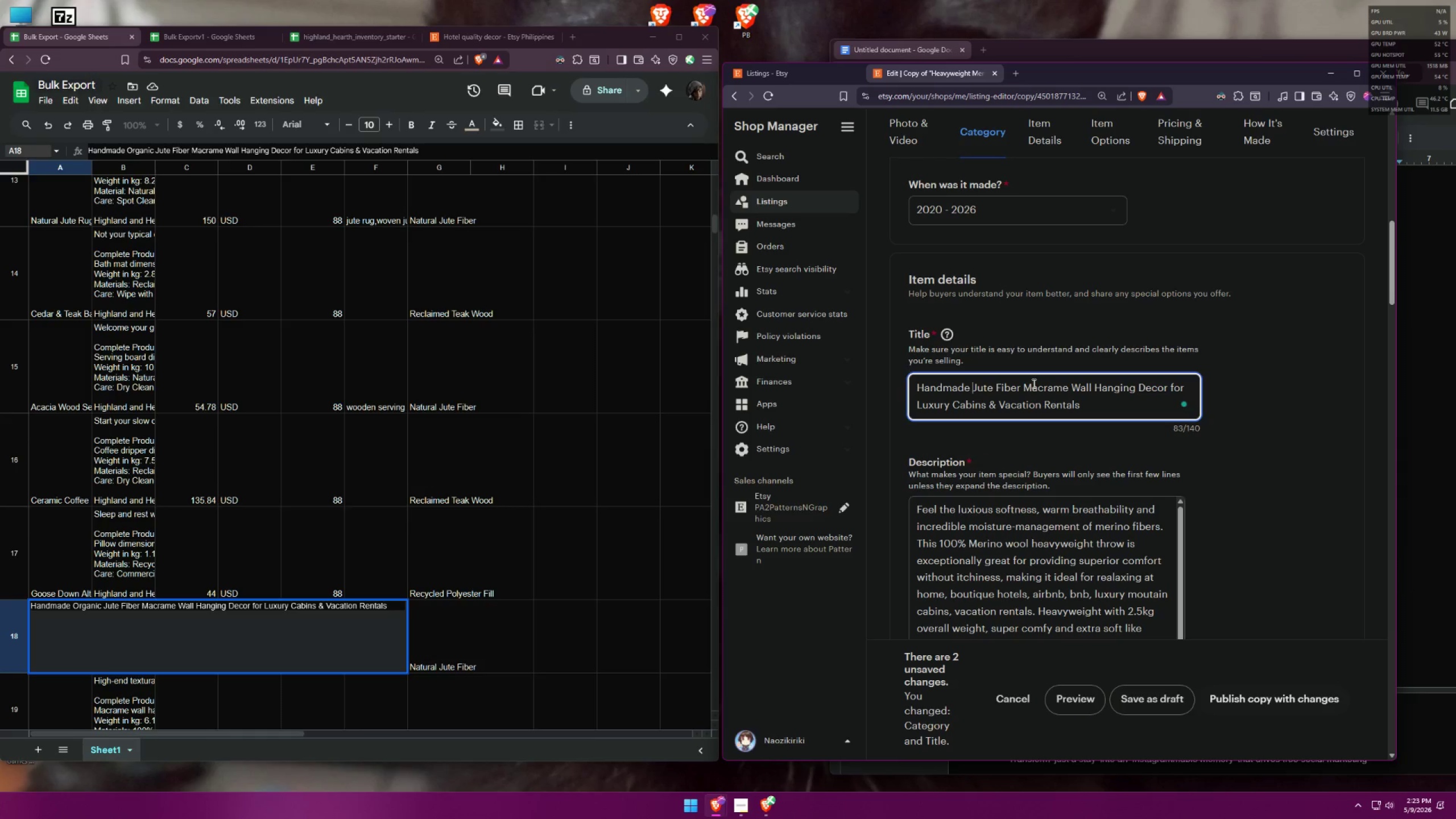 
wait(5.86)
 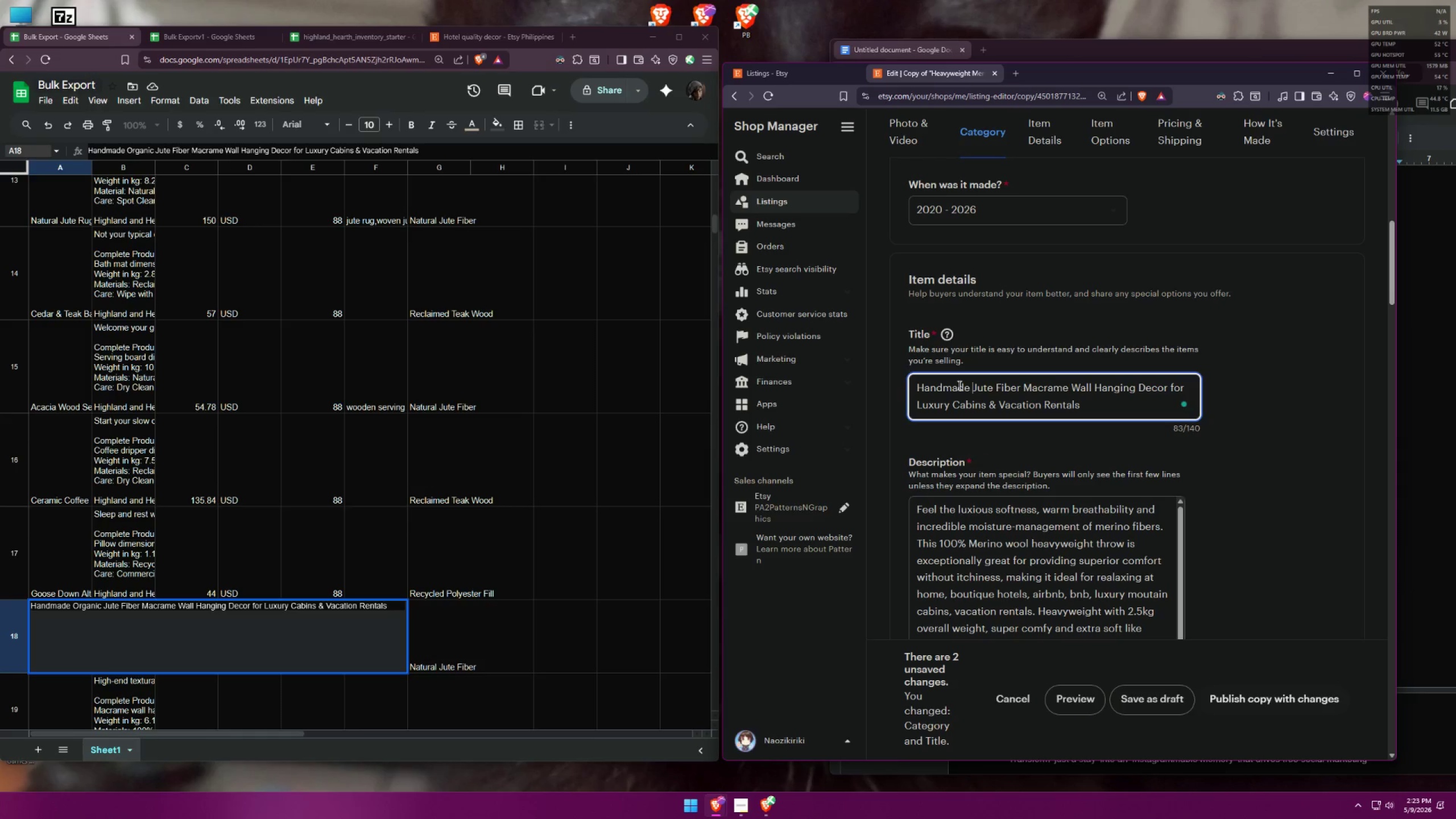 
left_click([1020, 383])
 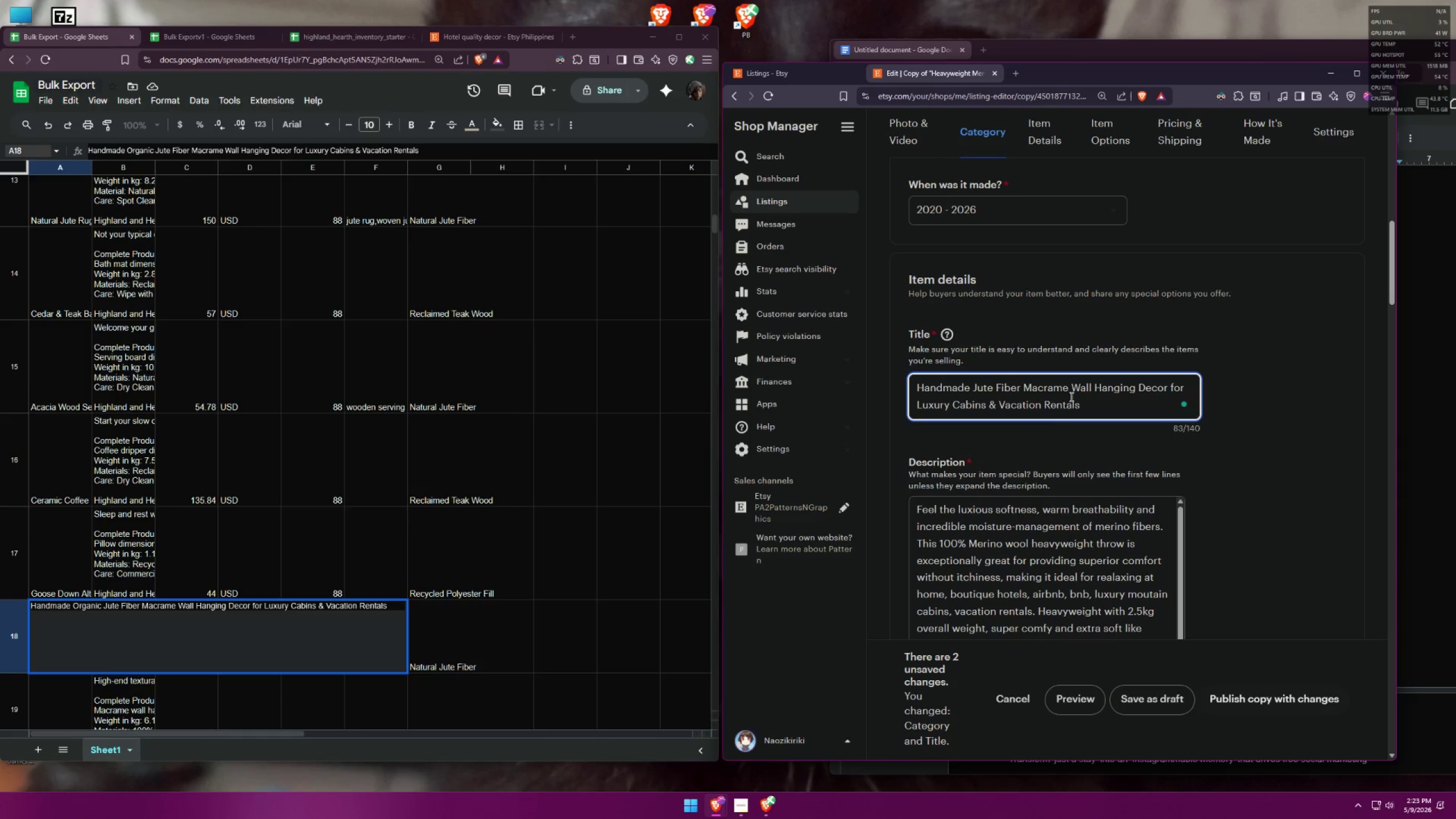 
left_click([1089, 403])
 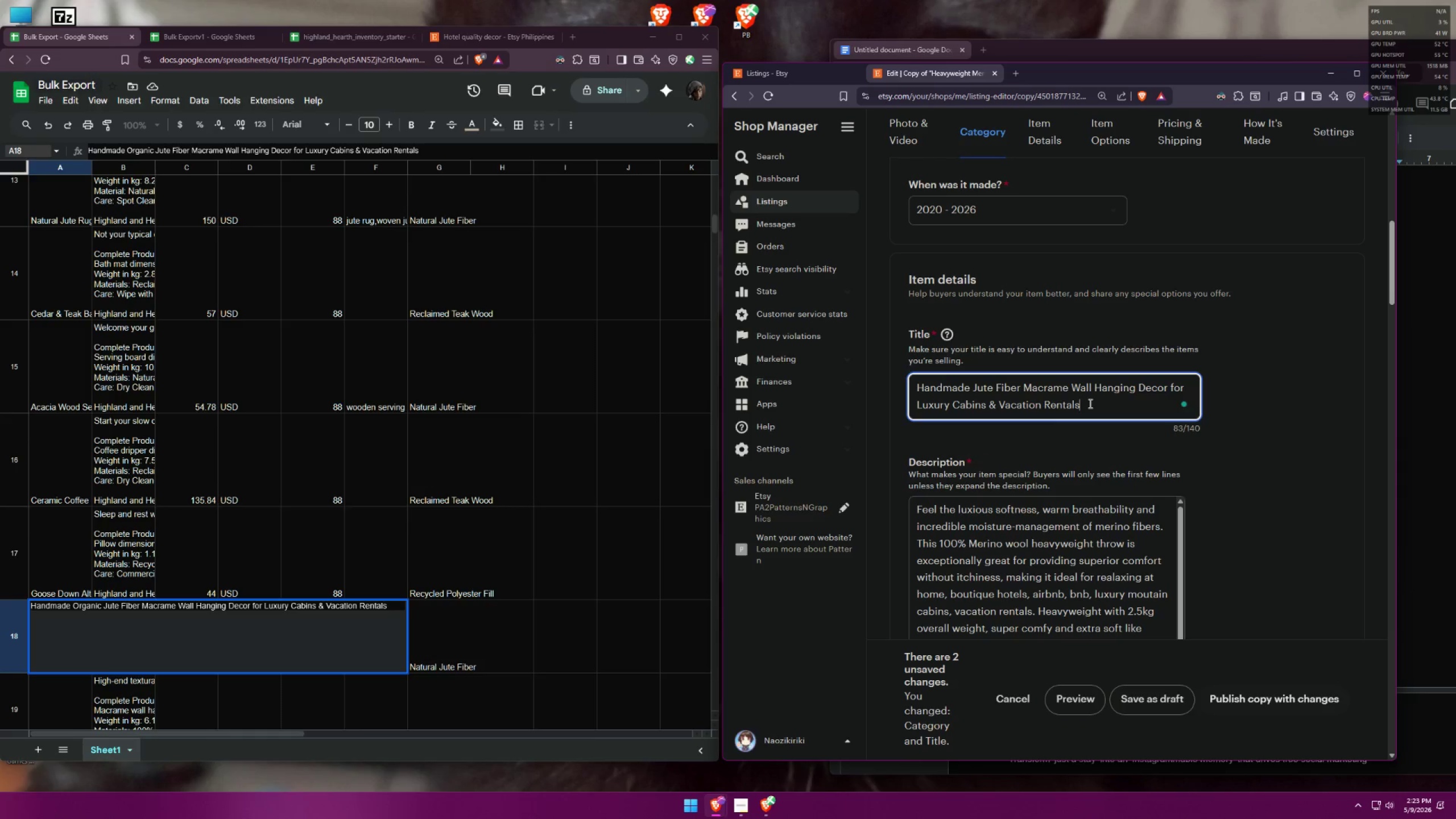 
key(Control+A)
 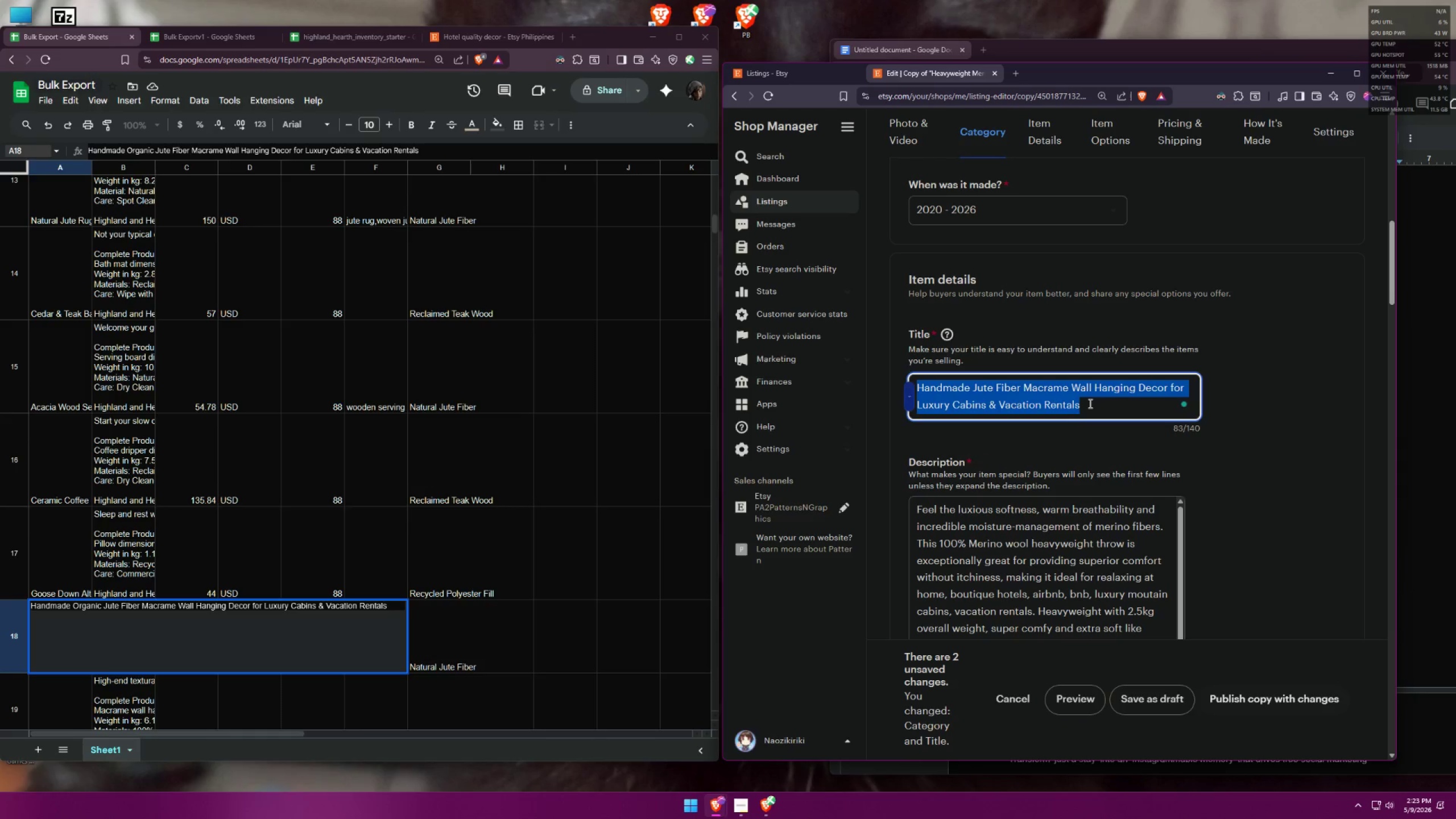 
key(Control+C)
 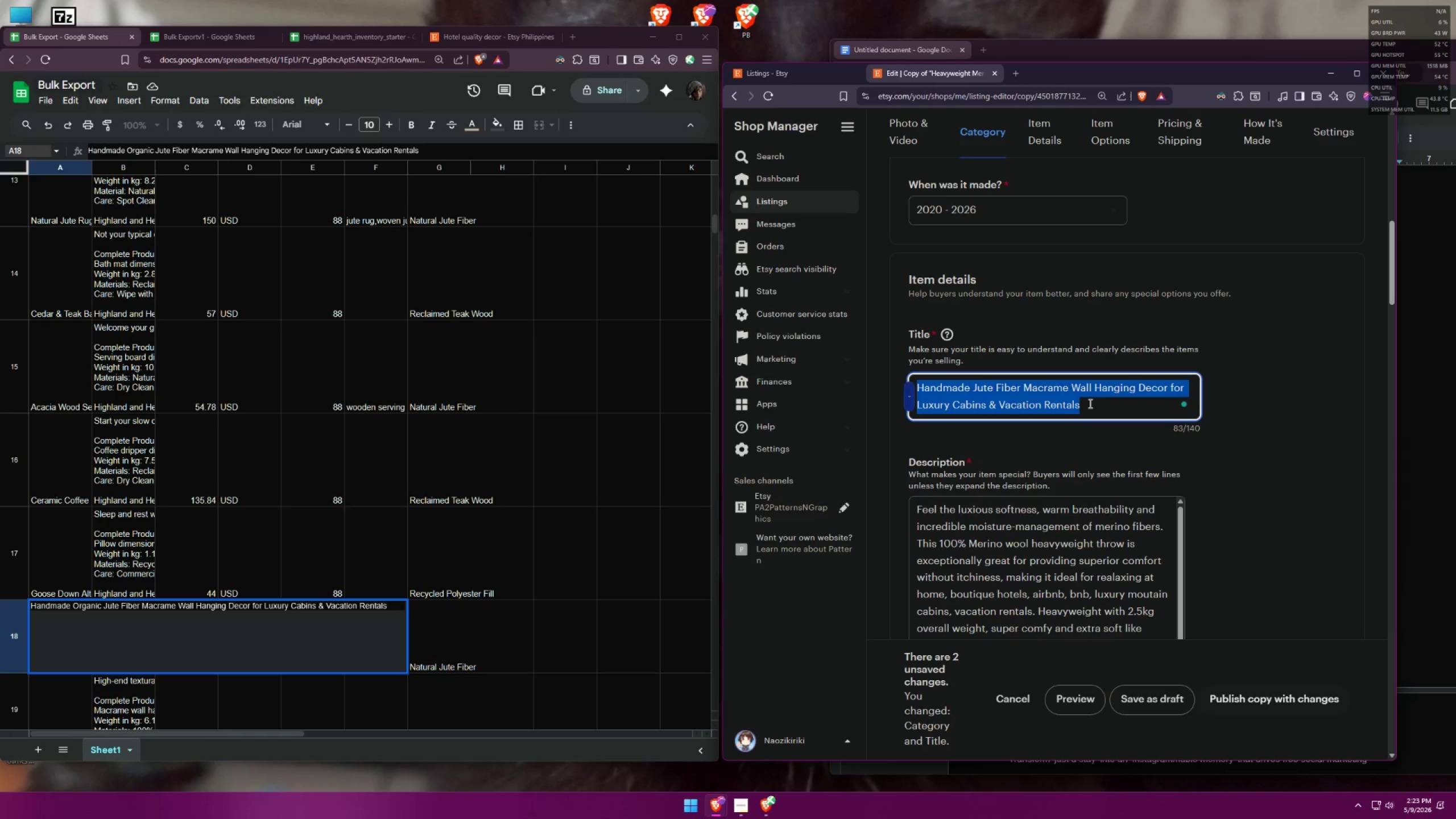 
key(Control+C)
 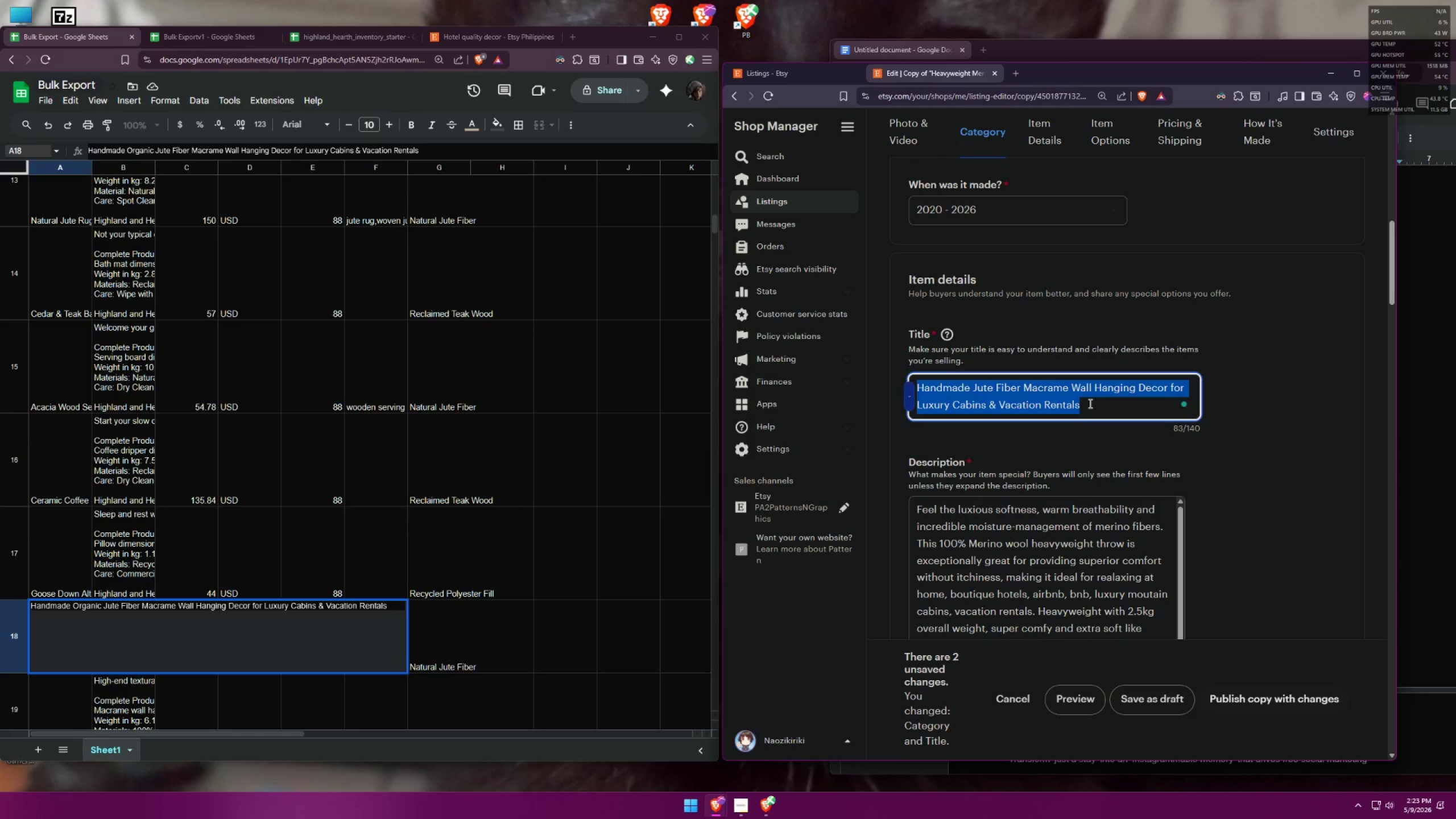 
key(Control+C)
 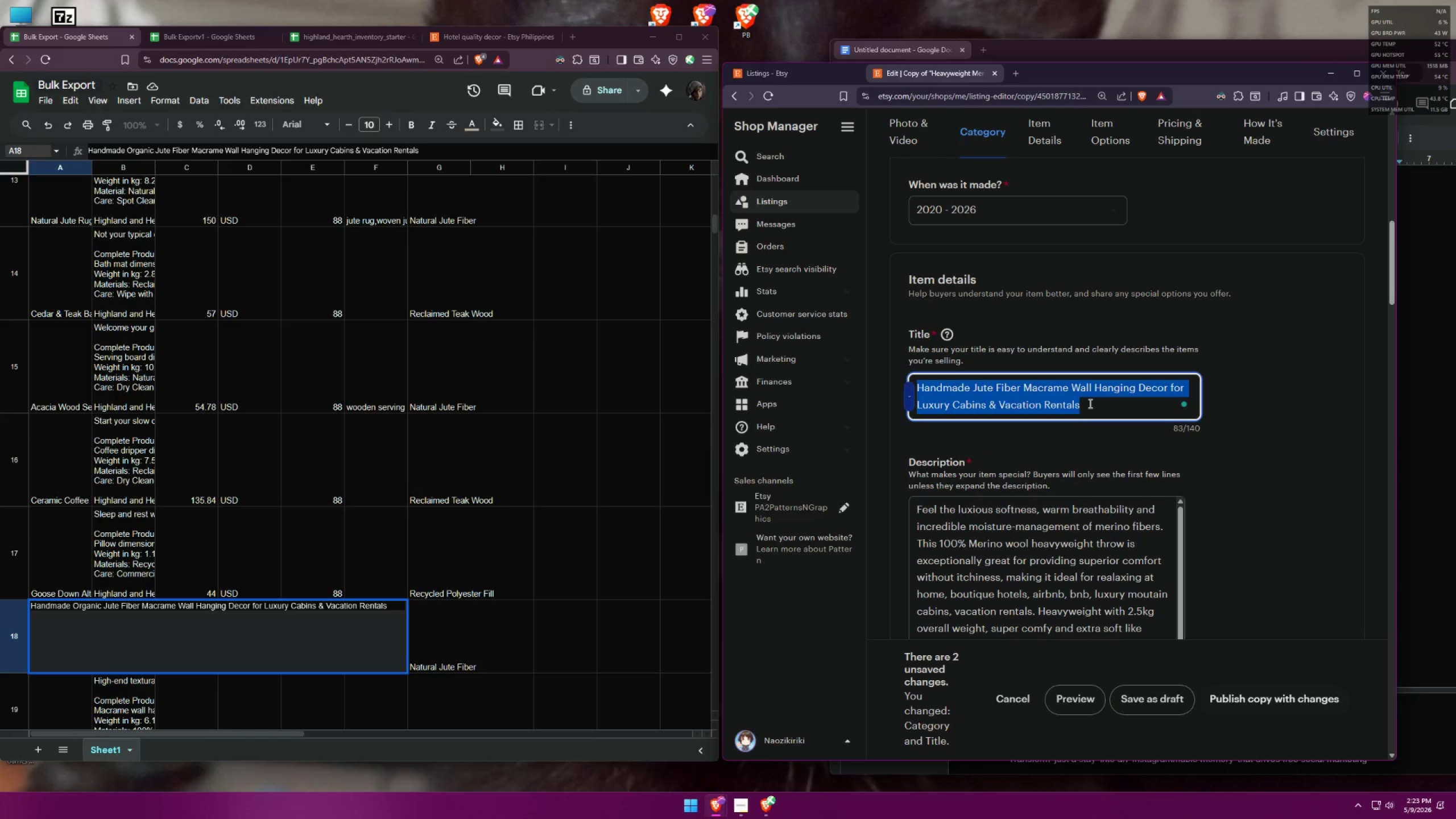 
key(Control+A)
 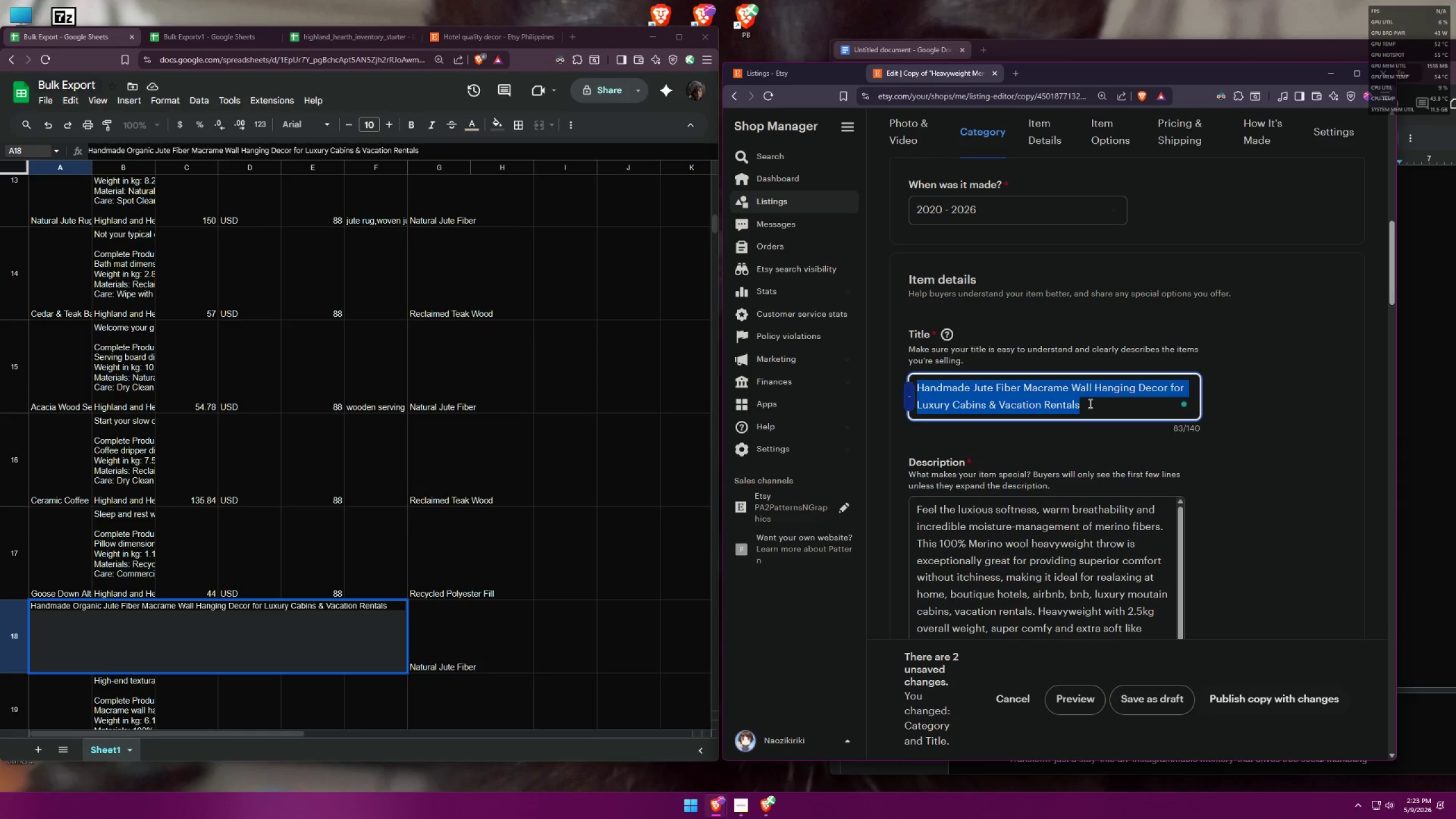 
key(Control+C)
 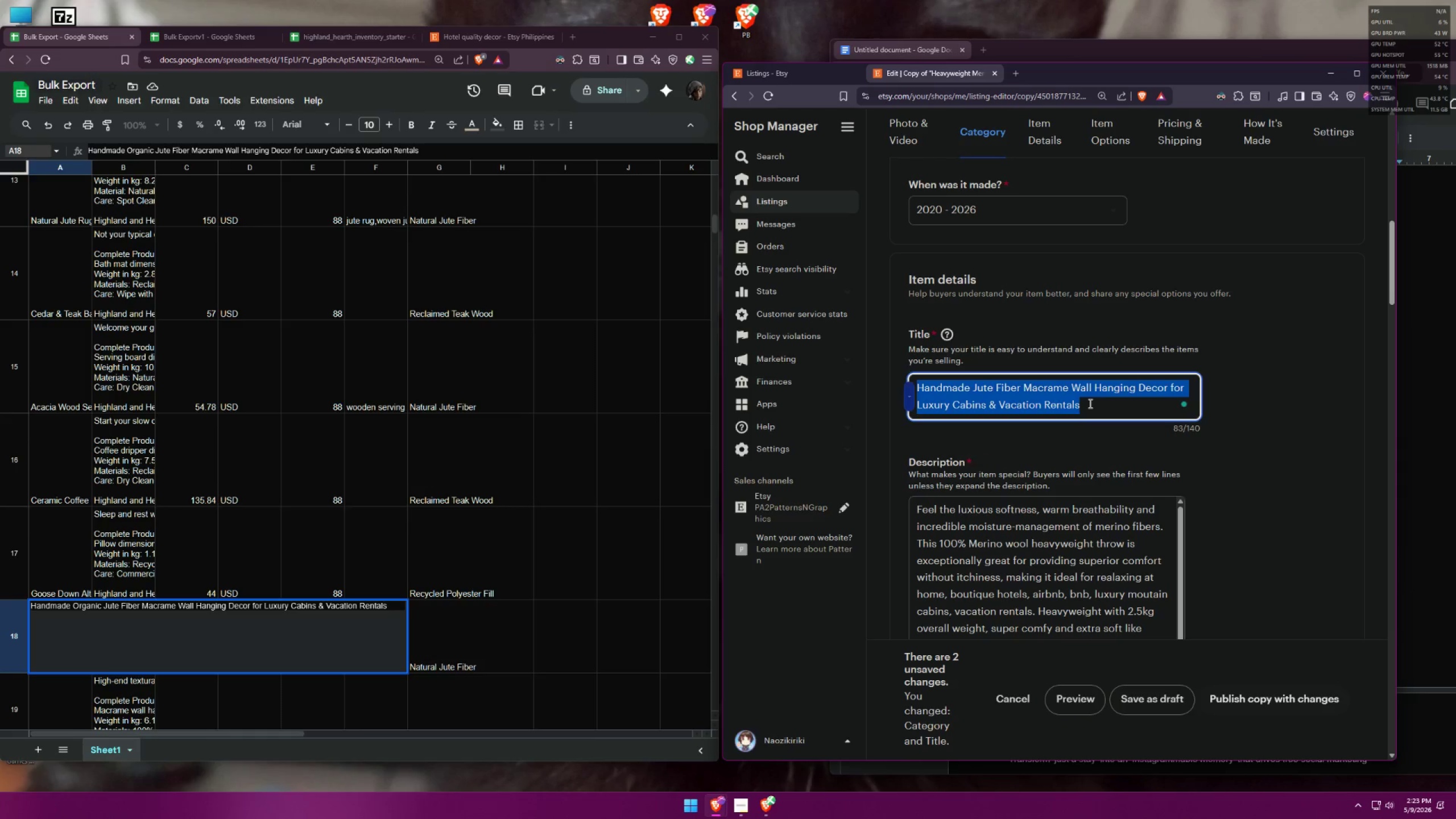 
key(Control+C)
 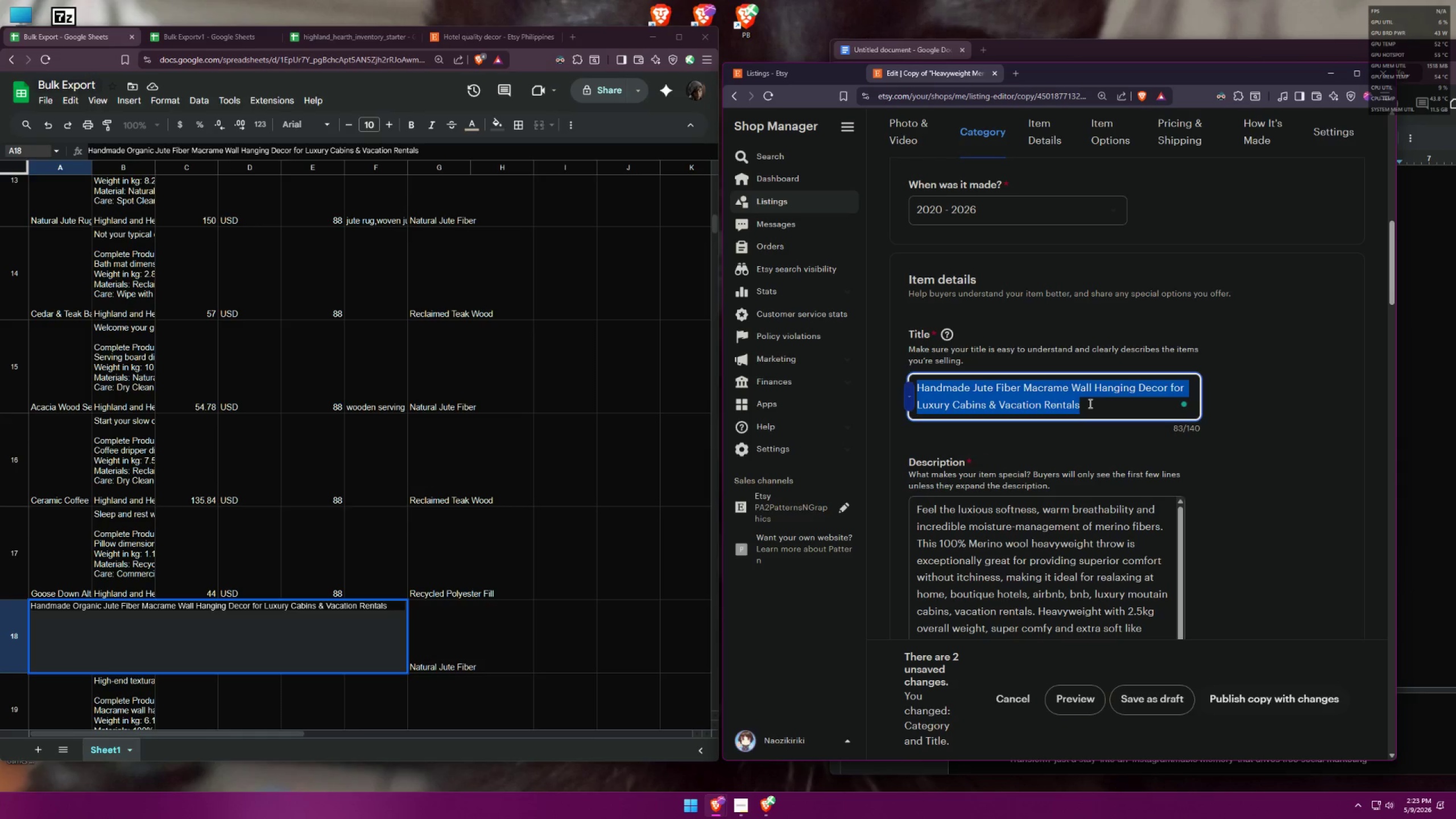 
key(Control+C)
 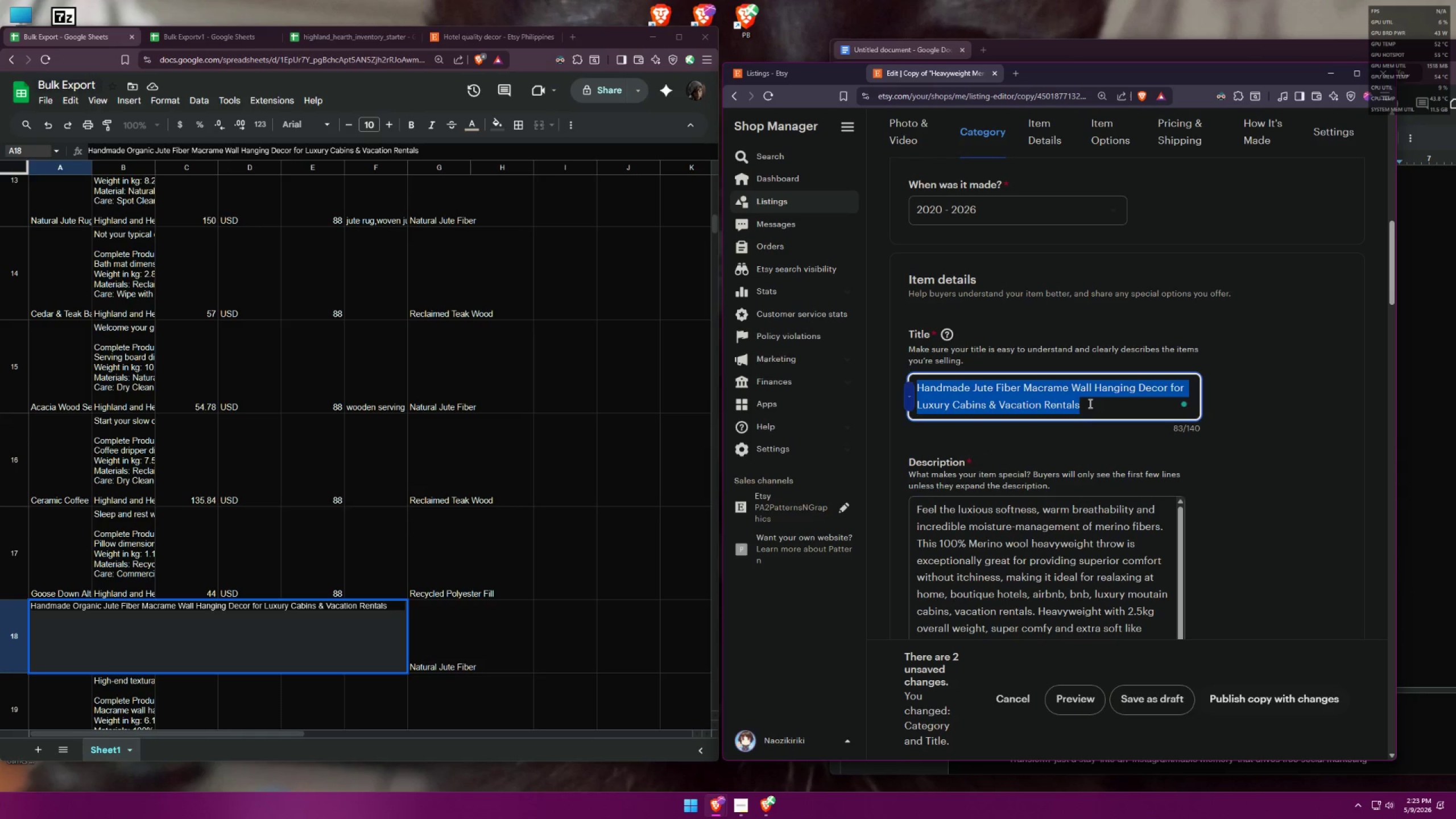 
key(Control+C)
 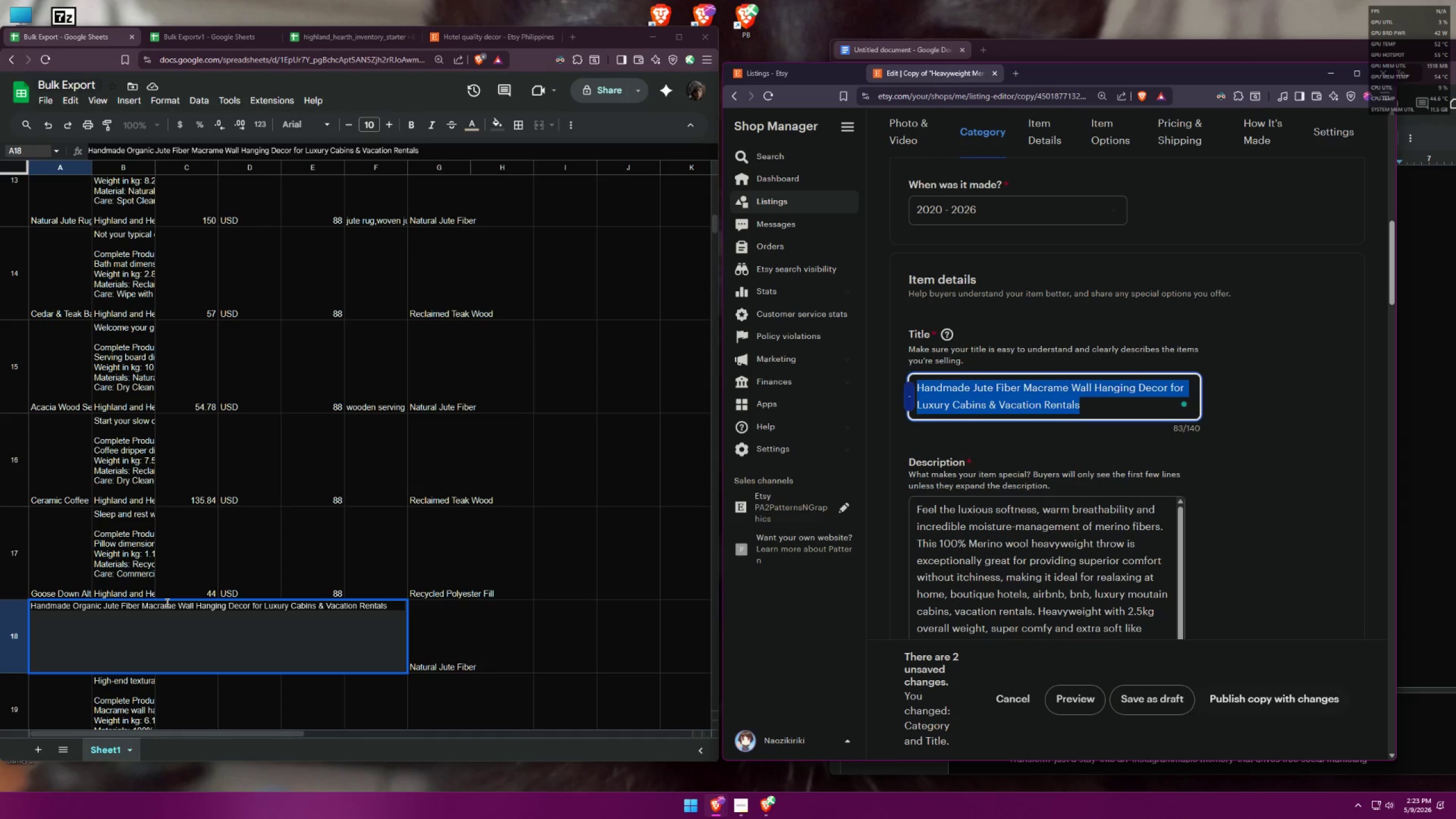 
double_click([166, 603])
 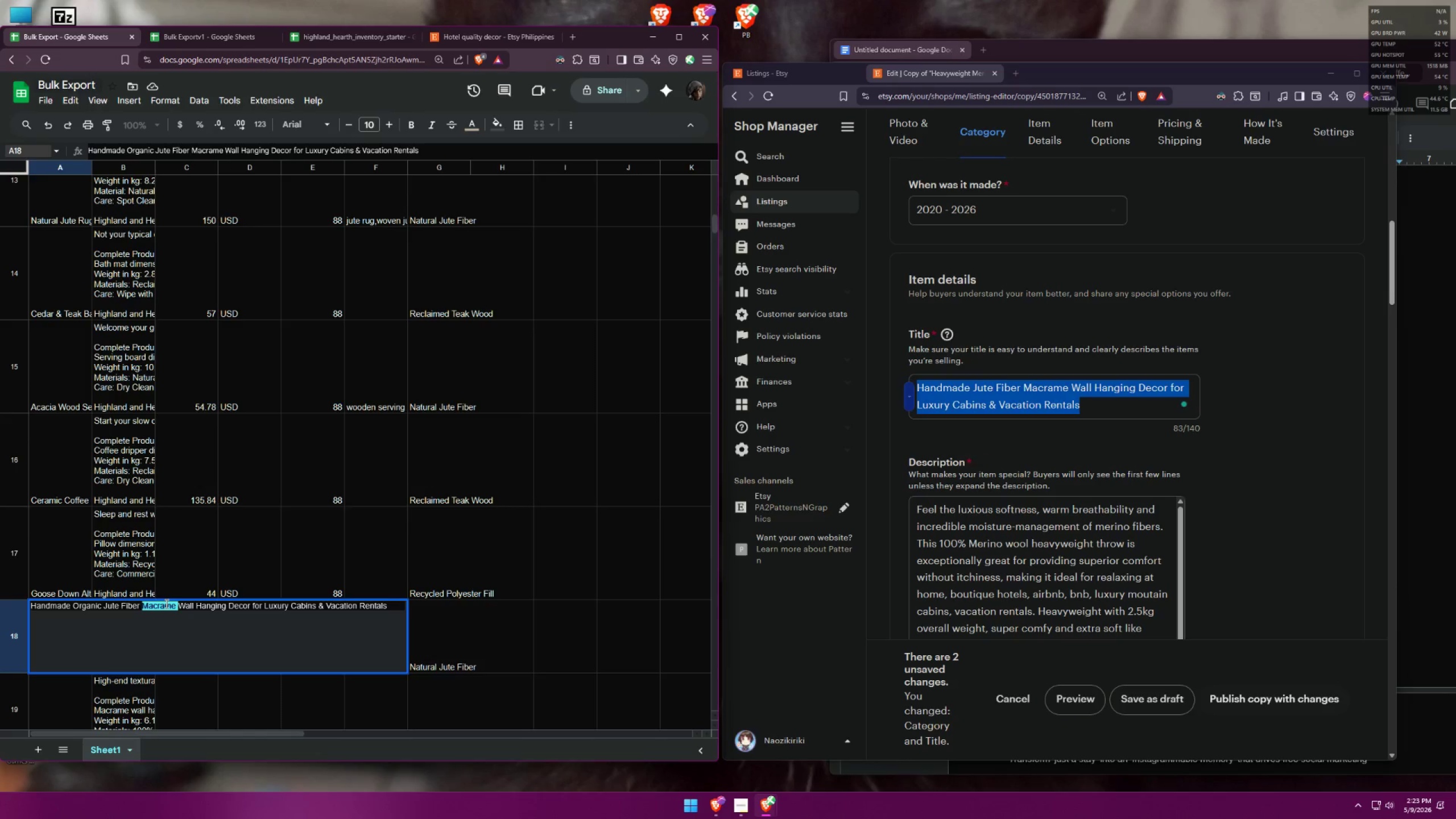 
key(Control+A)
 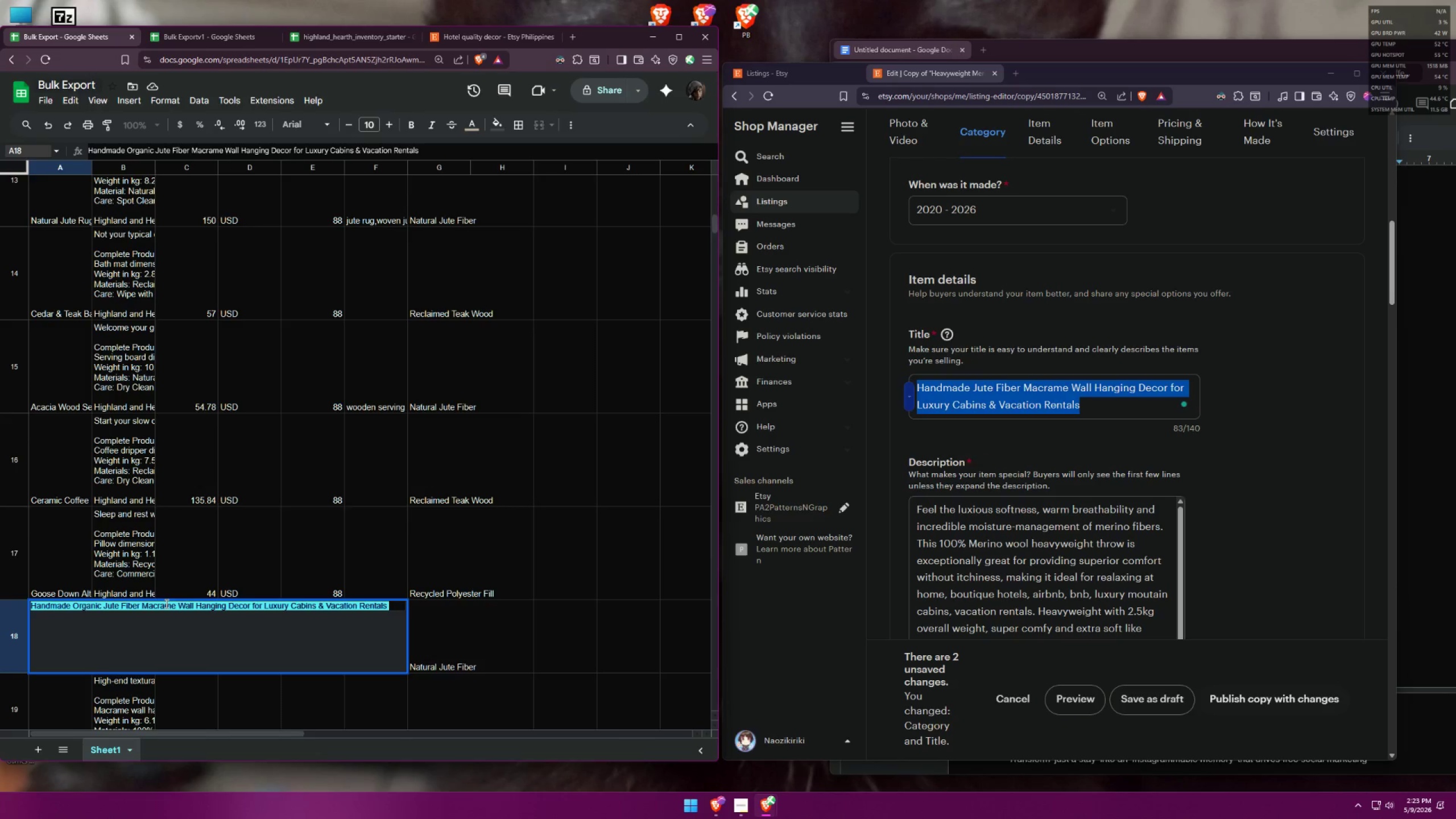 
key(Control+V)
 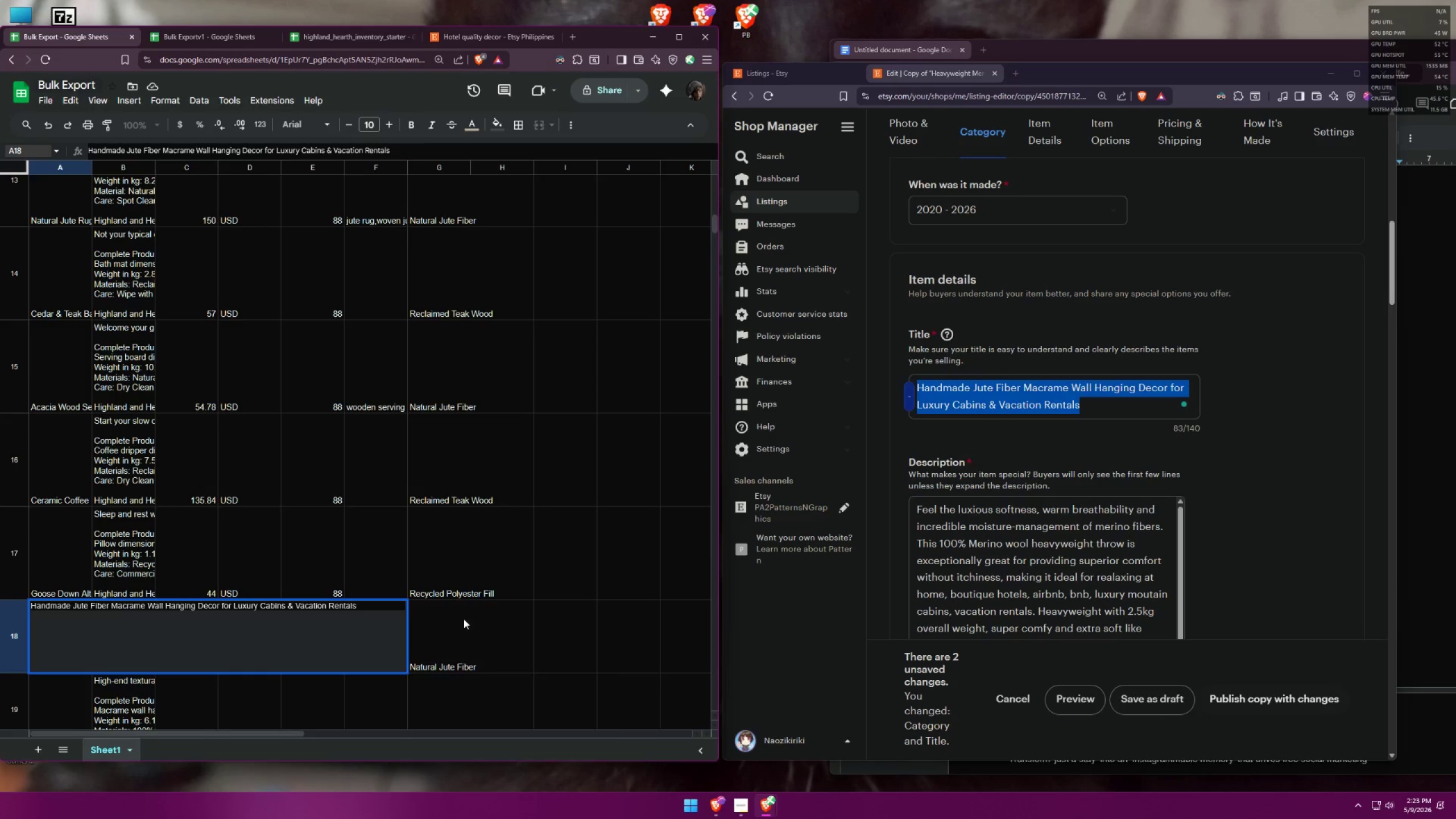 
left_click([454, 620])
 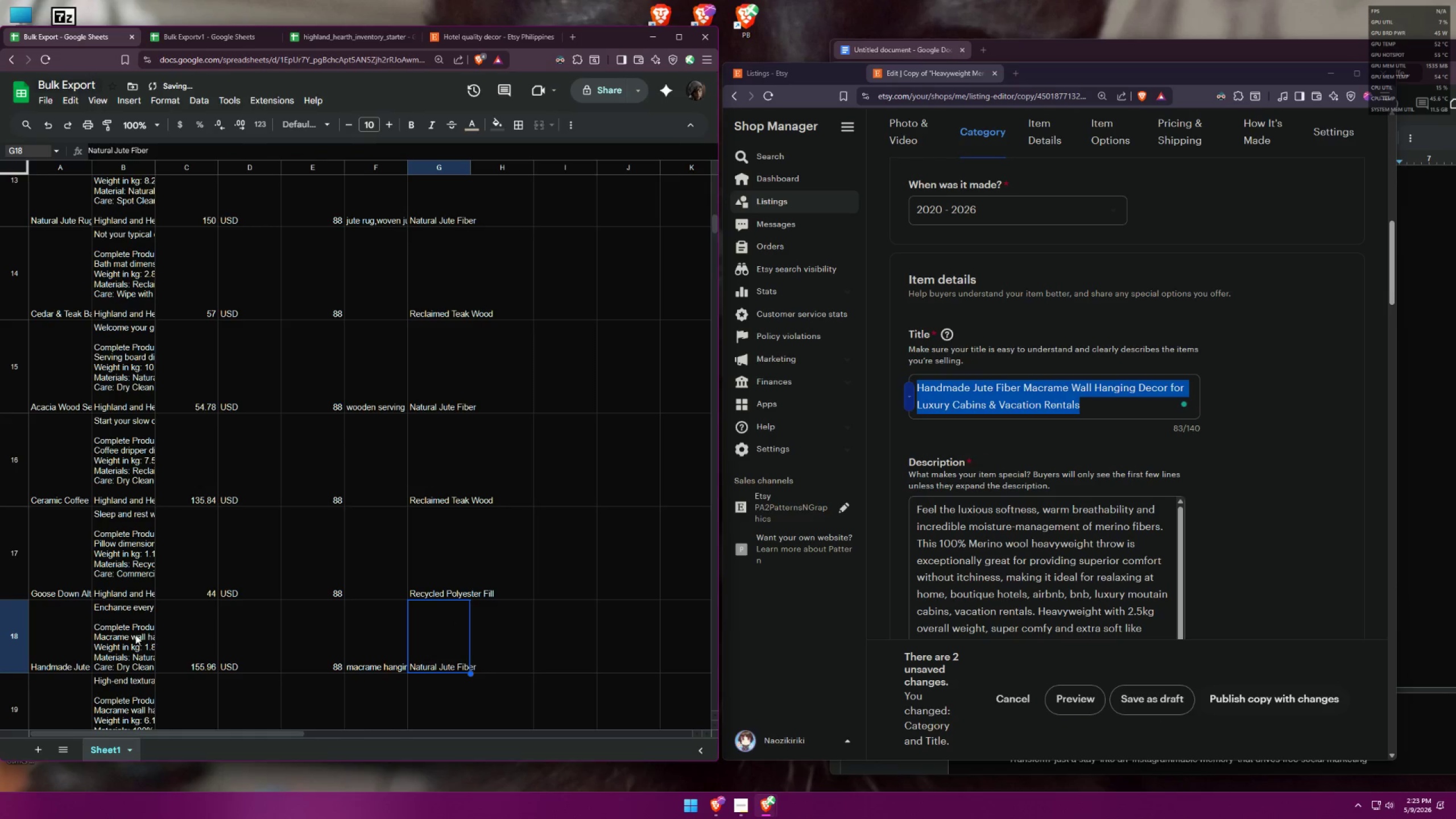 
double_click([130, 635])
 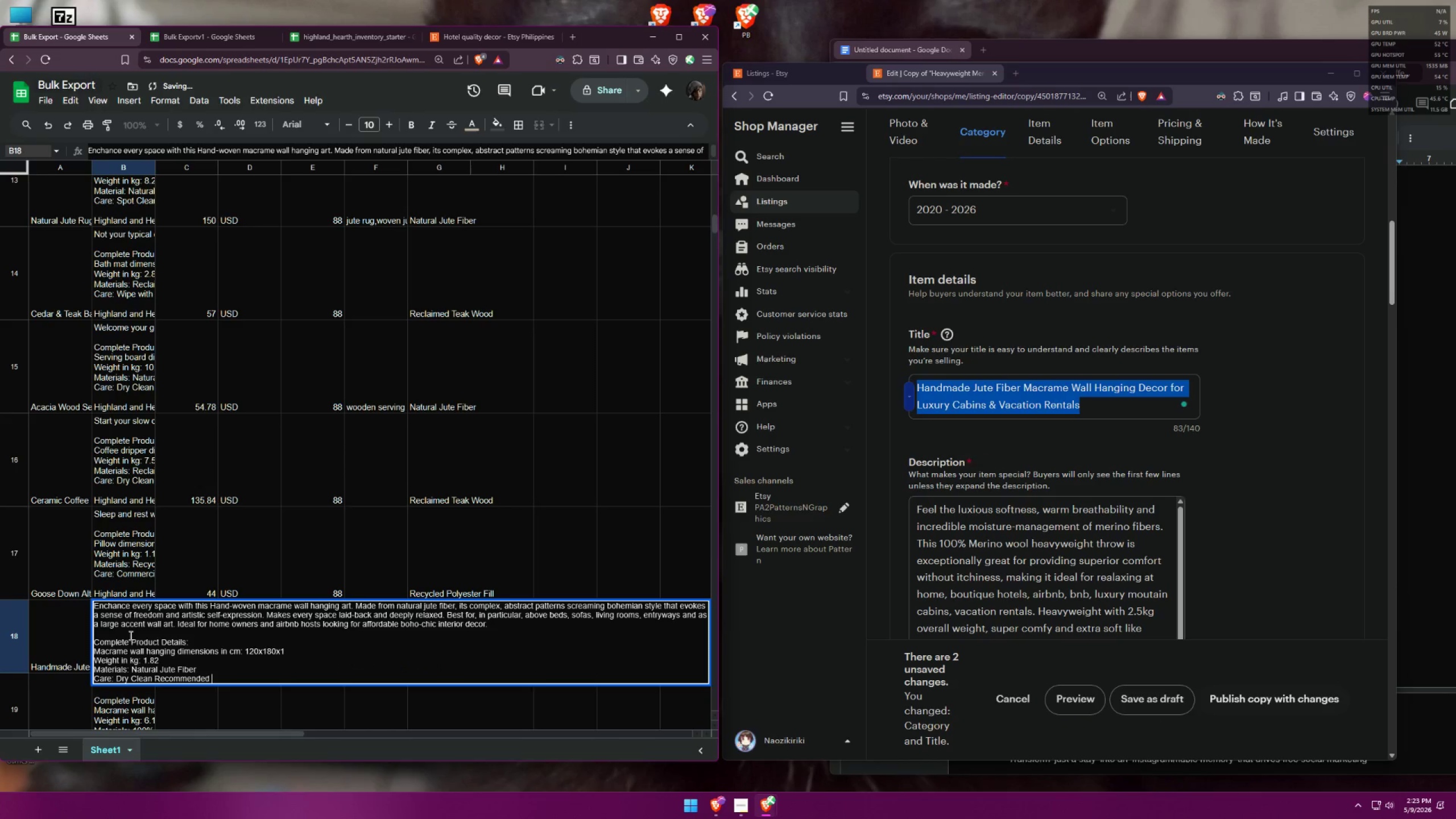 
key(Control+A)
 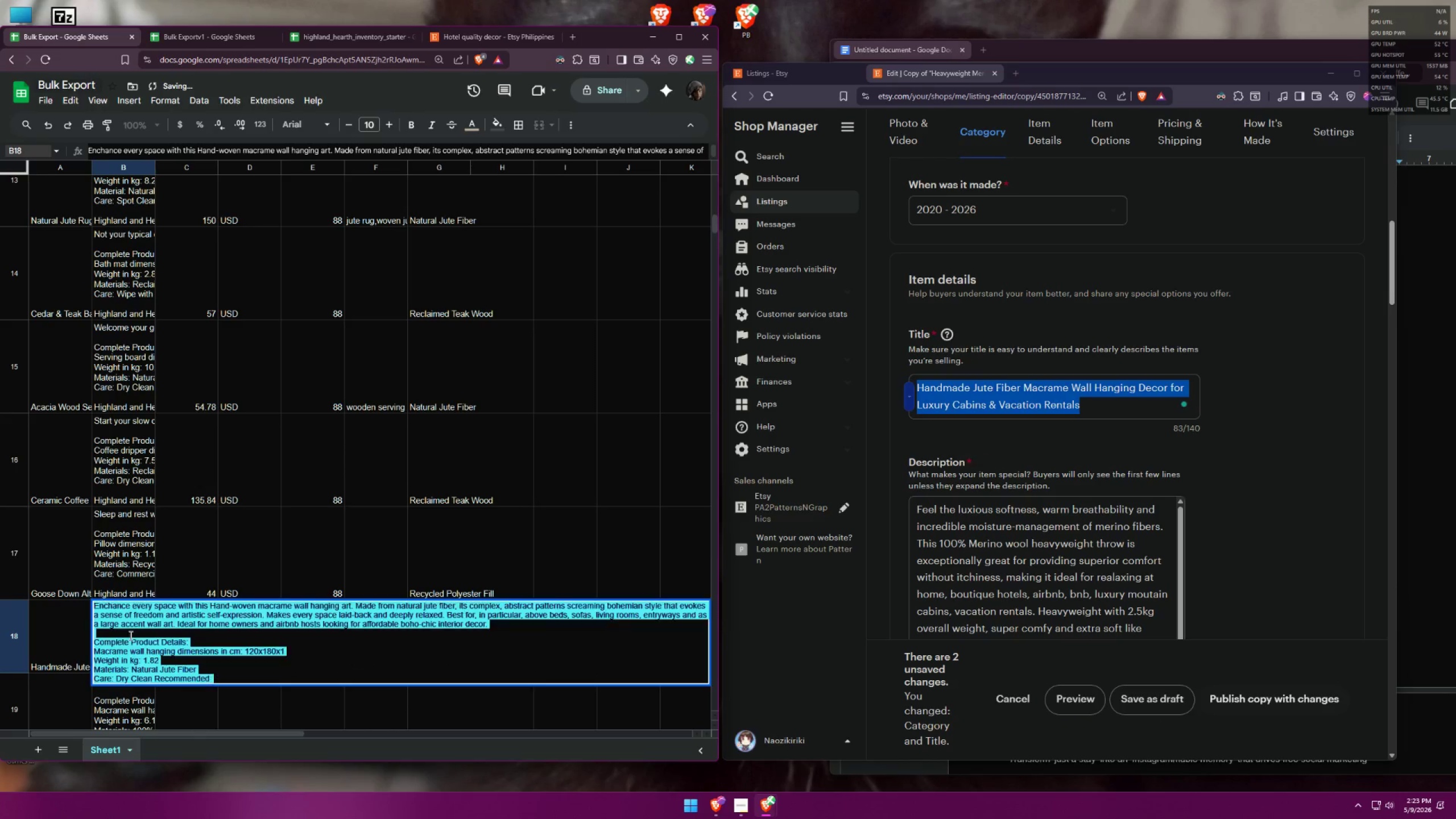 
key(Control+C)
 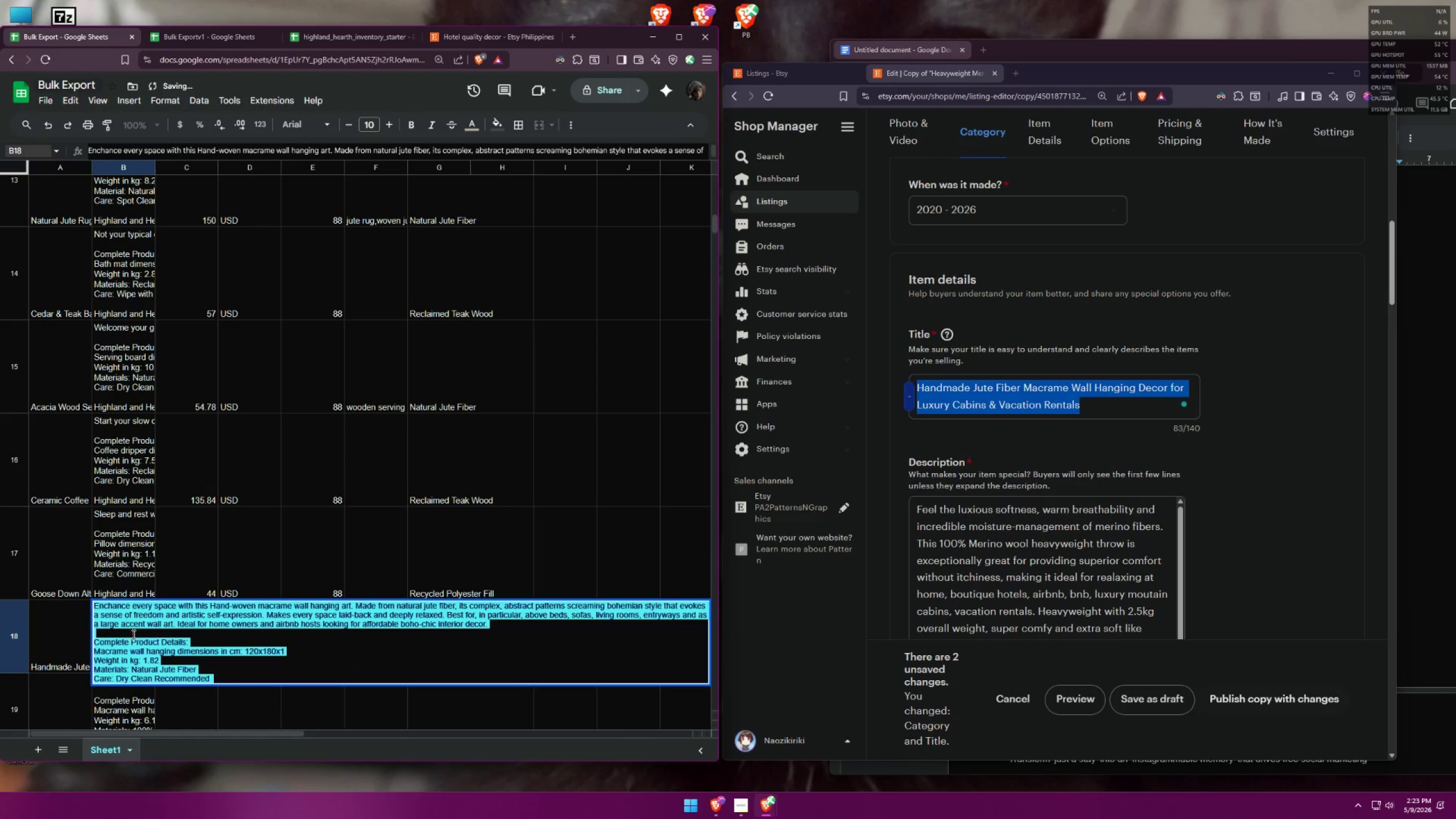 
key(Control+C)
 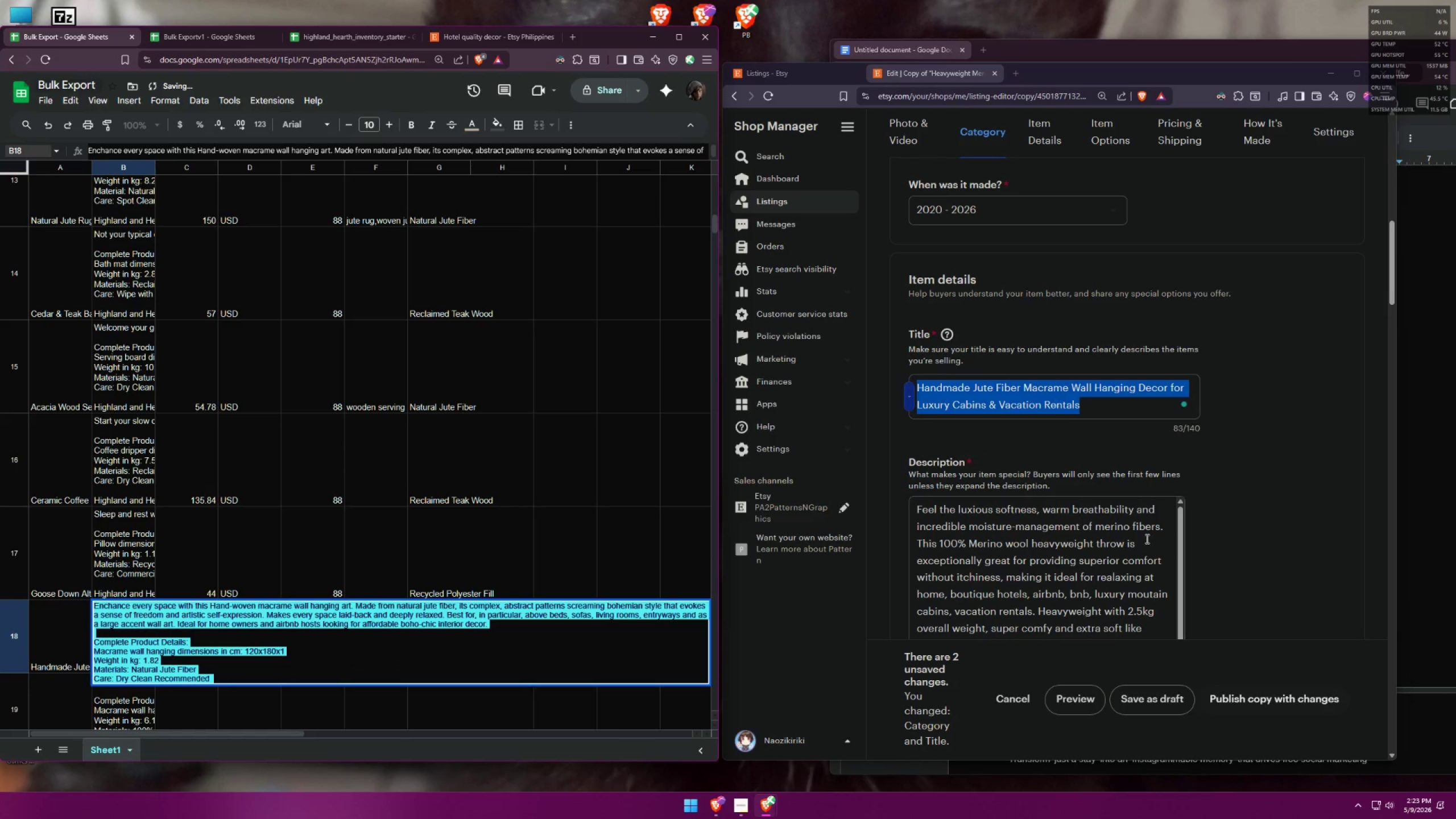 
left_click([1218, 505])
 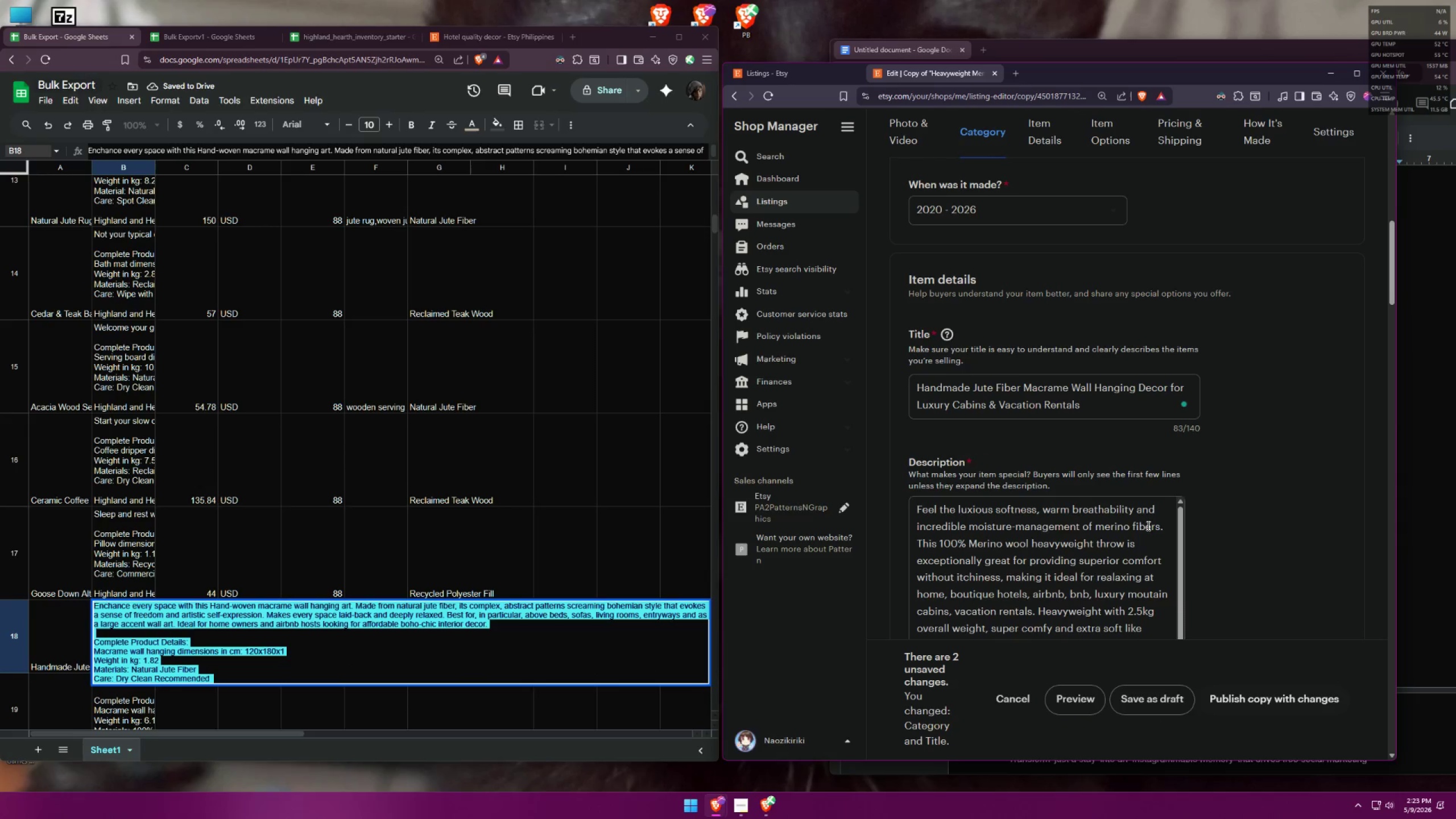 
left_click([1014, 535])
 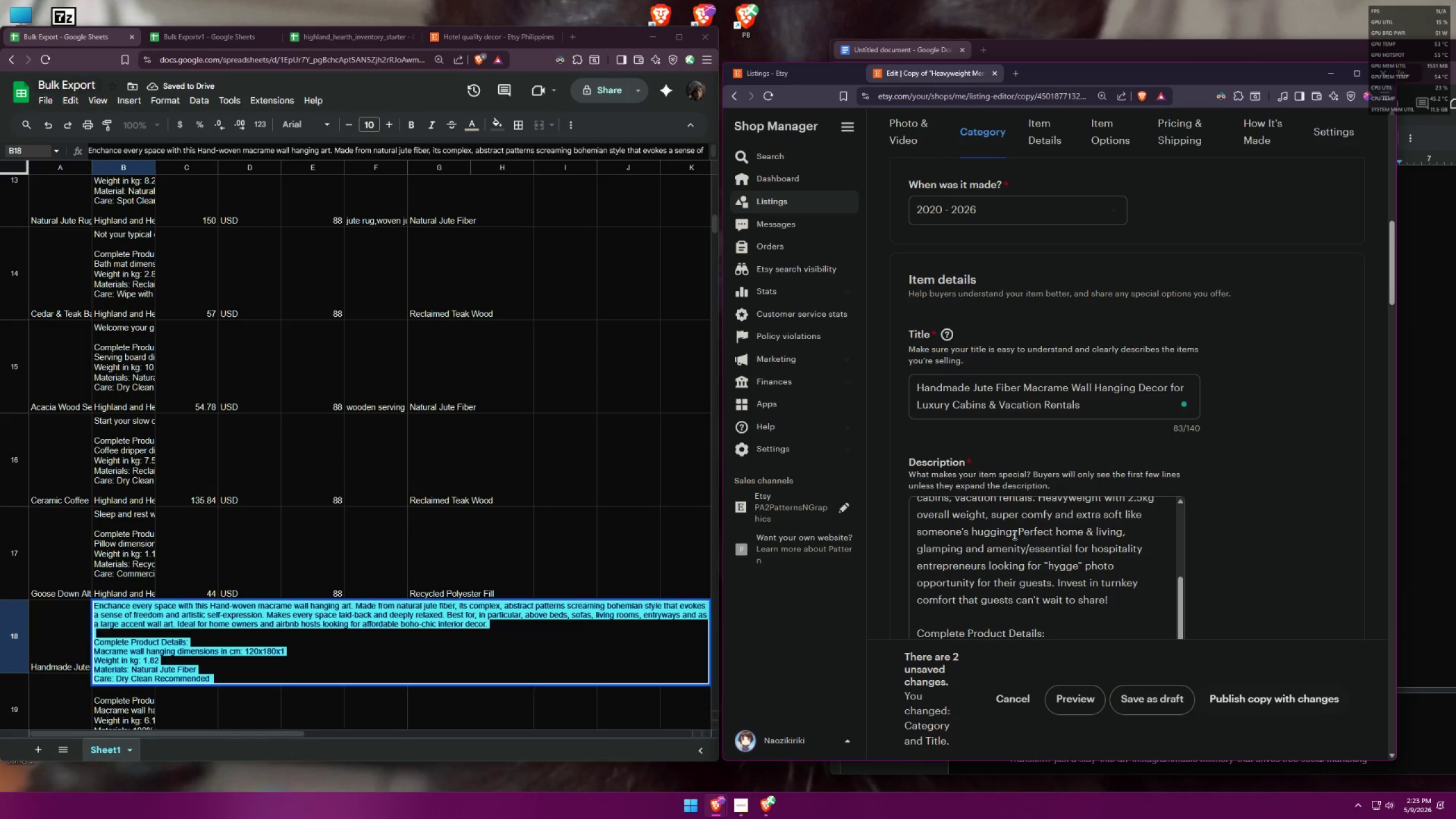 
scroll: coordinate [1133, 525], scroll_direction: down, amount: 2.0
 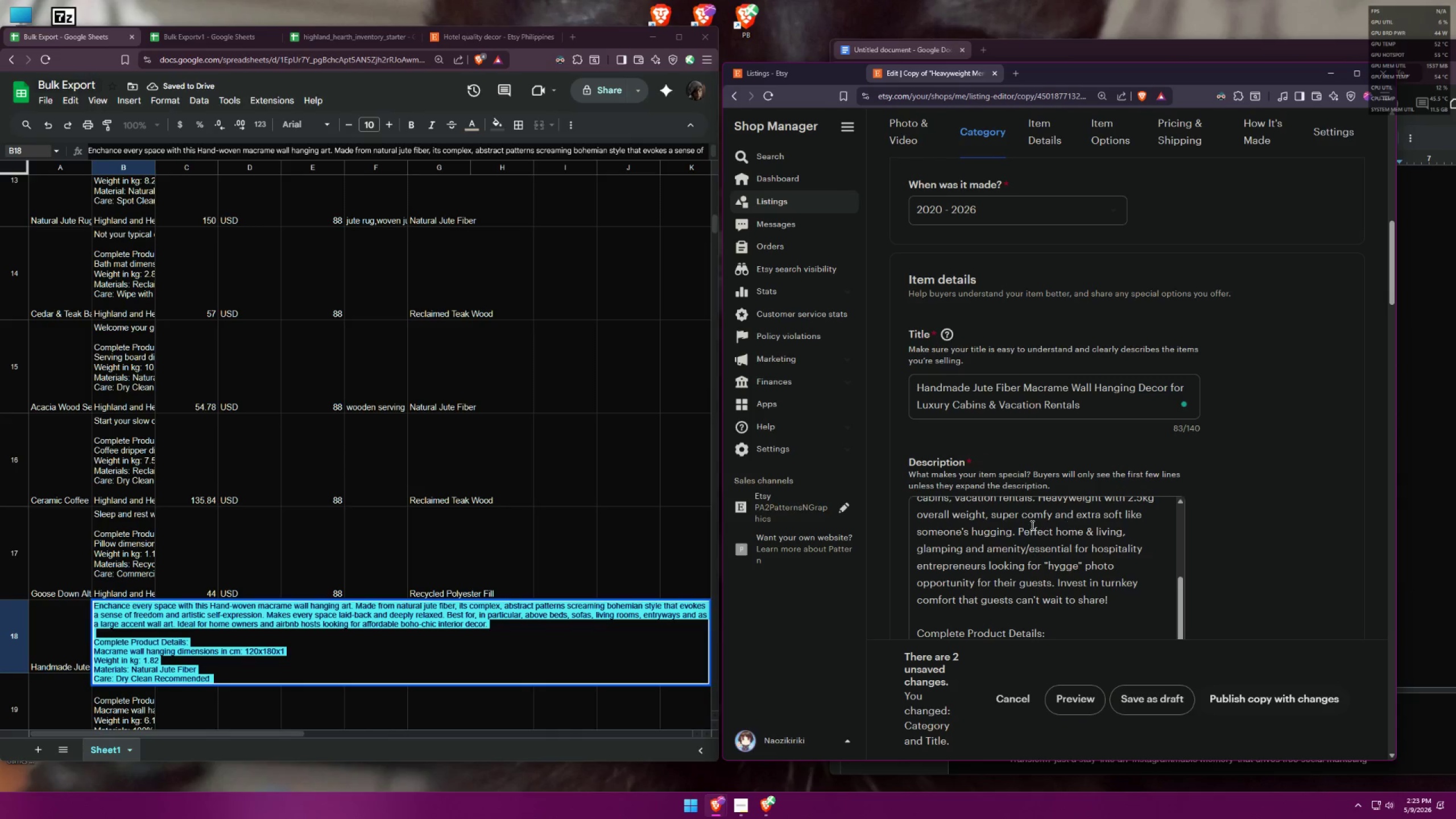 
hold_key(key=ControlLeft, duration=0.33)
 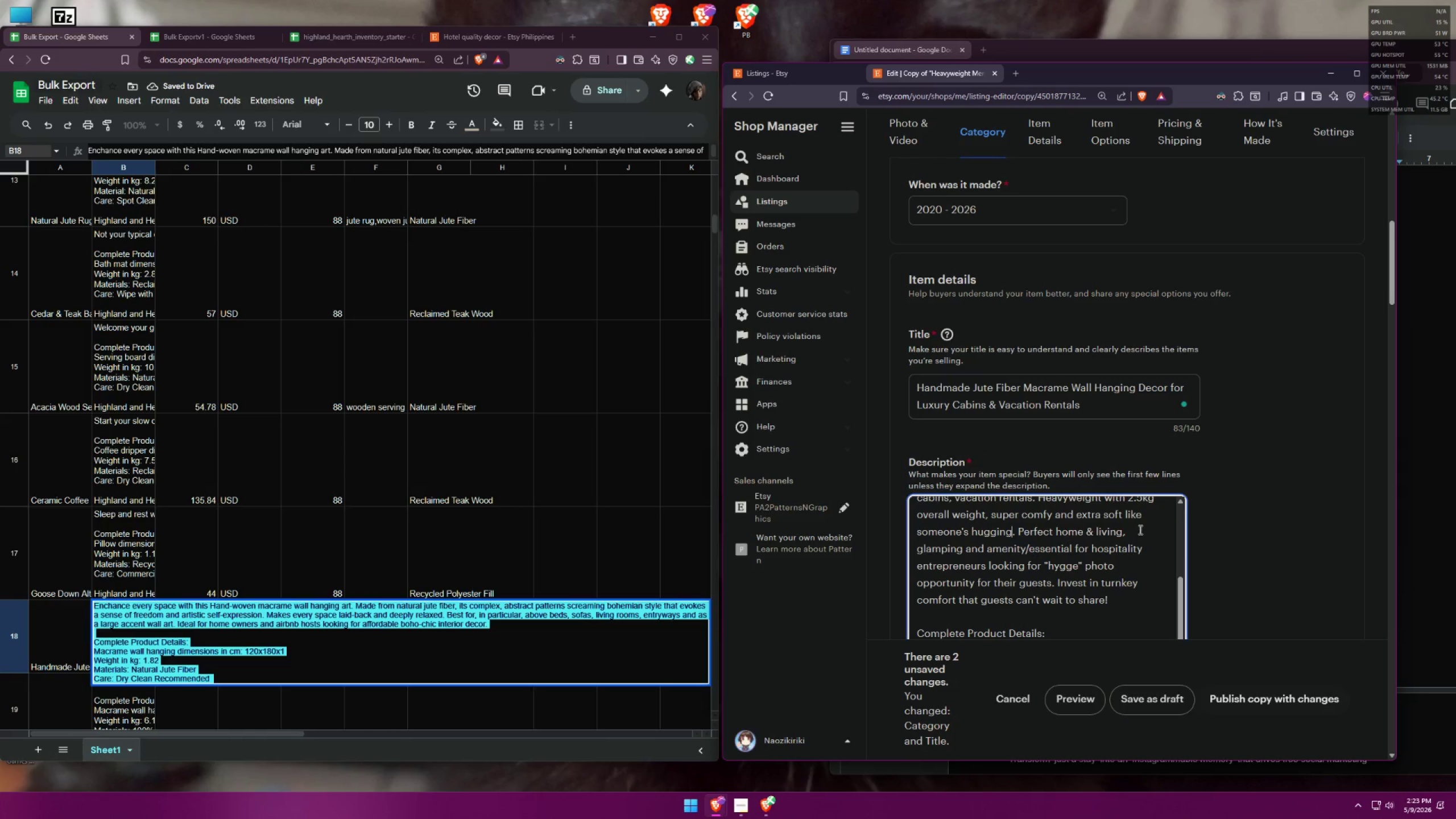 
scroll: coordinate [1193, 503], scroll_direction: down, amount: 8.0
 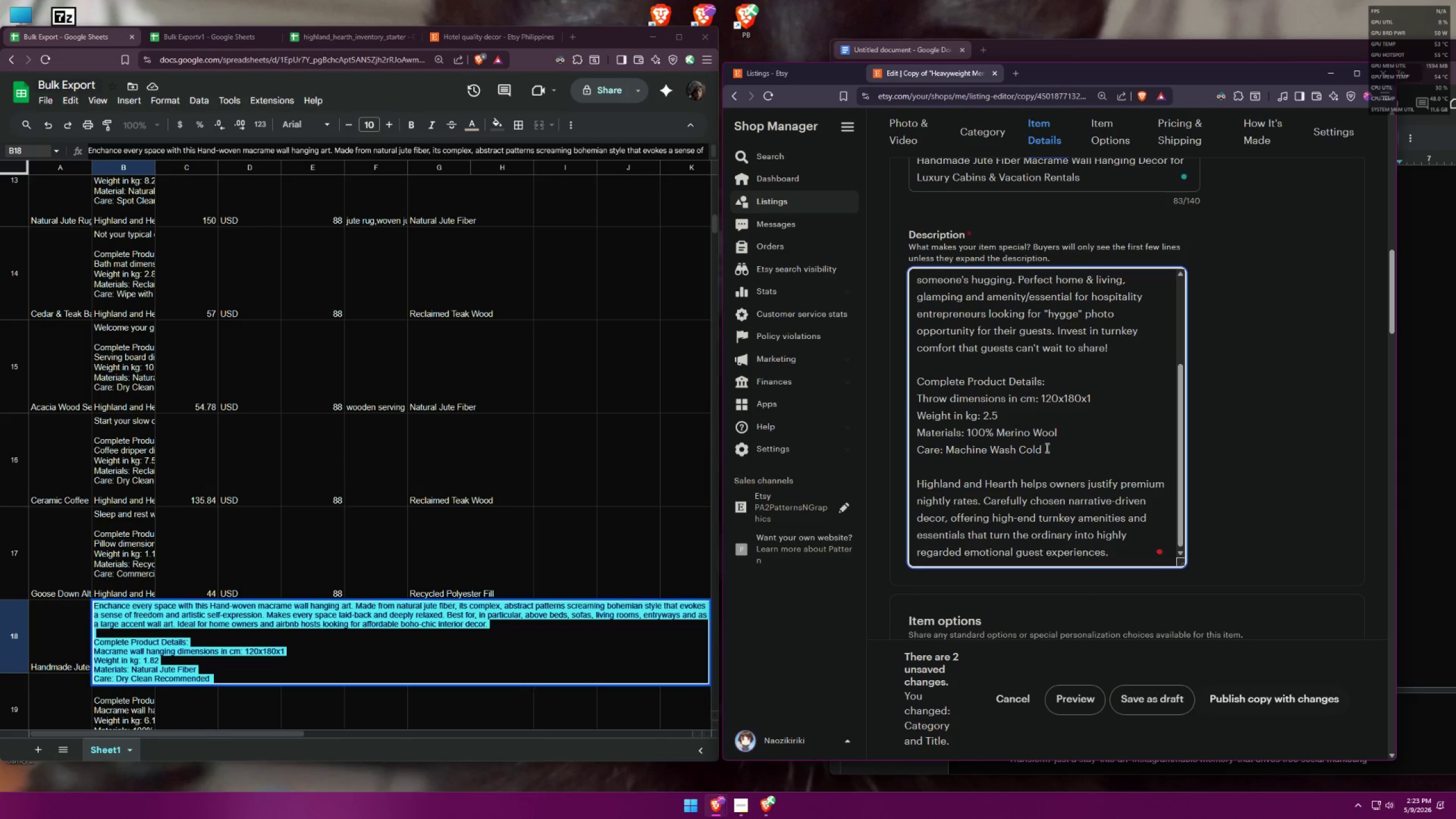 
left_click_drag(start_coordinate=[1041, 449], to_coordinate=[836, 213])
 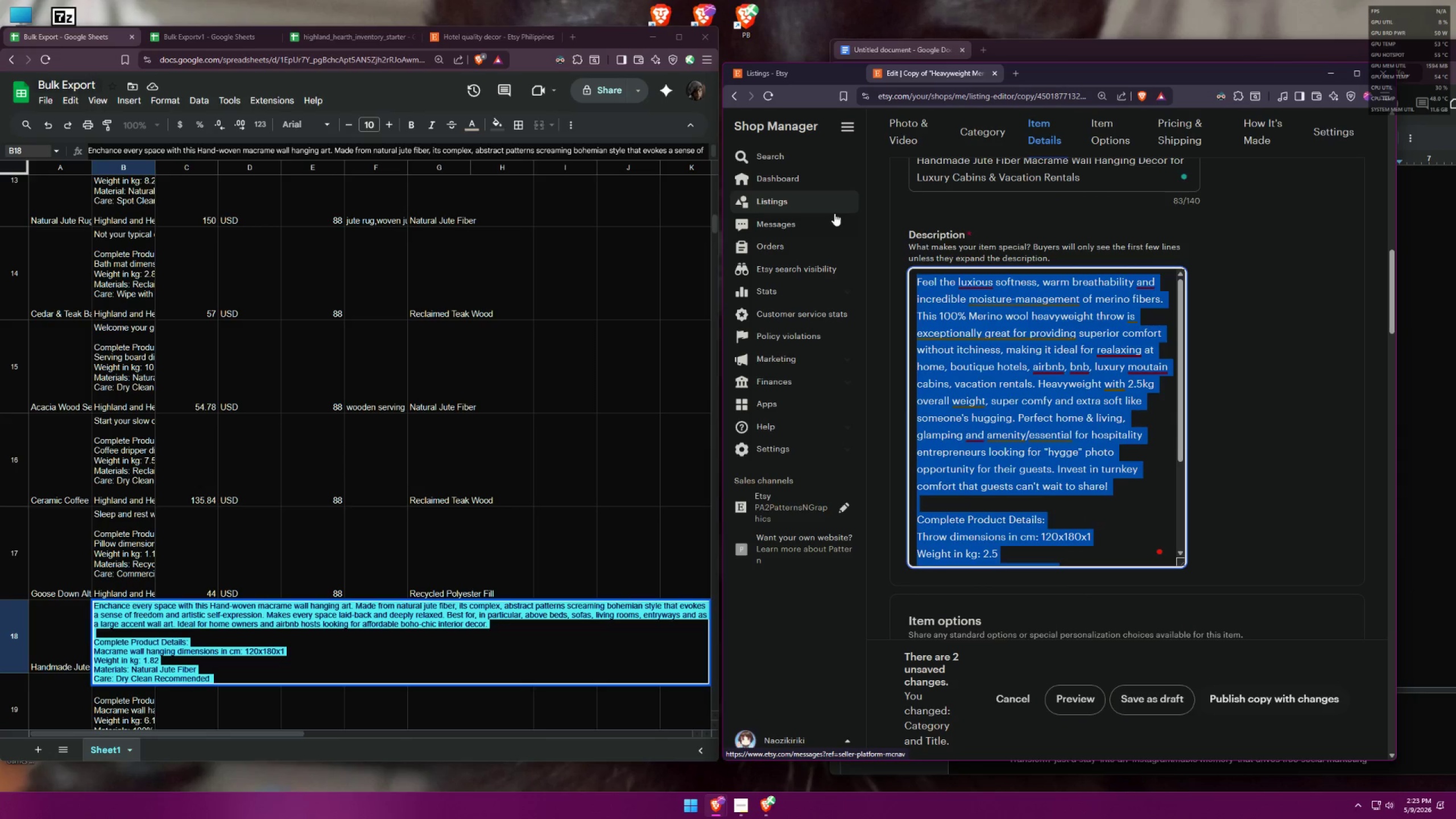 
key(Control+V)
 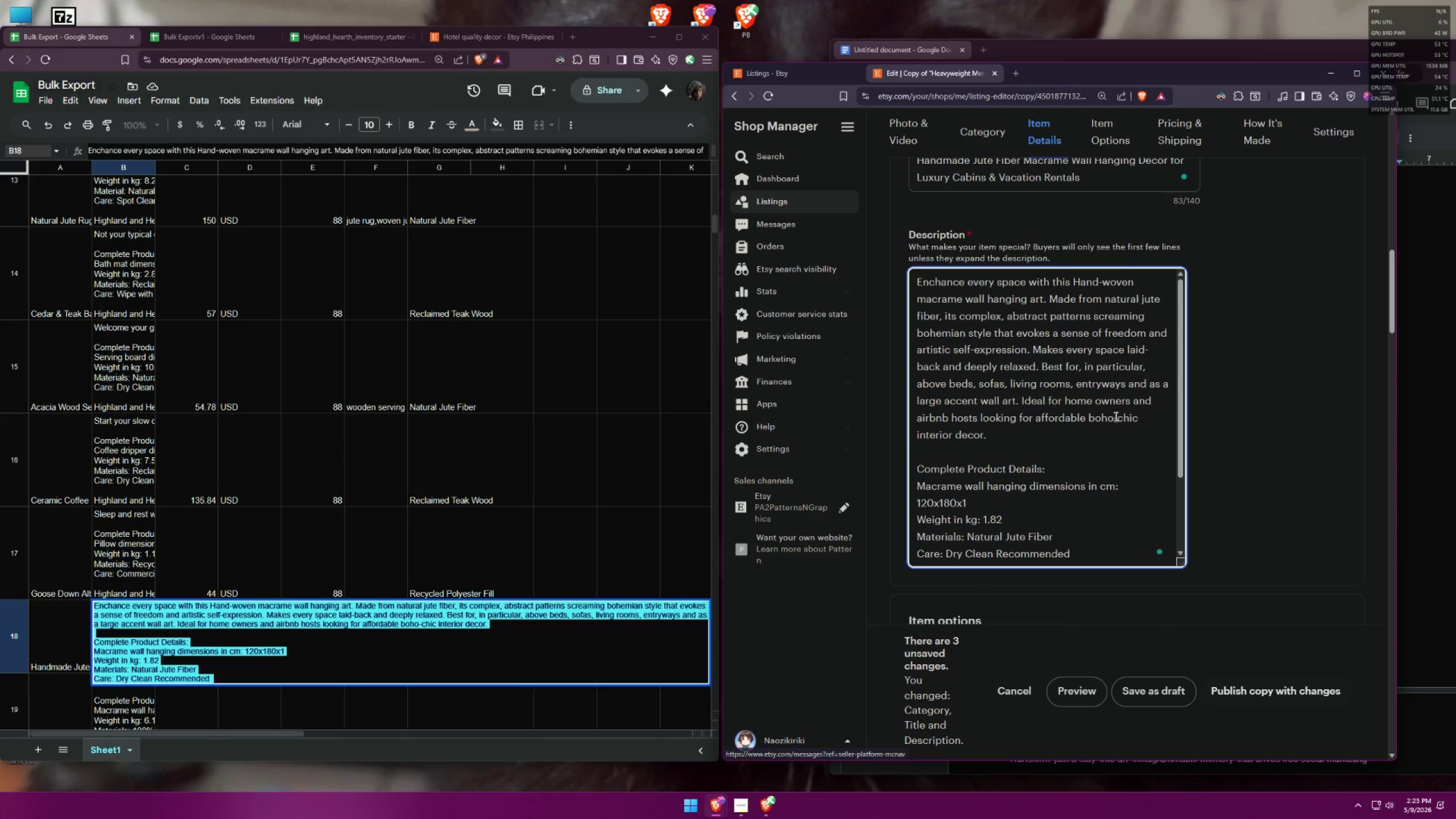 
scroll: coordinate [1116, 417], scroll_direction: down, amount: 2.0
 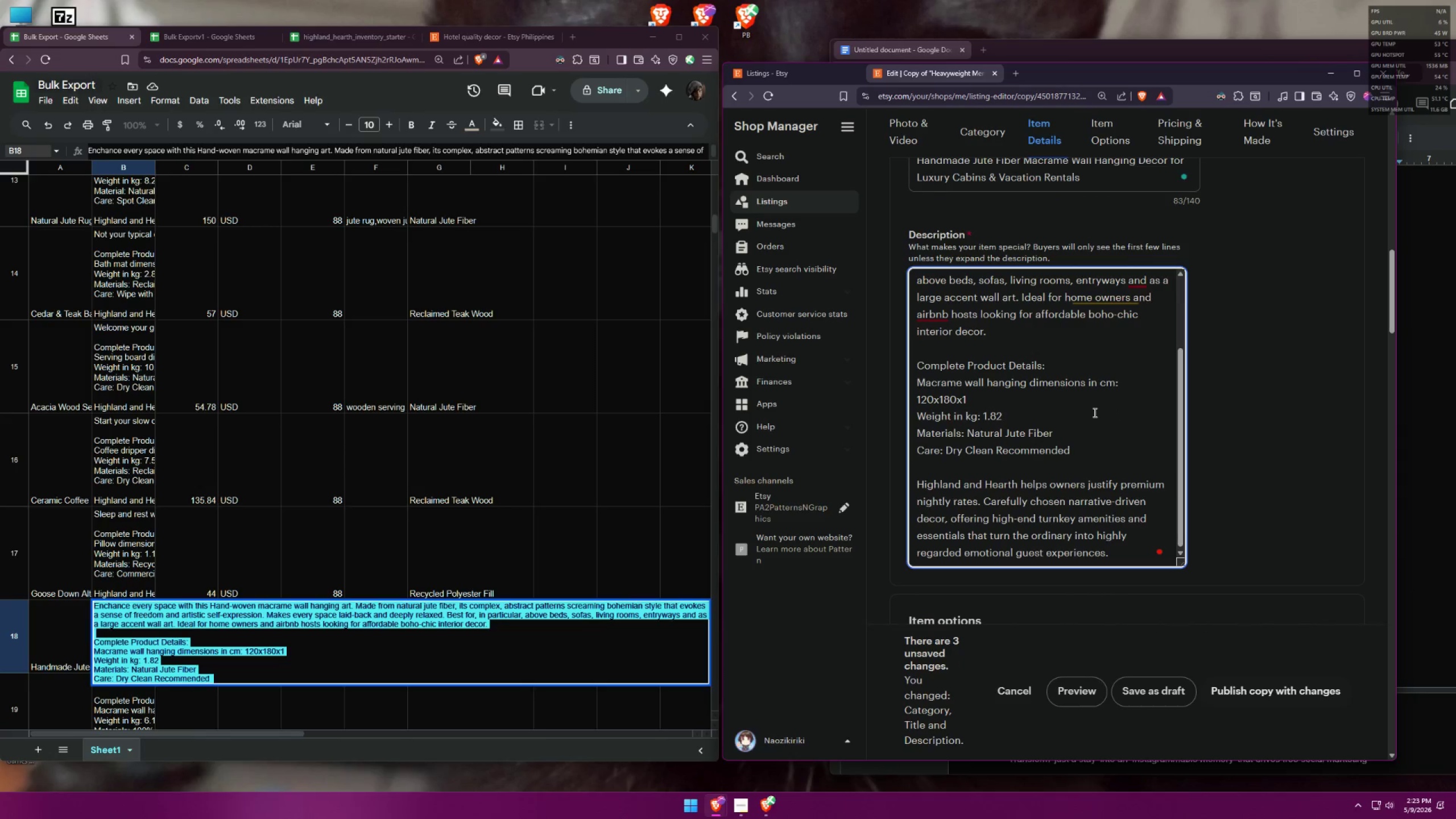 
key(Backspace)
 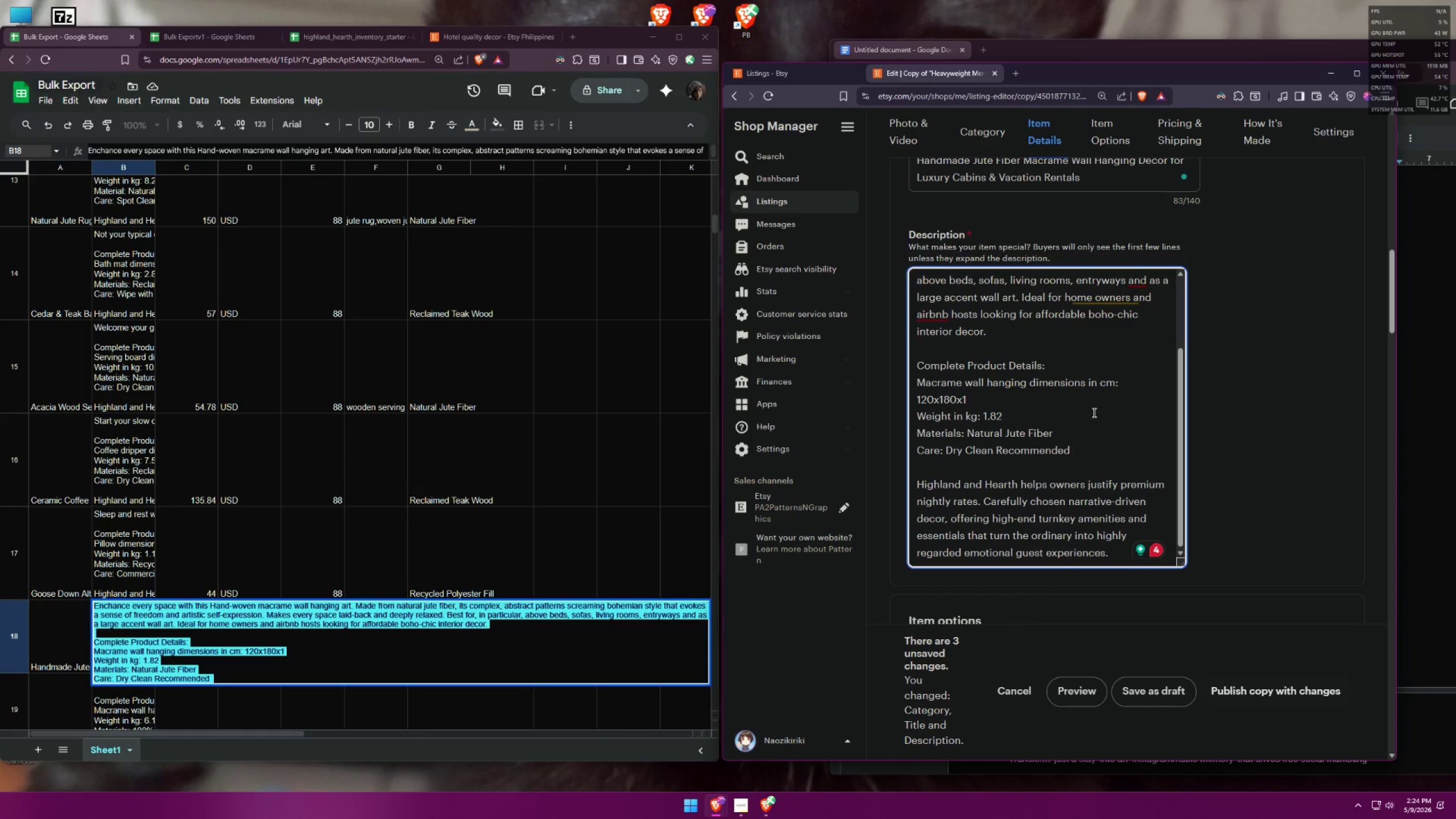 
wait(22.08)
 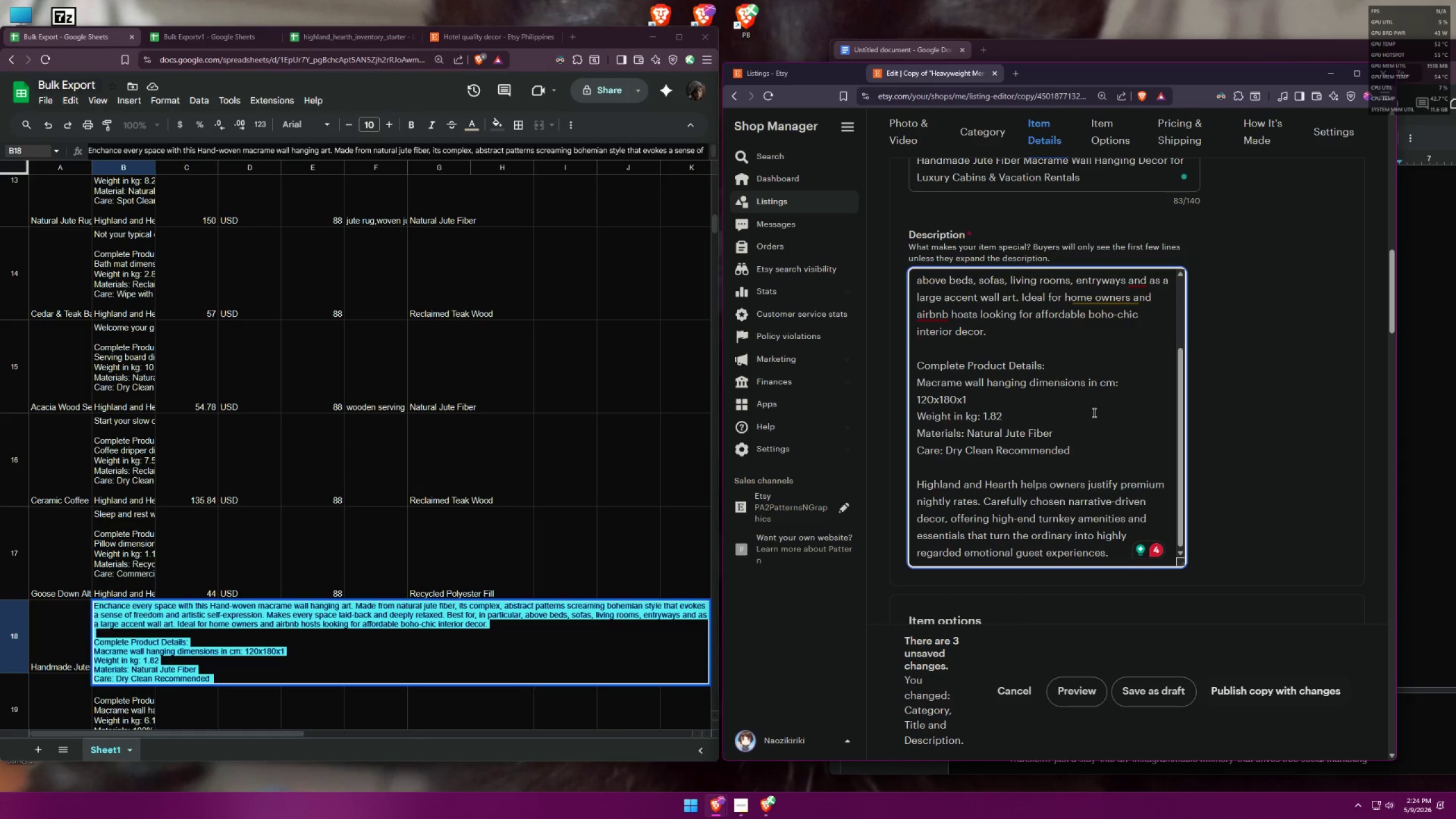 
scroll: coordinate [1083, 316], scroll_direction: up, amount: 10.0
 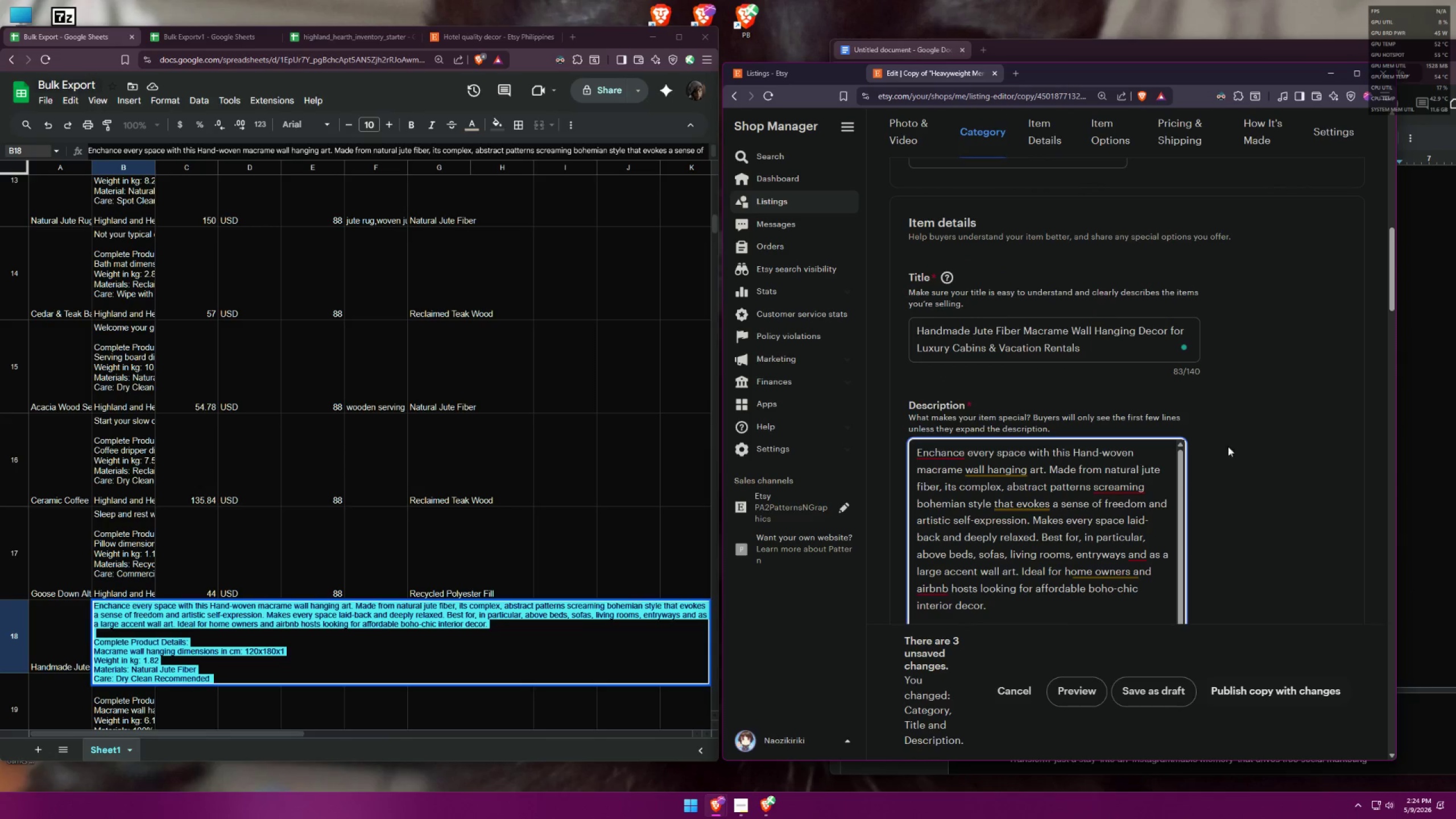 
left_click([1236, 449])
 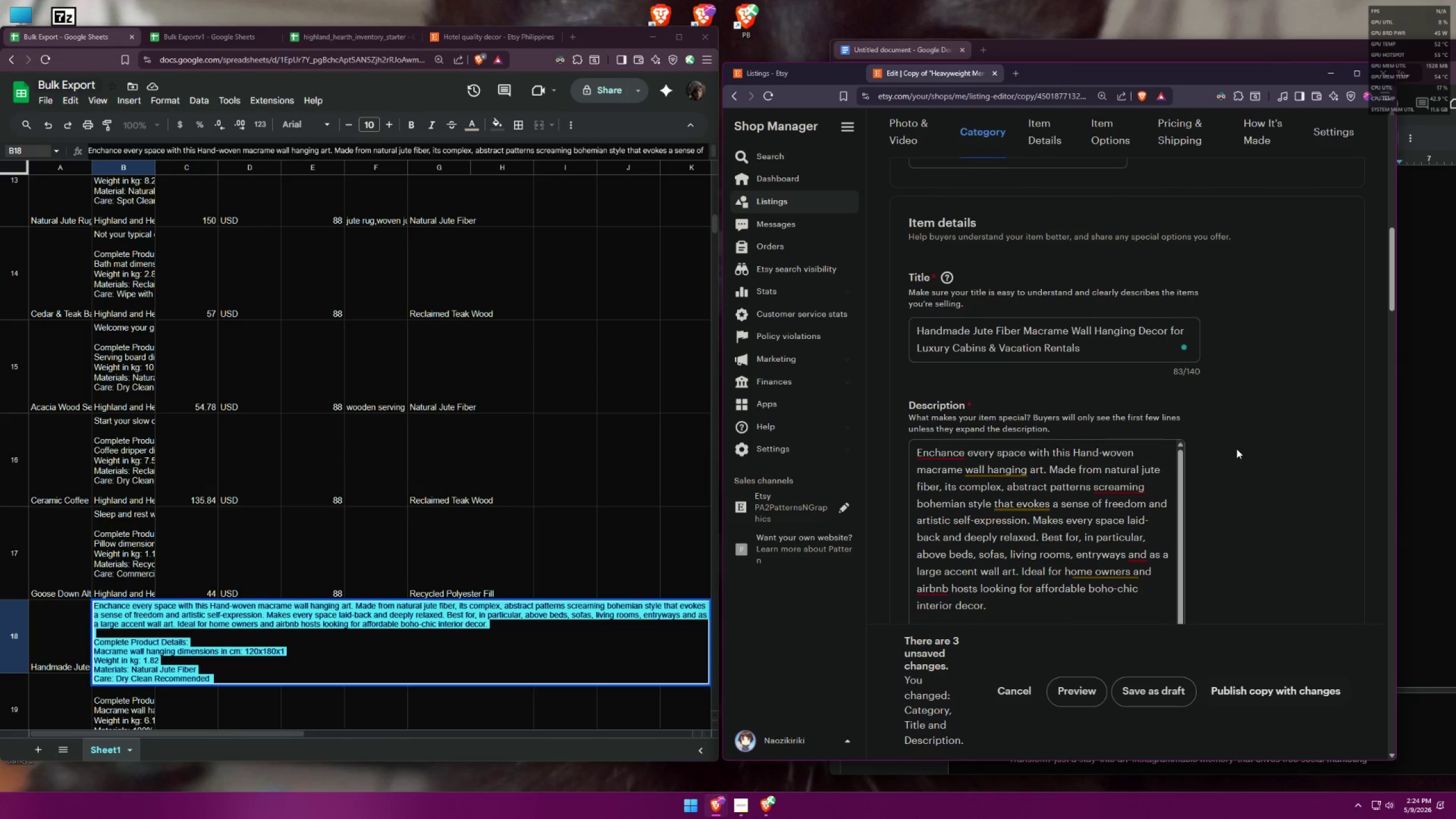 
scroll: coordinate [1236, 449], scroll_direction: down, amount: 1.0
 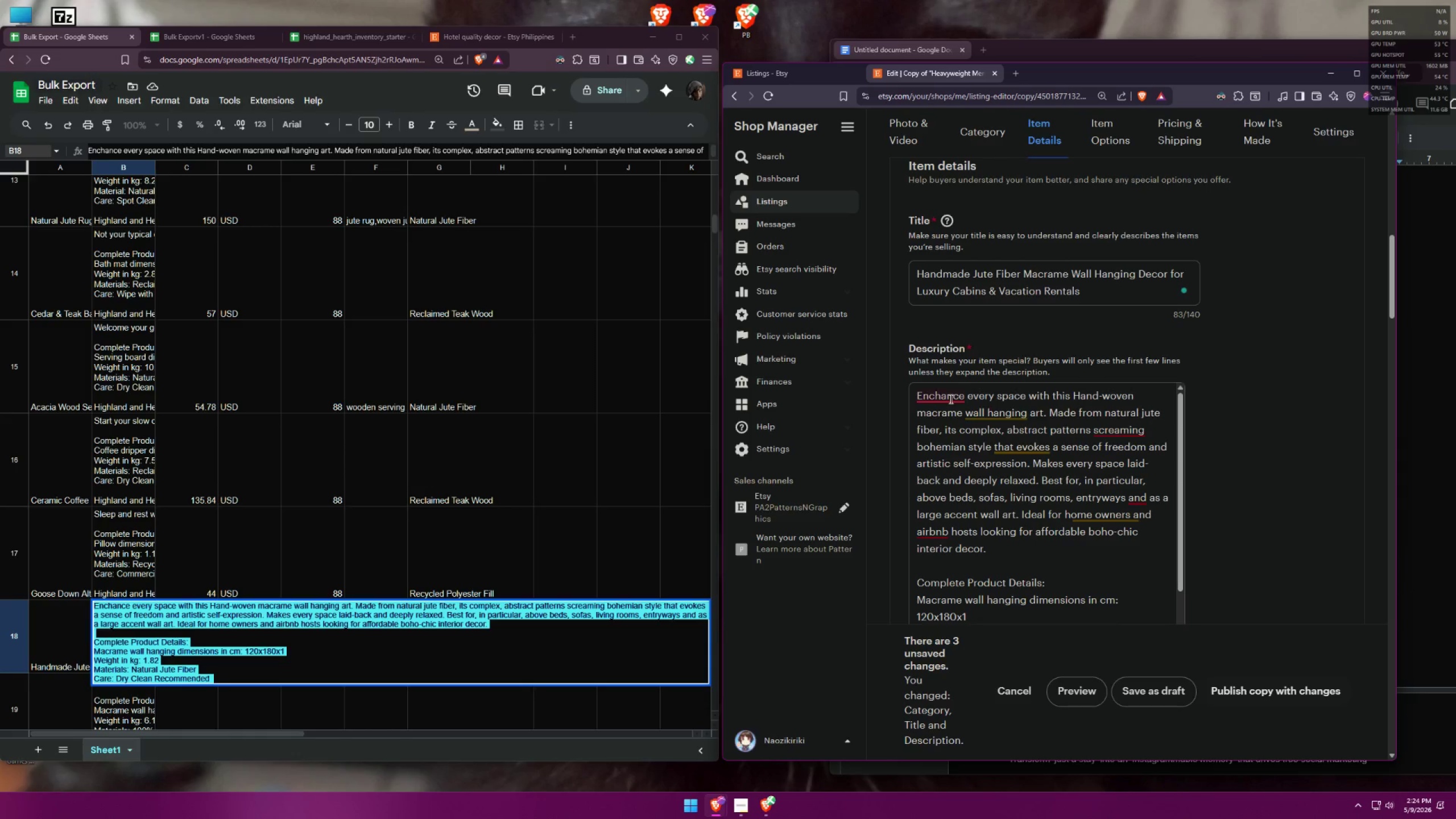 
left_click([945, 428])
 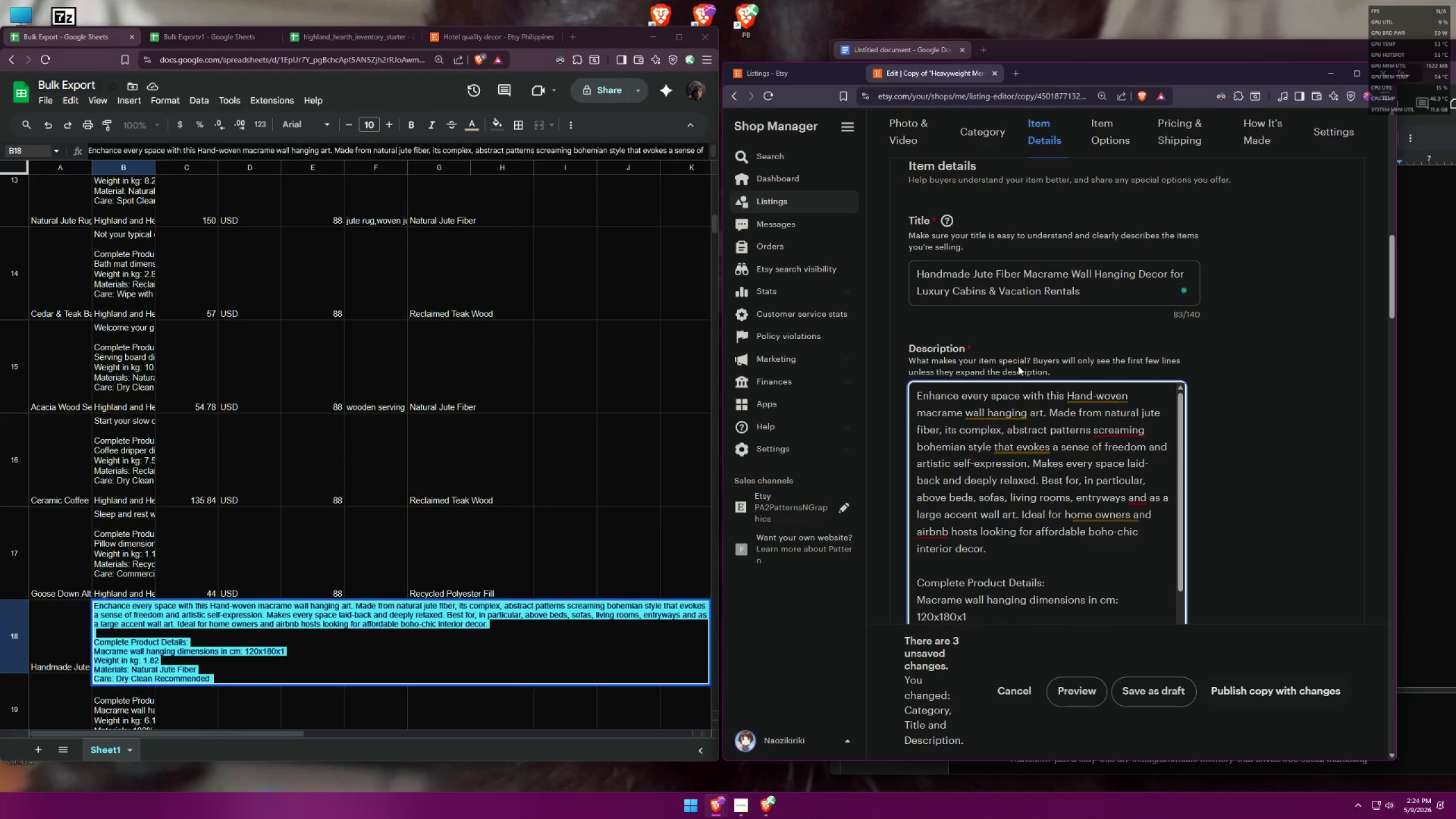 
wait(9.21)
 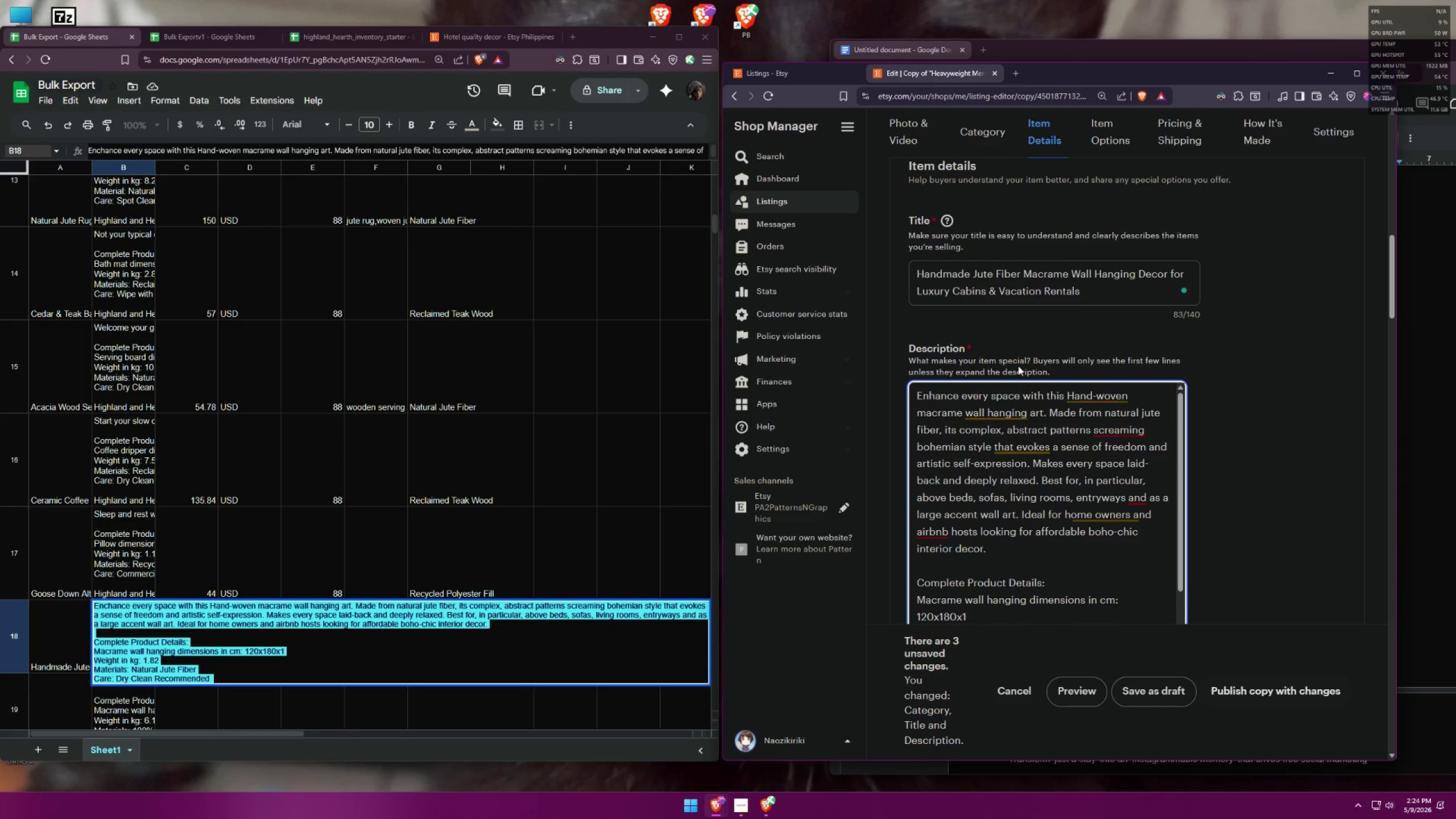 
mouse_move([1078, 389])
 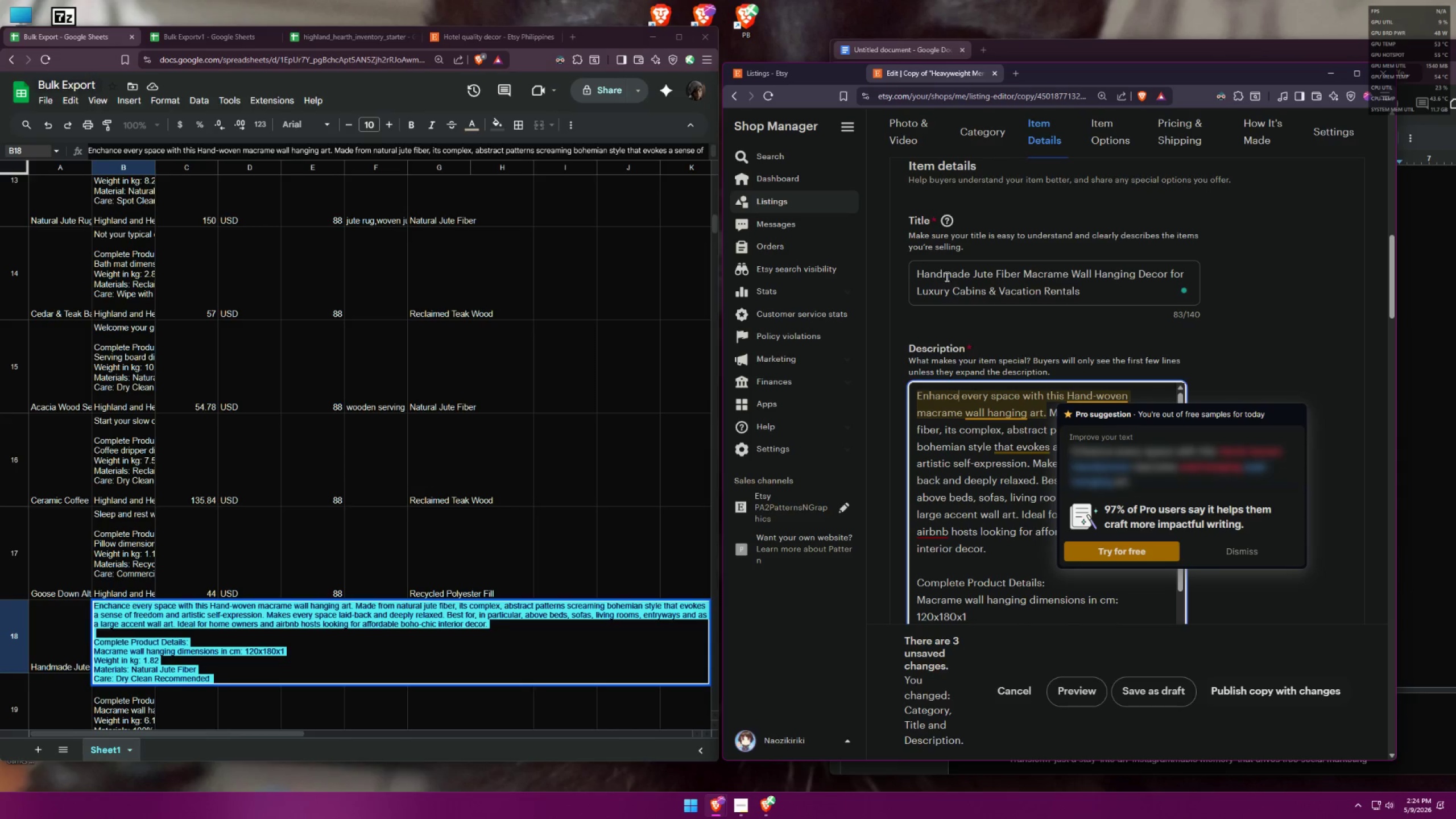 
left_click_drag(start_coordinate=[946, 275], to_coordinate=[970, 270])
 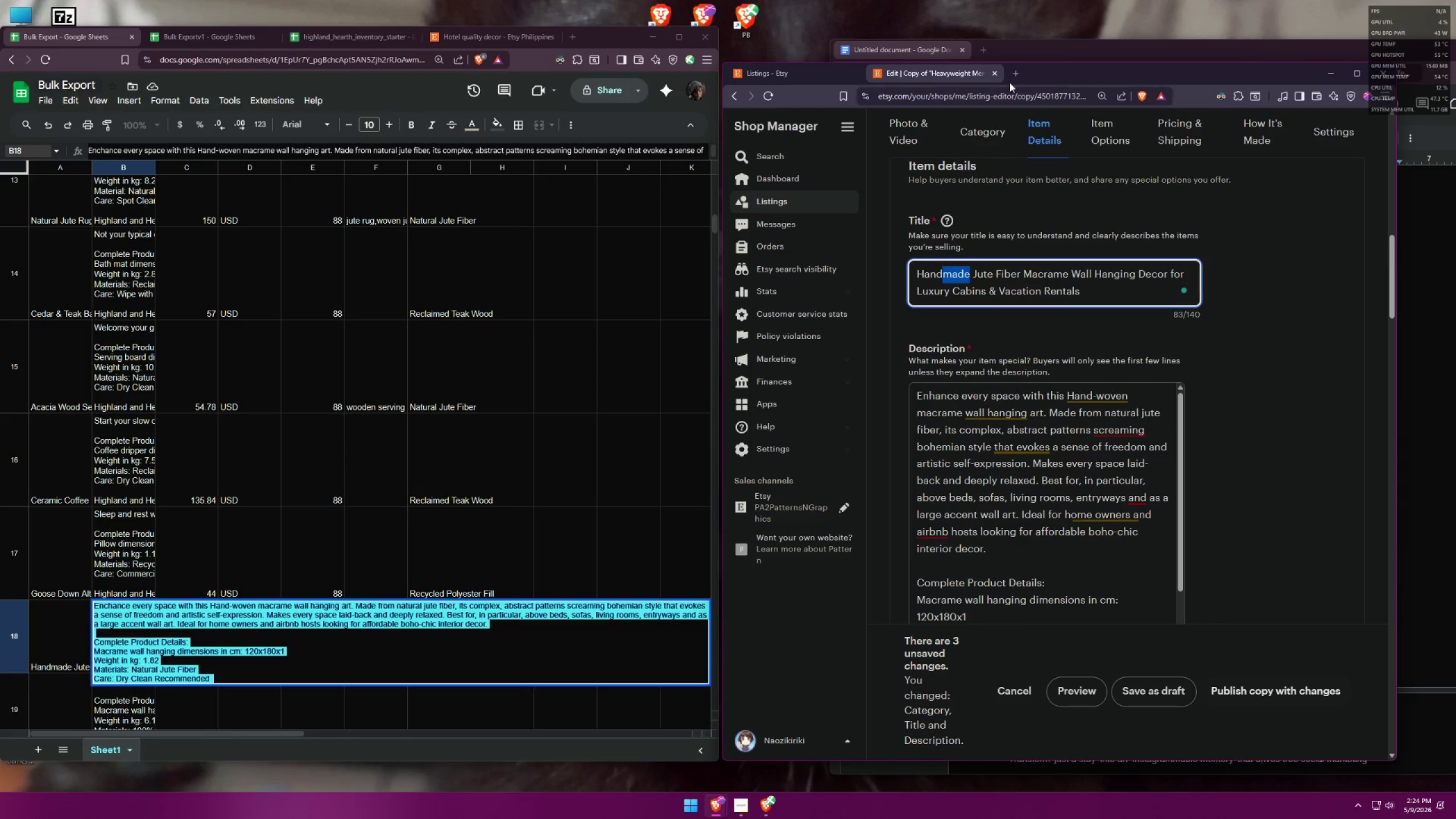 
left_click([1022, 76])
 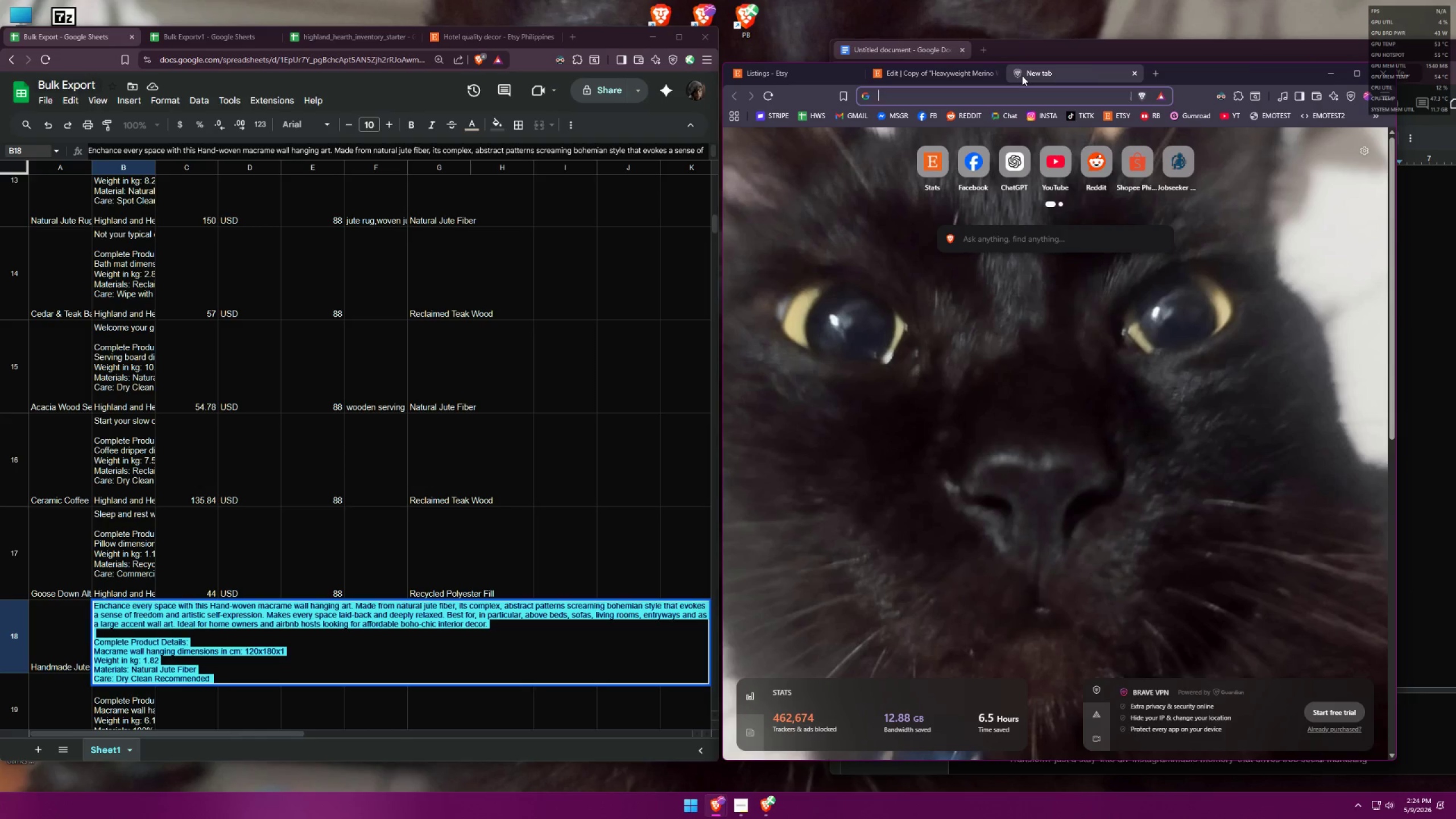 
key(J)
 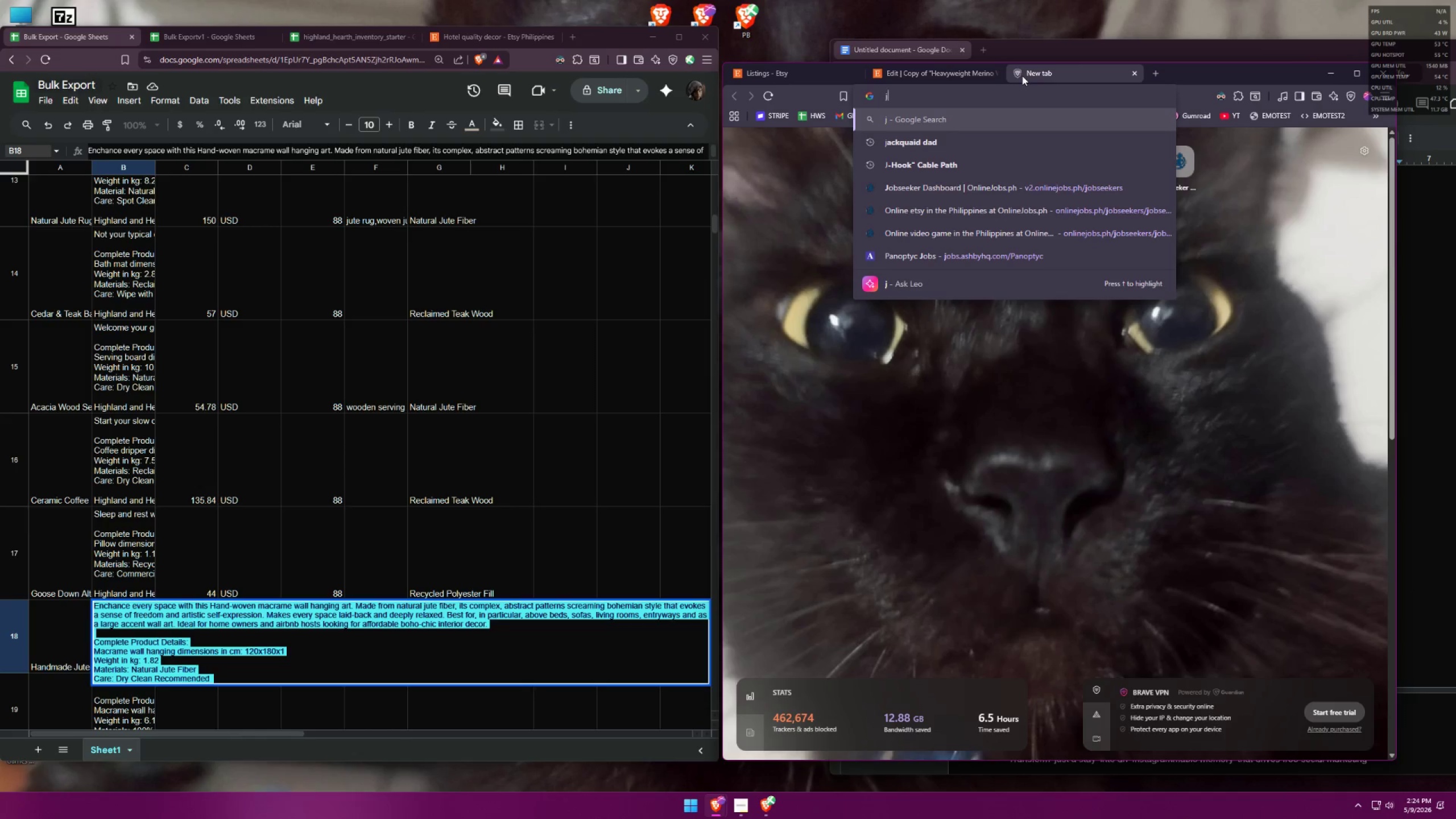 
key(Backspace)
 